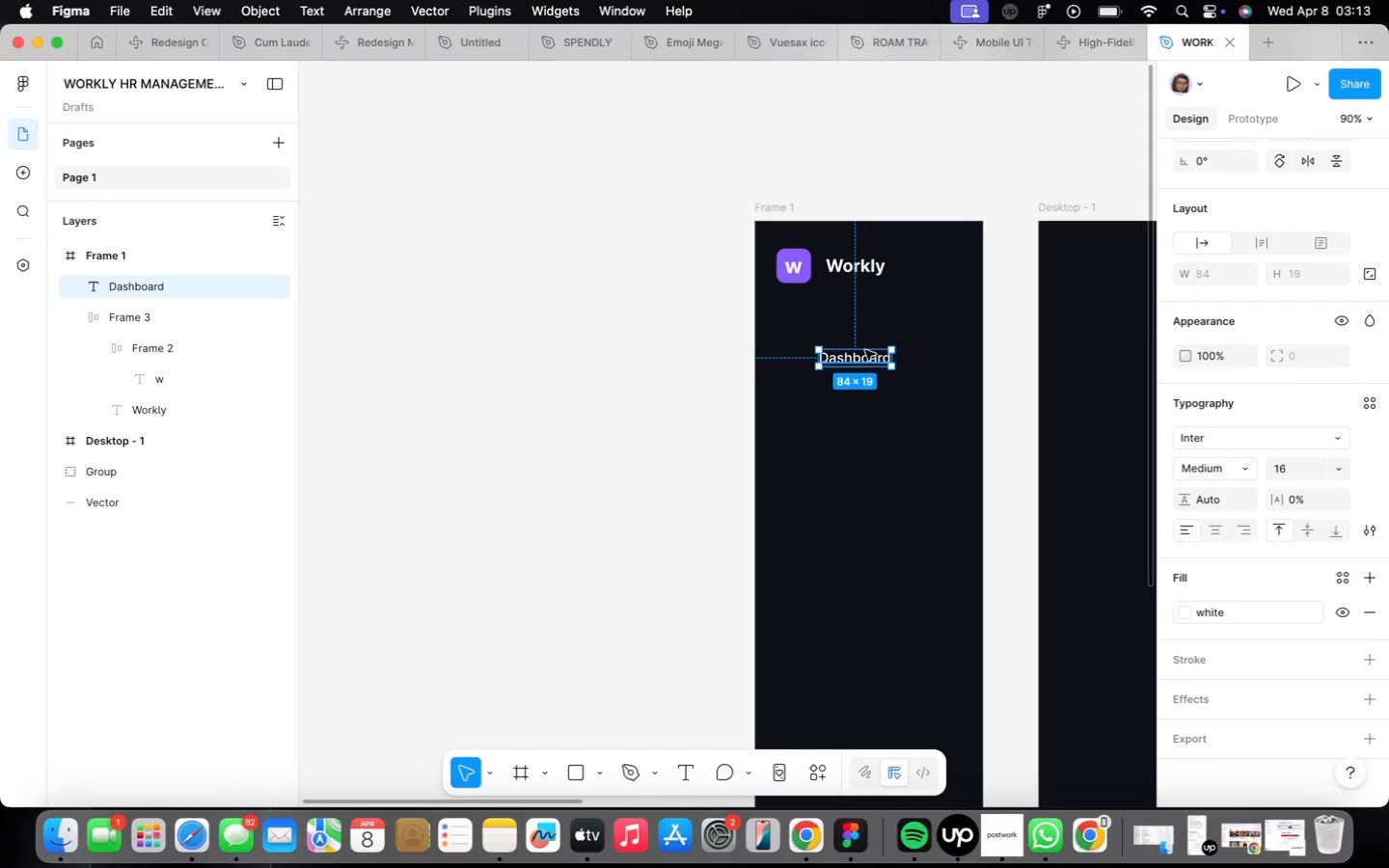 
left_click([865, 350])
 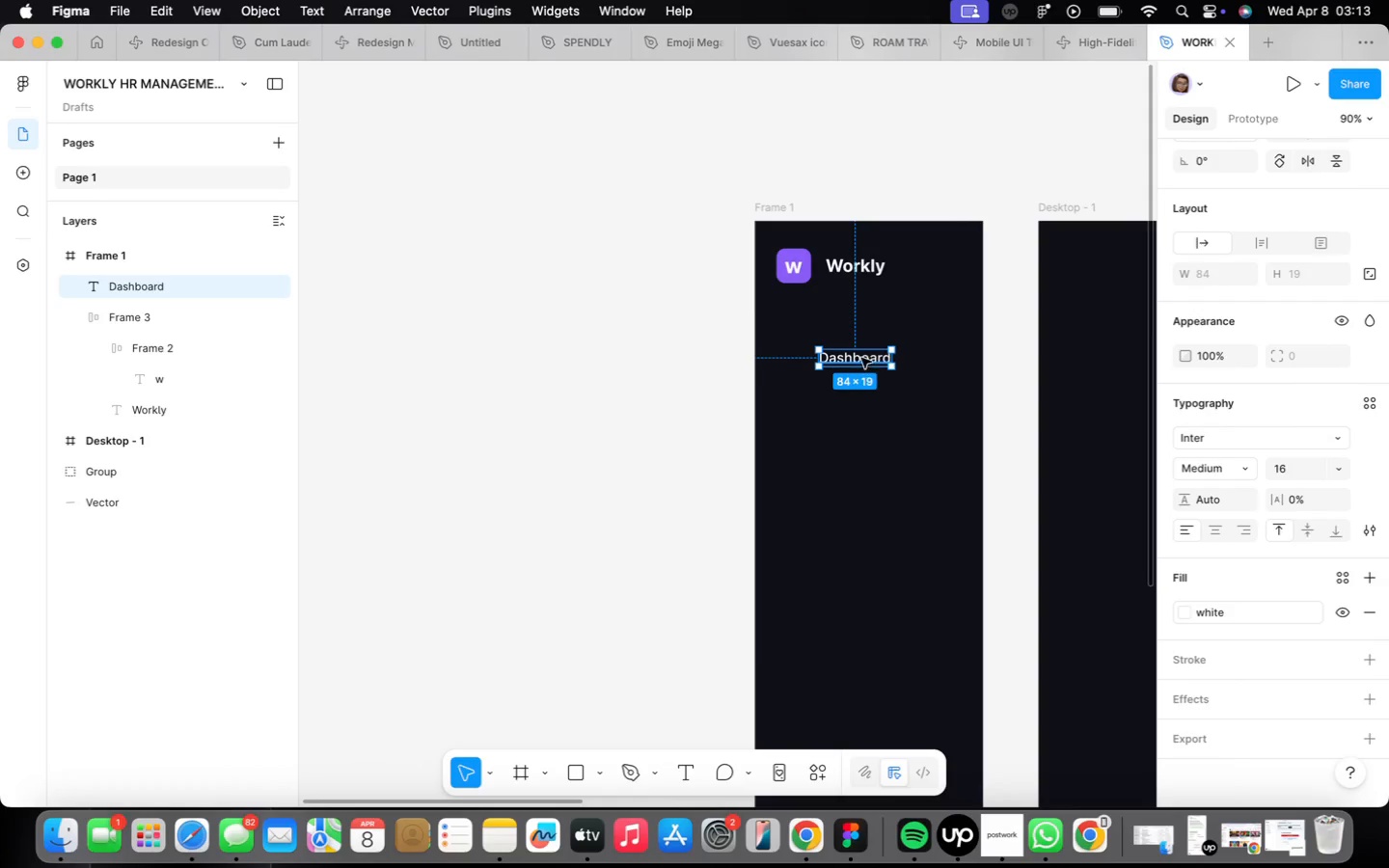 
left_click_drag(start_coordinate=[861, 357], to_coordinate=[881, 352])
 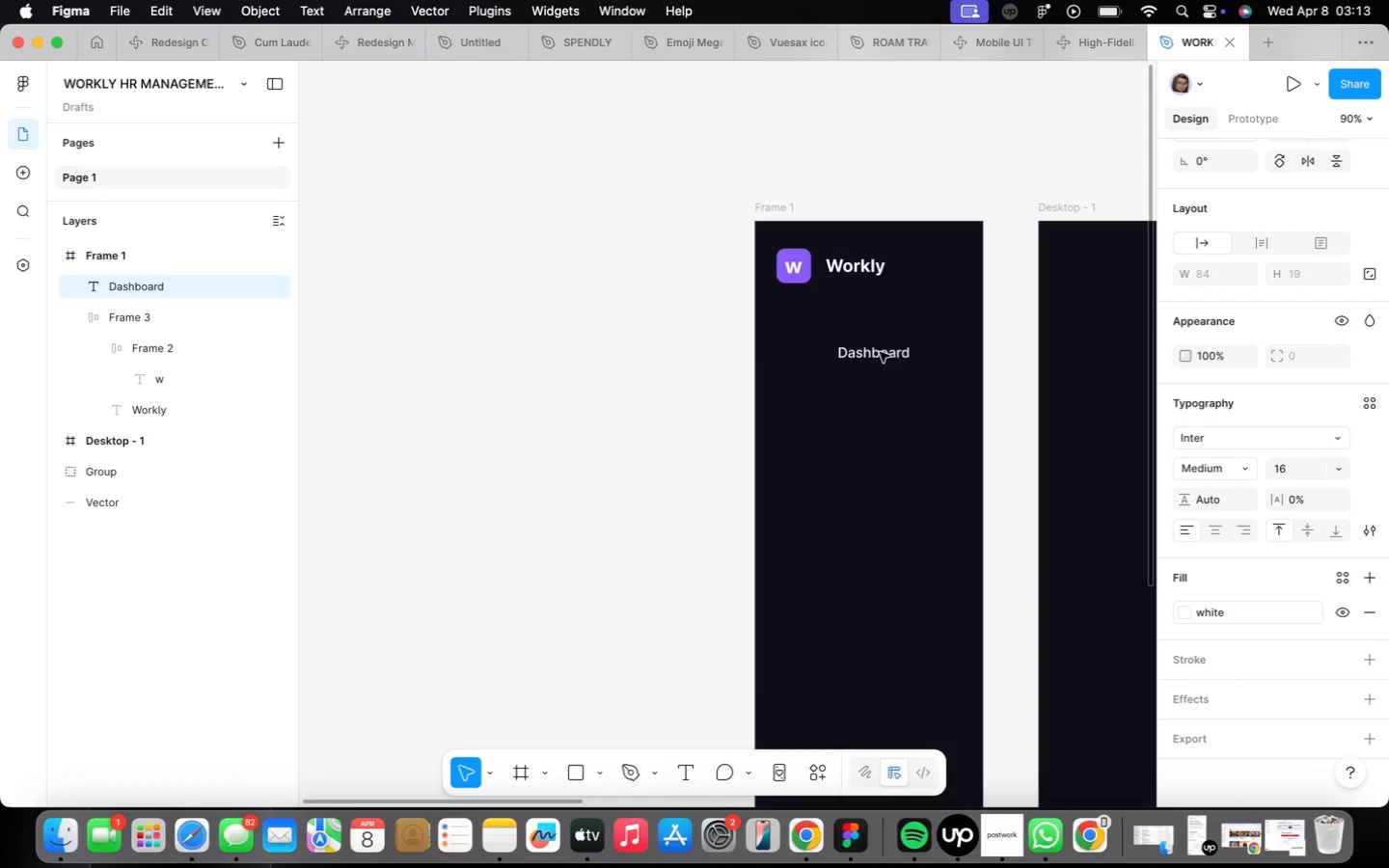 
left_click_drag(start_coordinate=[880, 352], to_coordinate=[894, 350])
 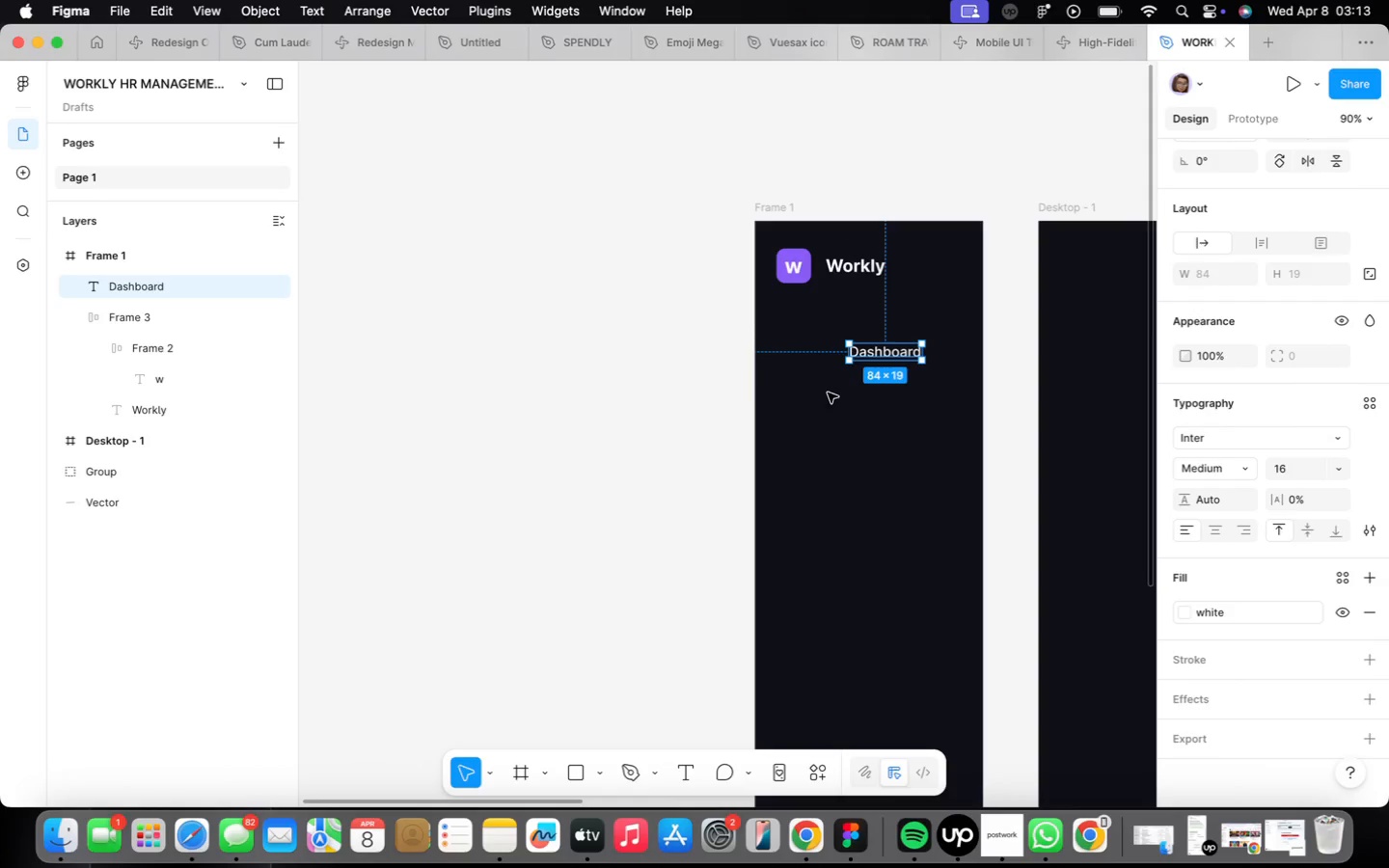 
left_click([809, 390])
 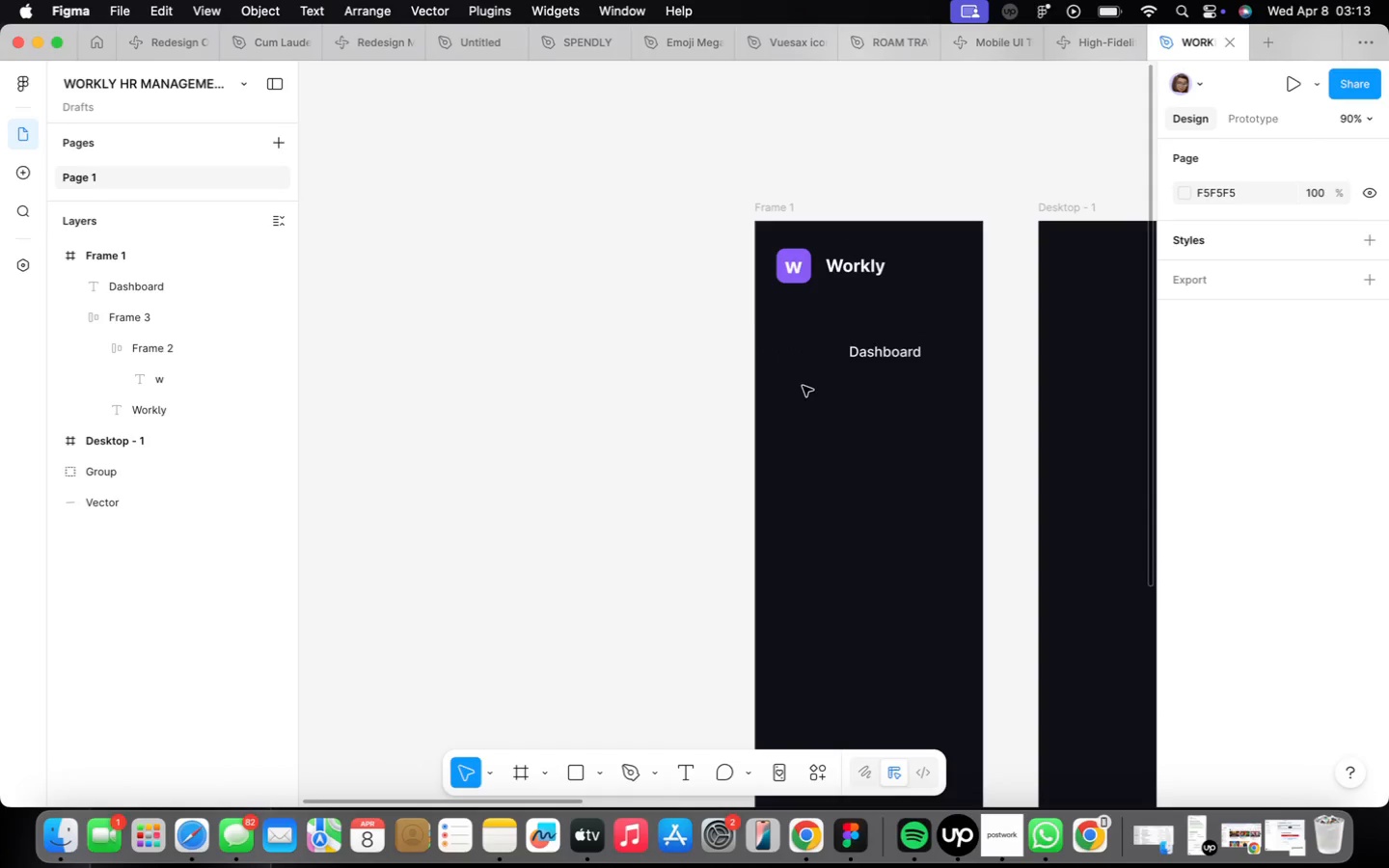 
right_click([803, 386])
 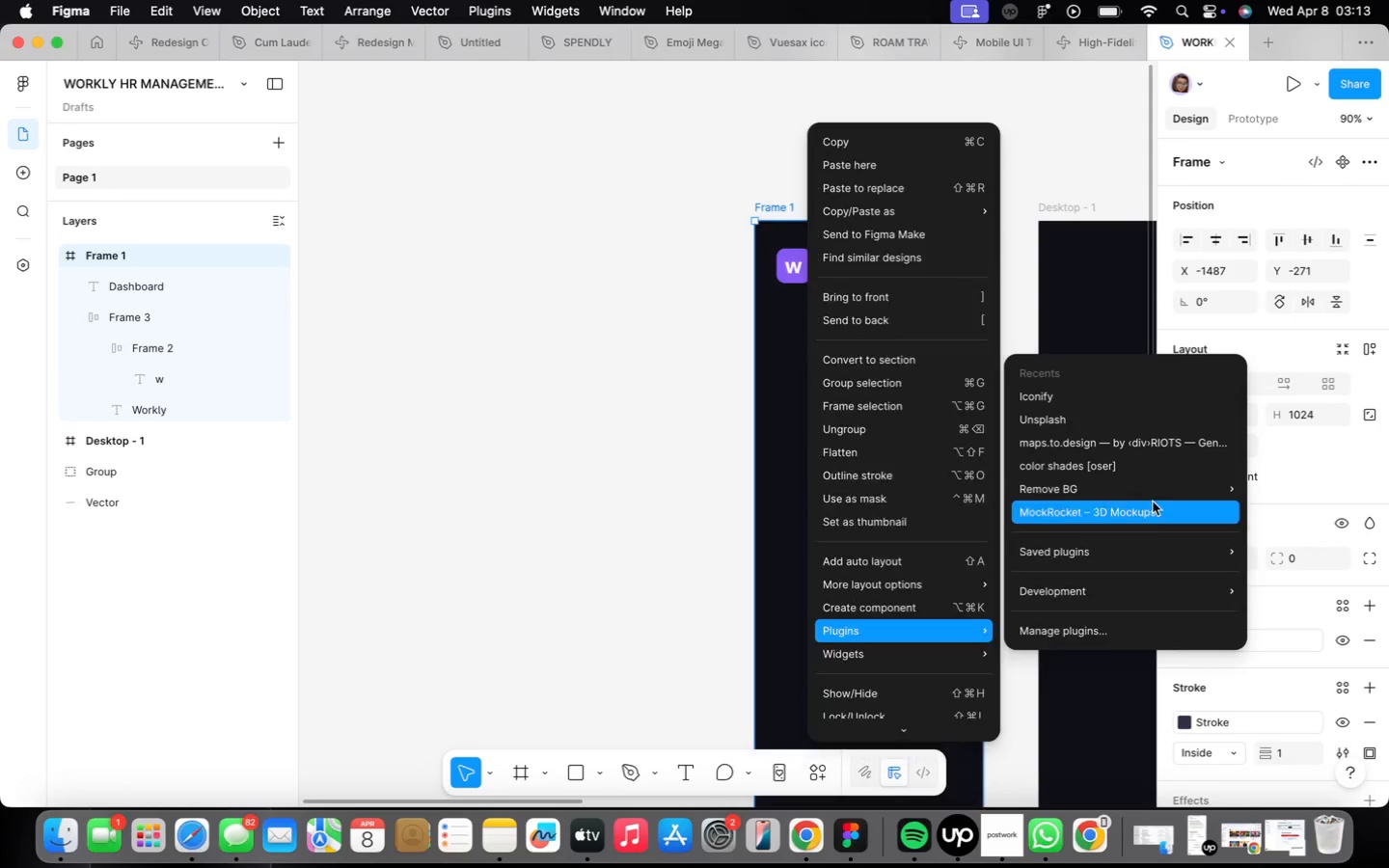 
left_click([1129, 393])
 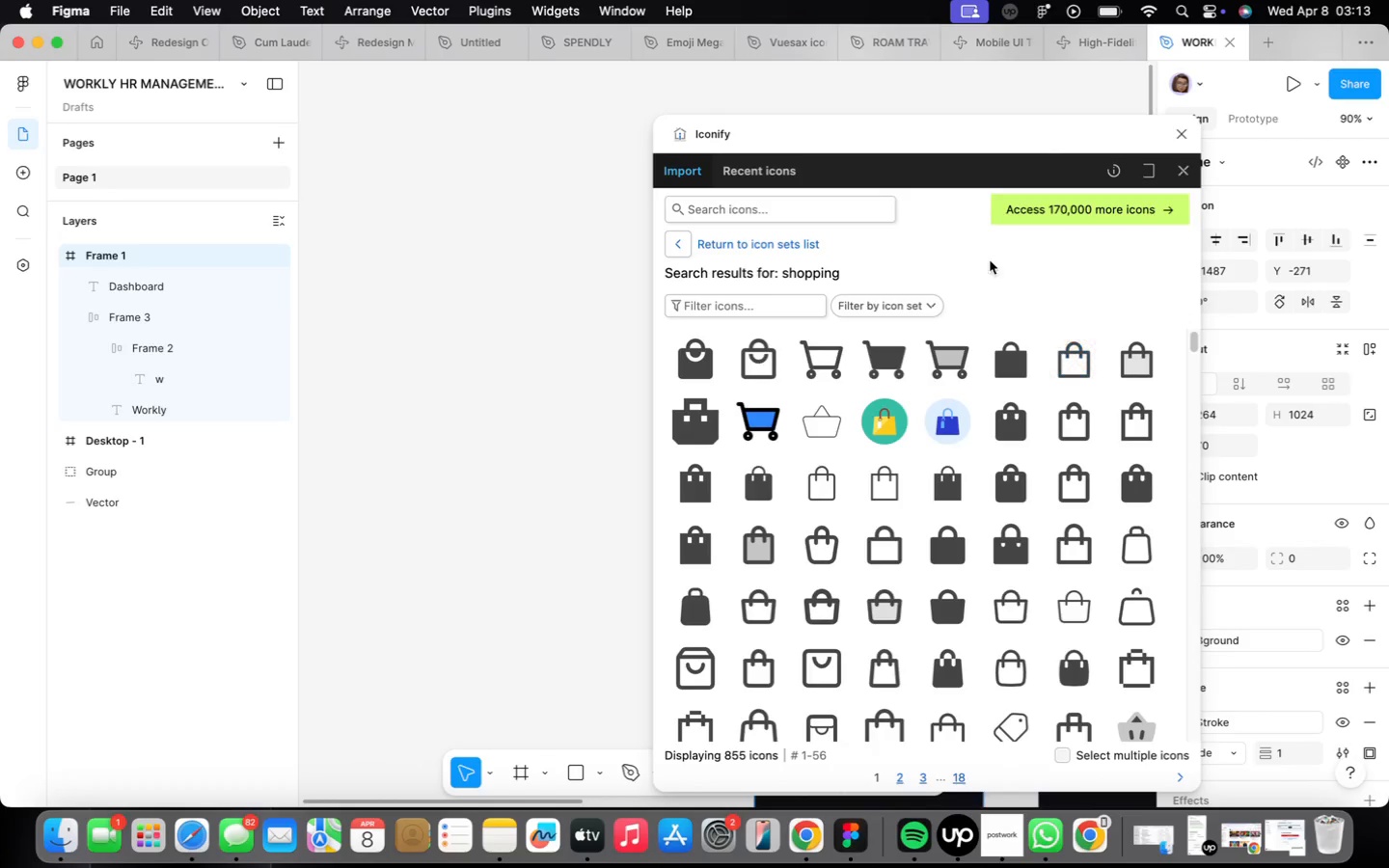 
wait(5.59)
 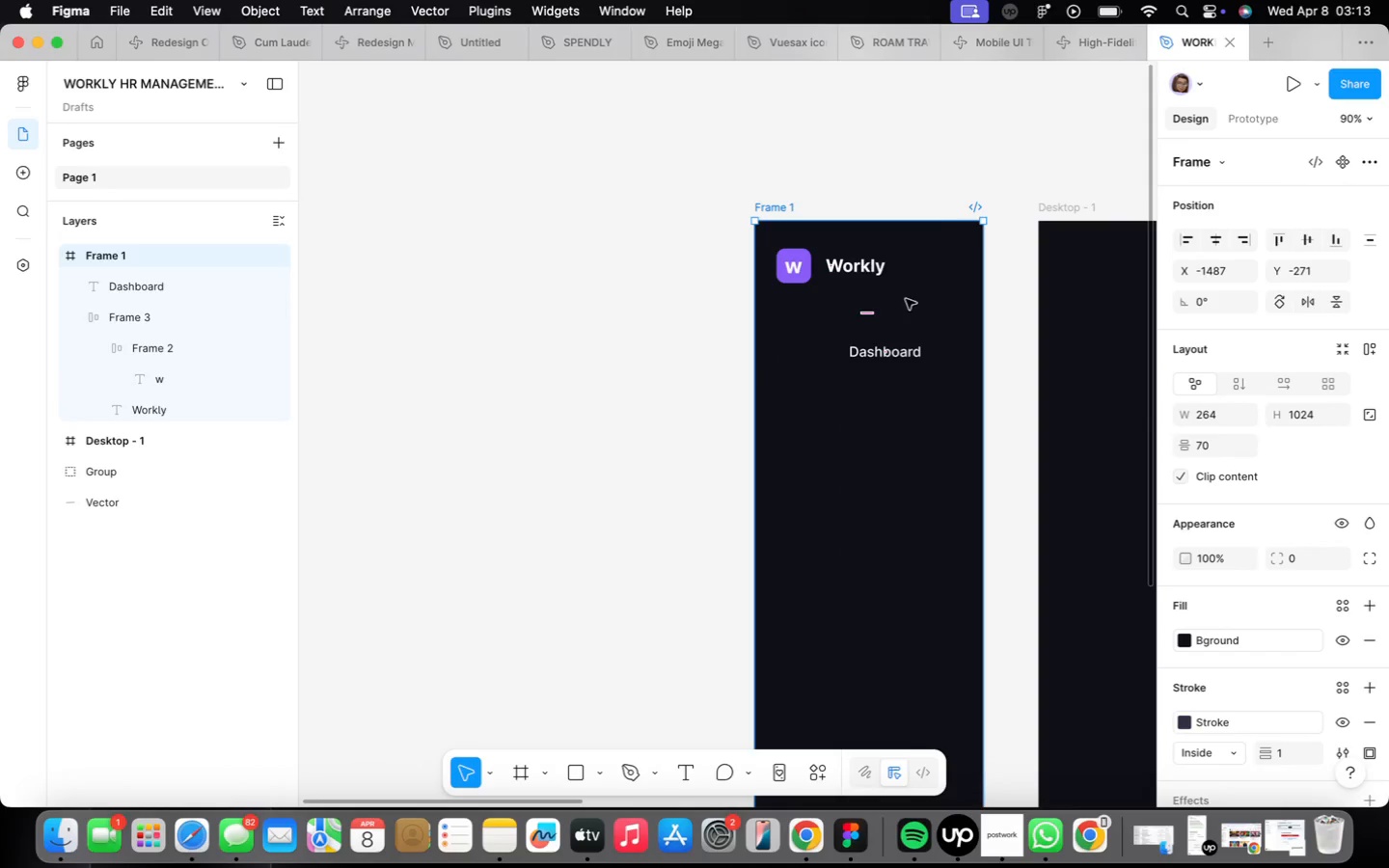 
type(Dashboard)
 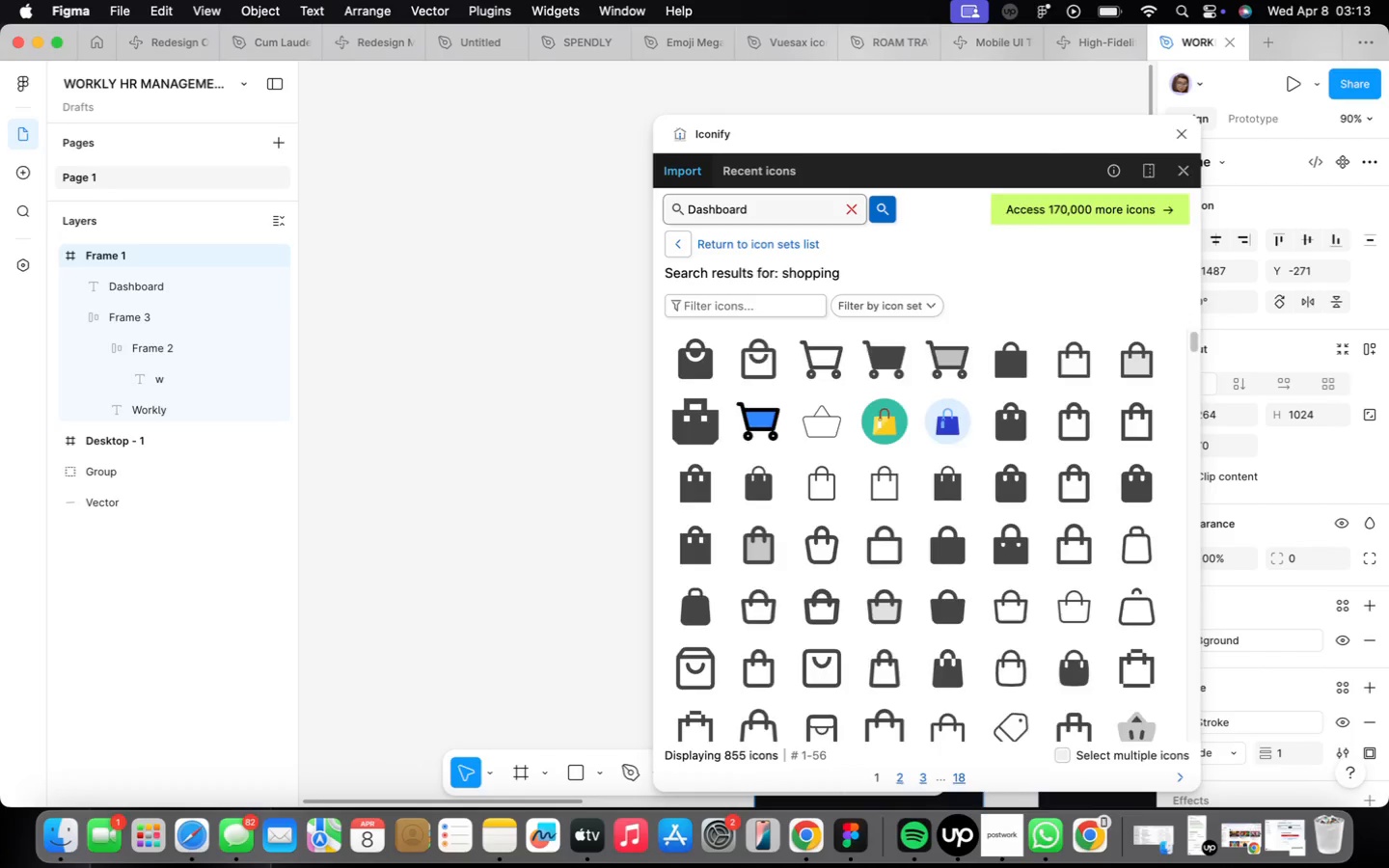 
key(Enter)
 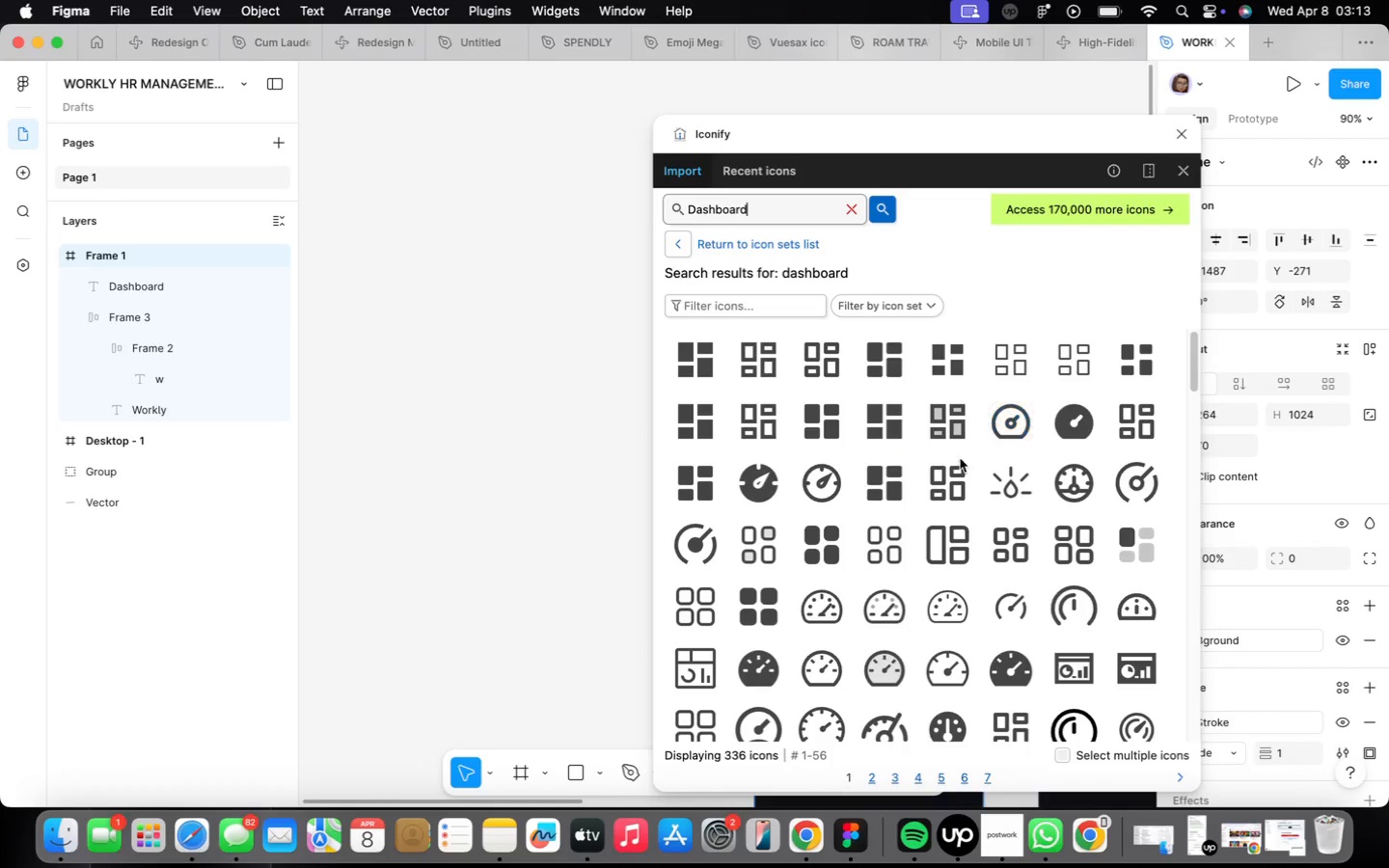 
left_click([861, 541])
 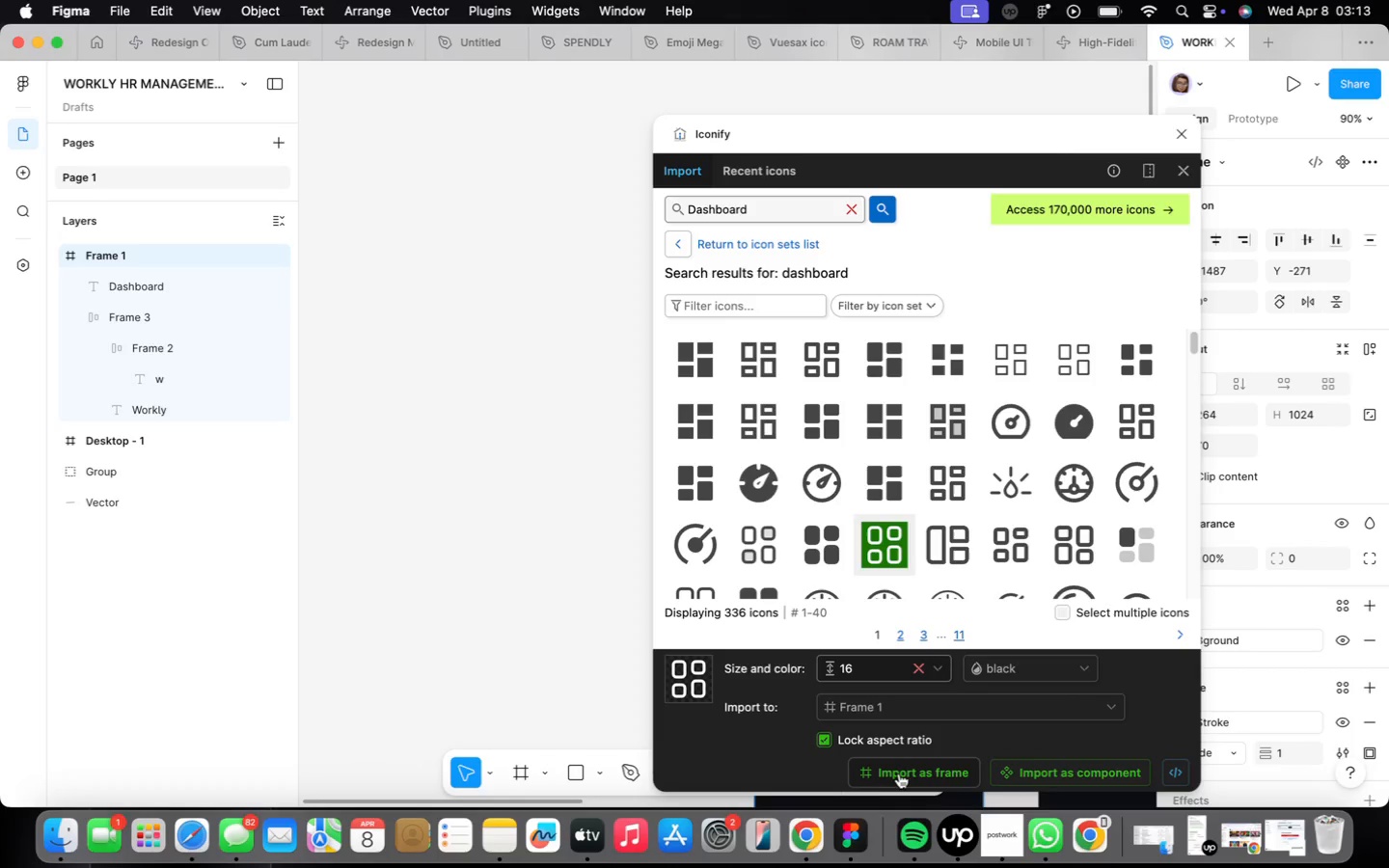 
left_click([899, 775])
 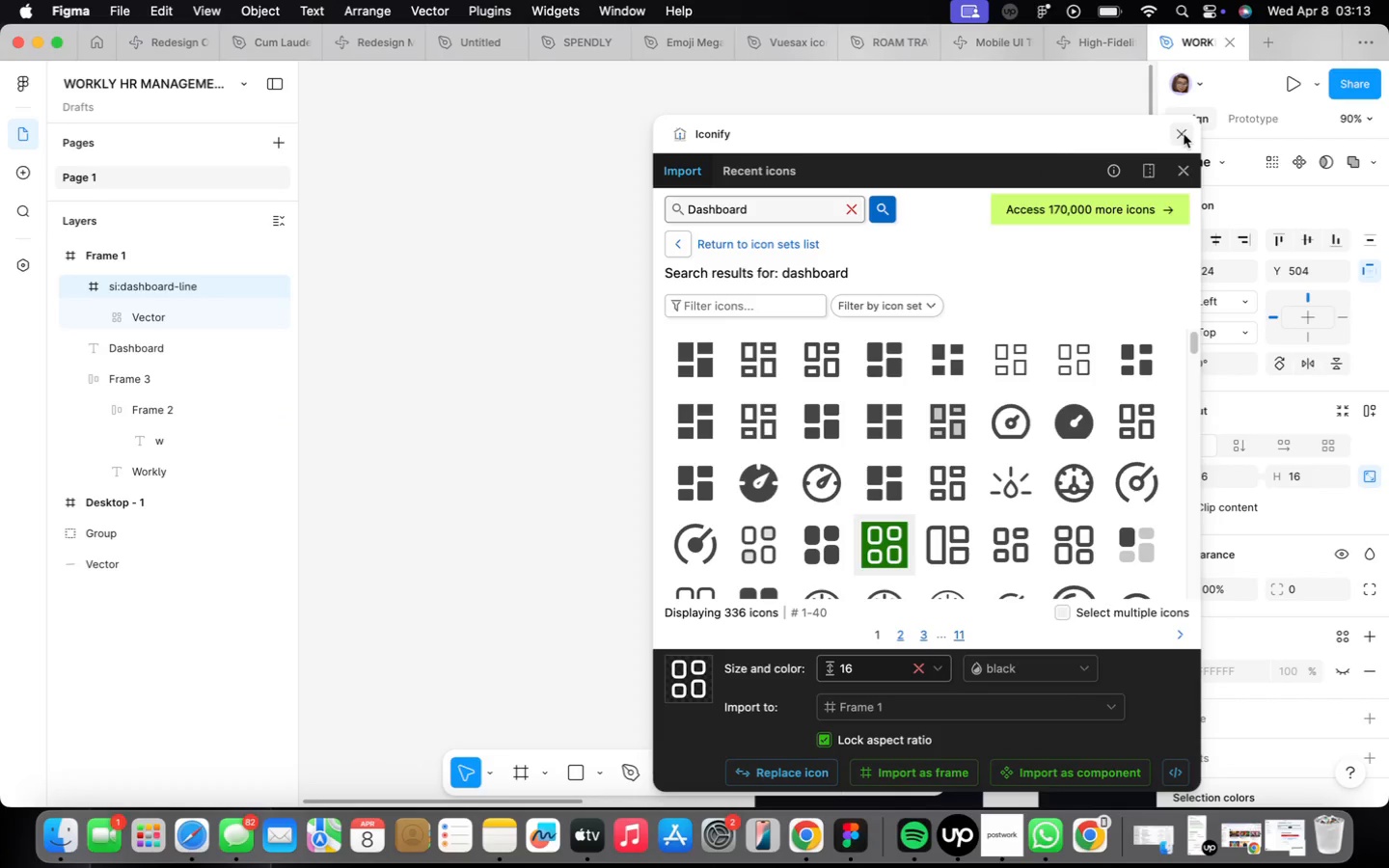 
left_click([1184, 134])
 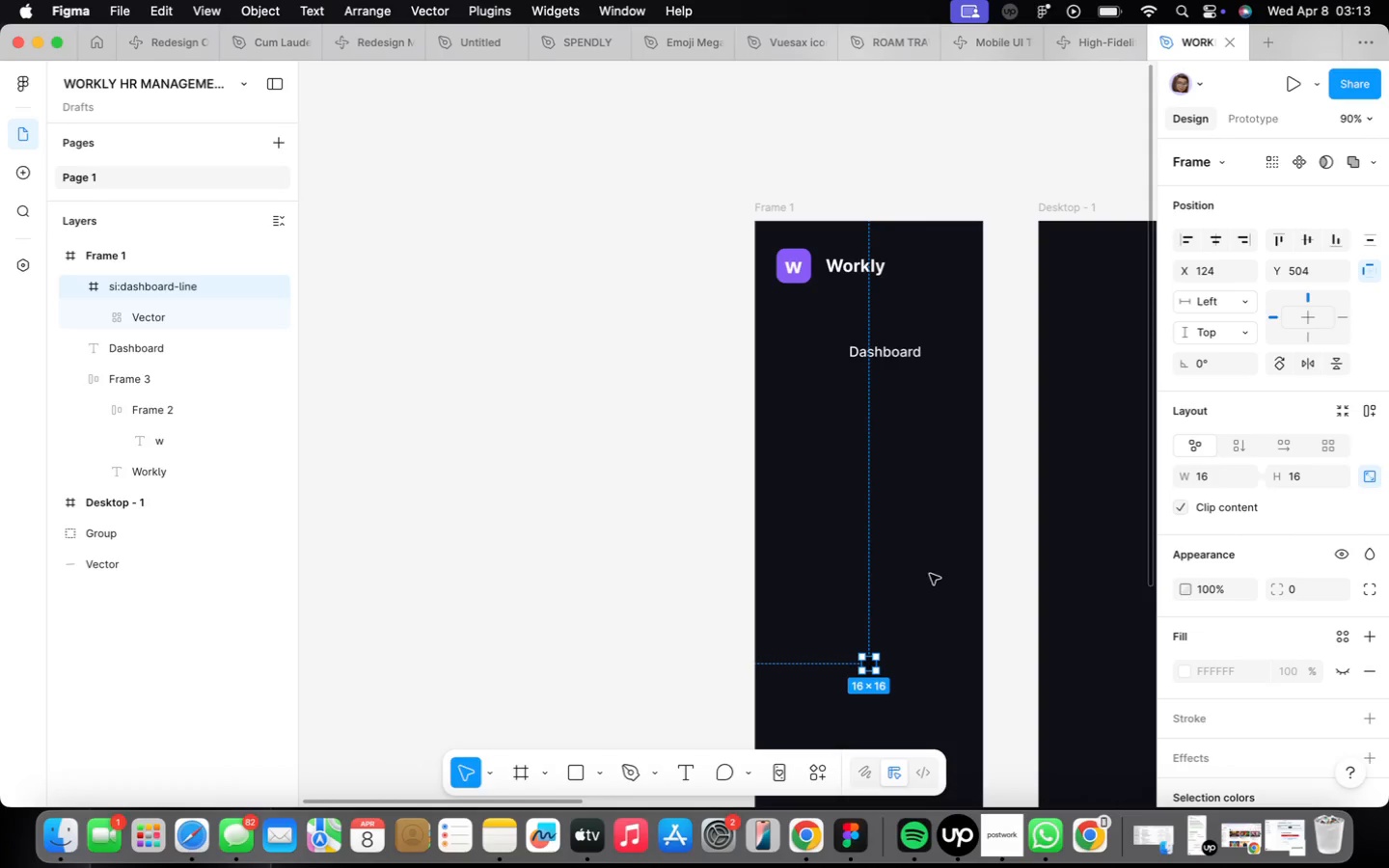 
scroll: coordinate [1281, 629], scroll_direction: down, amount: 16.0
 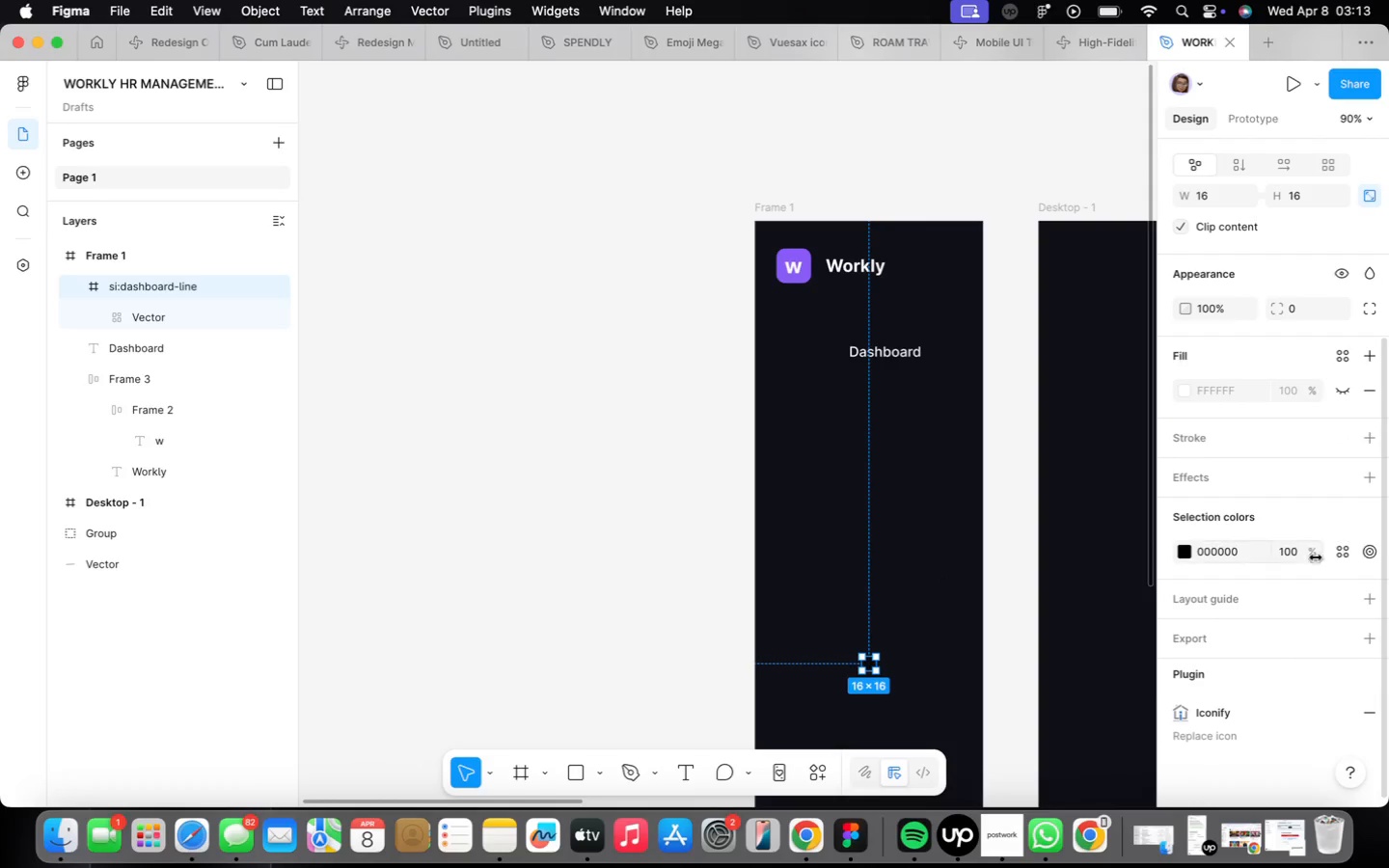 
left_click([1341, 550])
 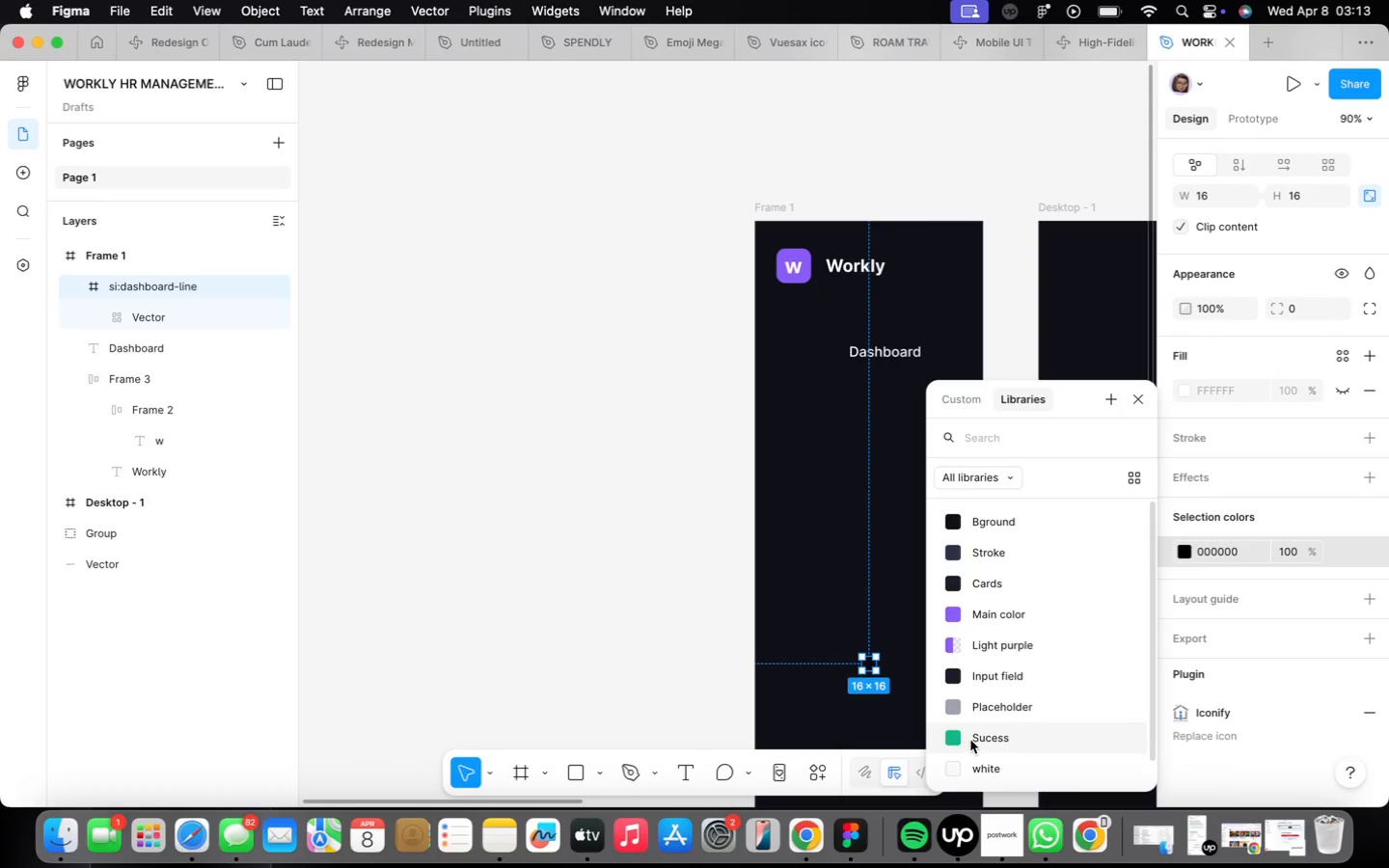 
left_click([977, 761])
 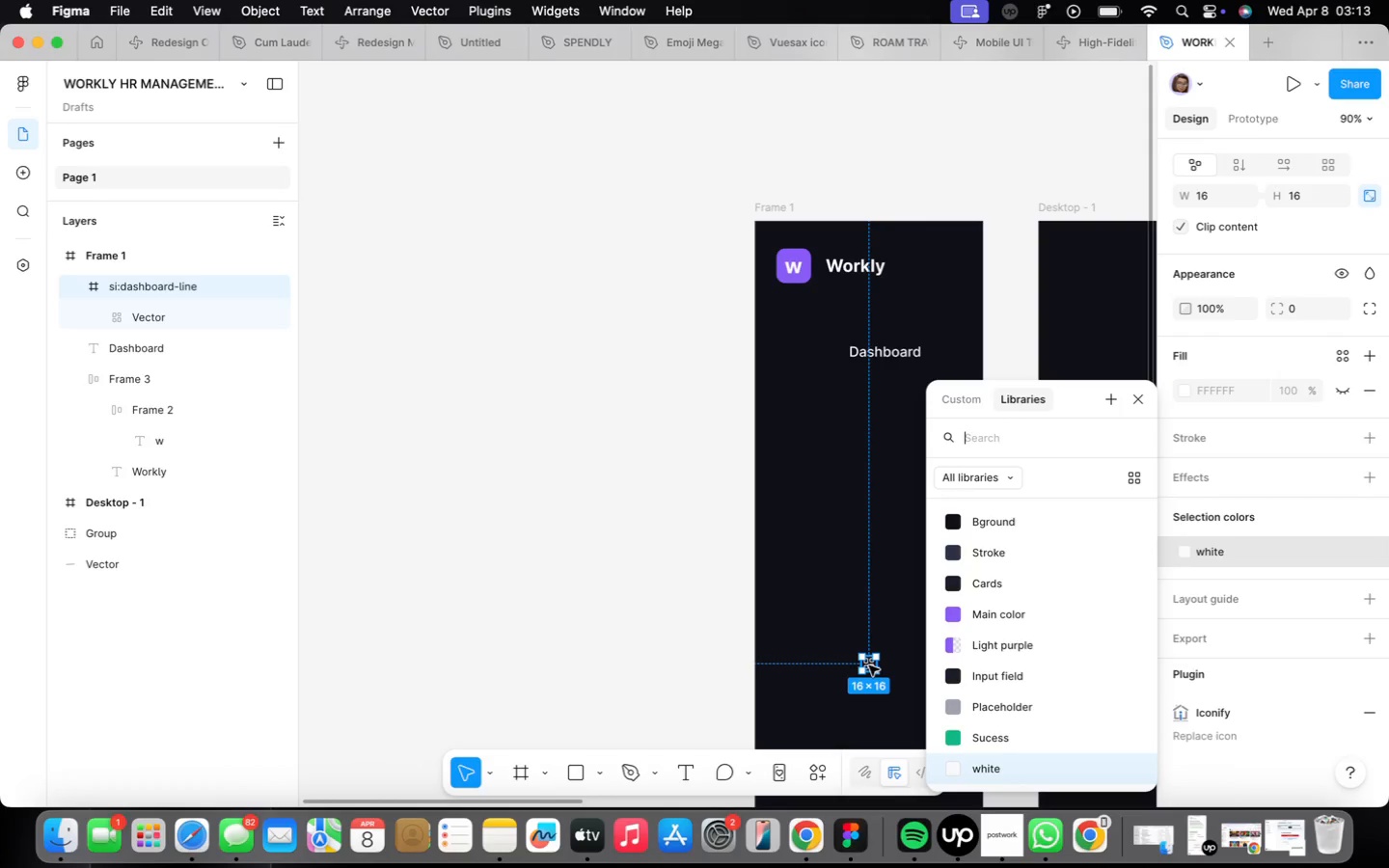 
left_click_drag(start_coordinate=[868, 665], to_coordinate=[801, 350])
 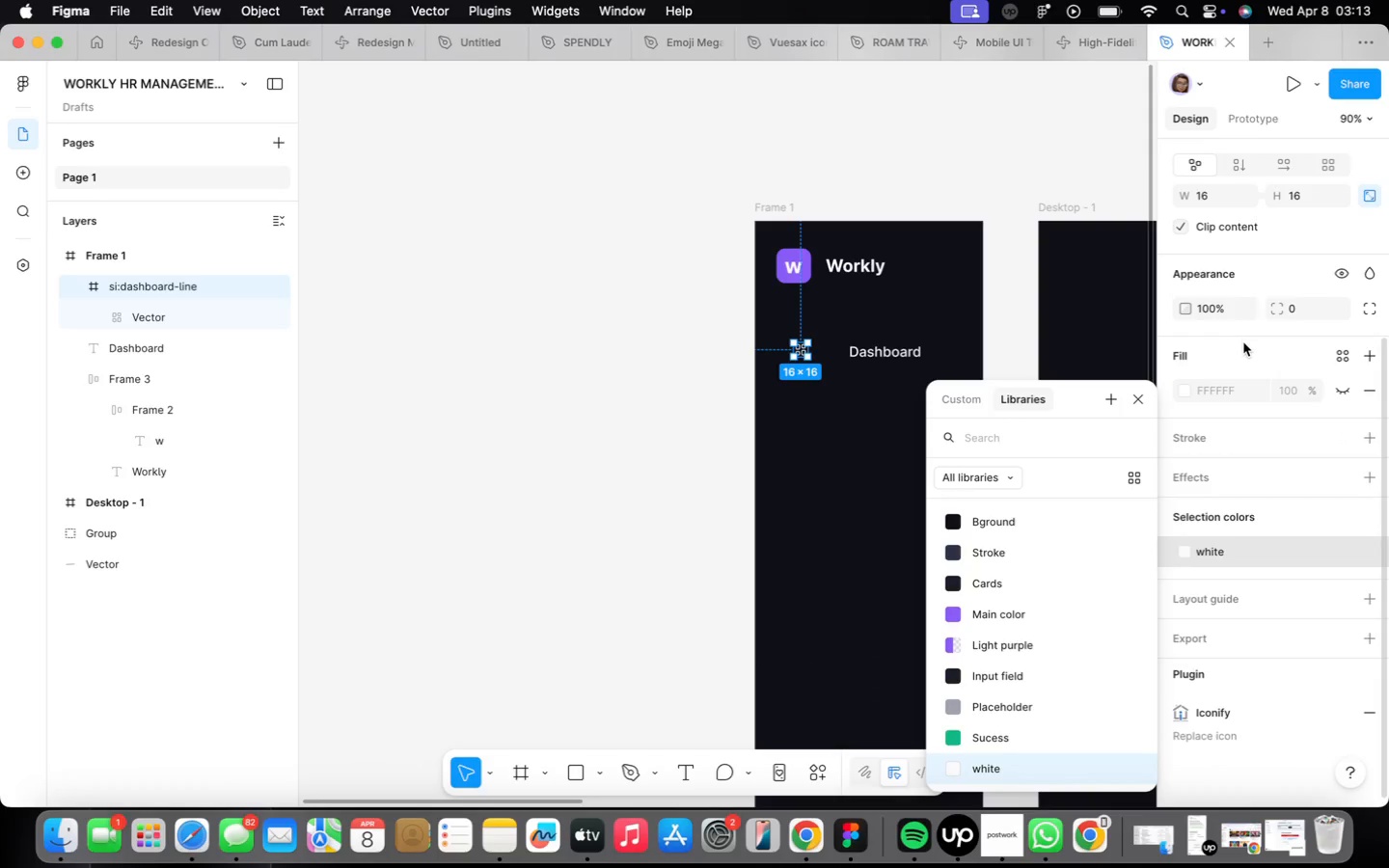 
scroll: coordinate [1238, 310], scroll_direction: up, amount: 2.0
 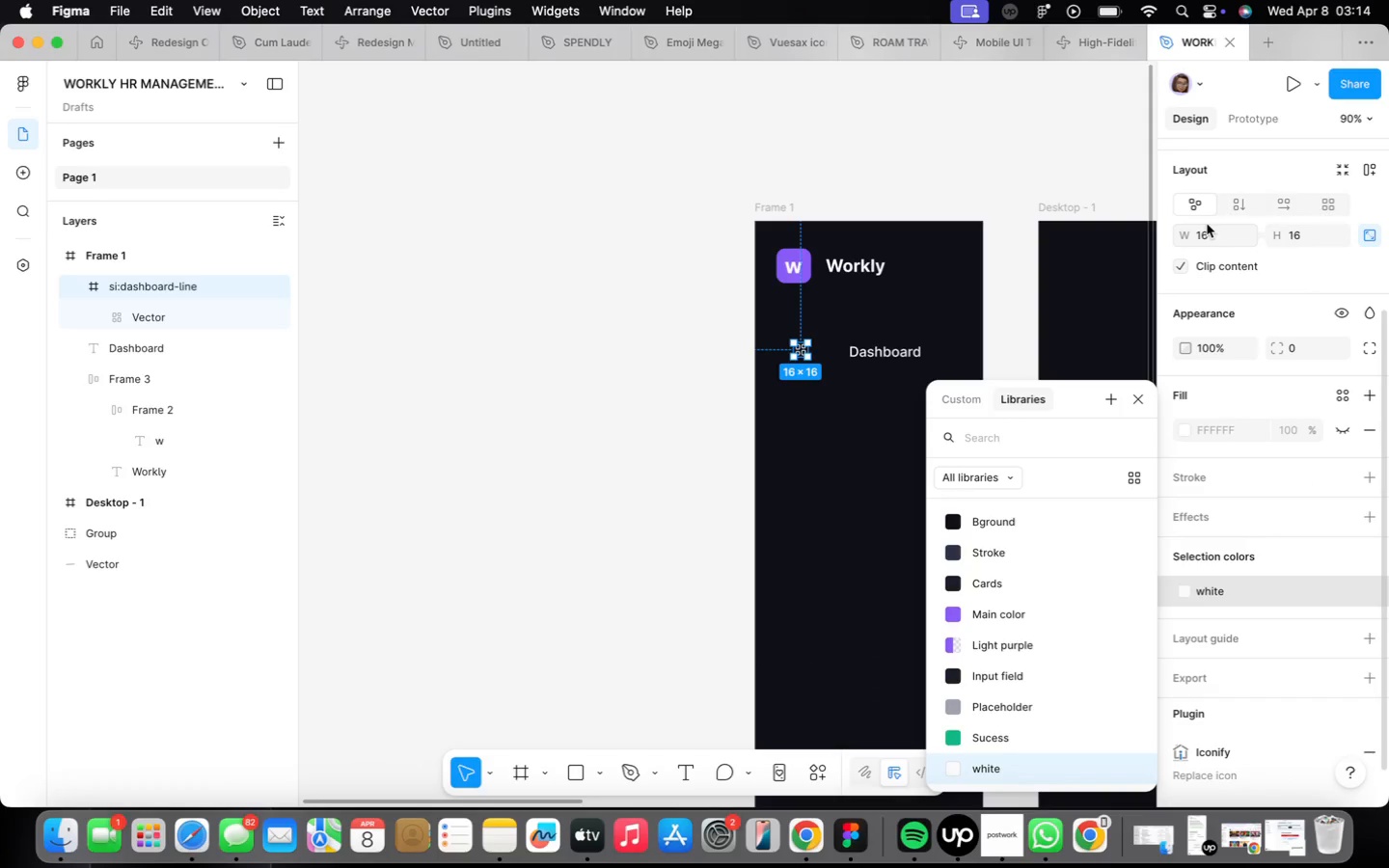 
left_click([1207, 227])
 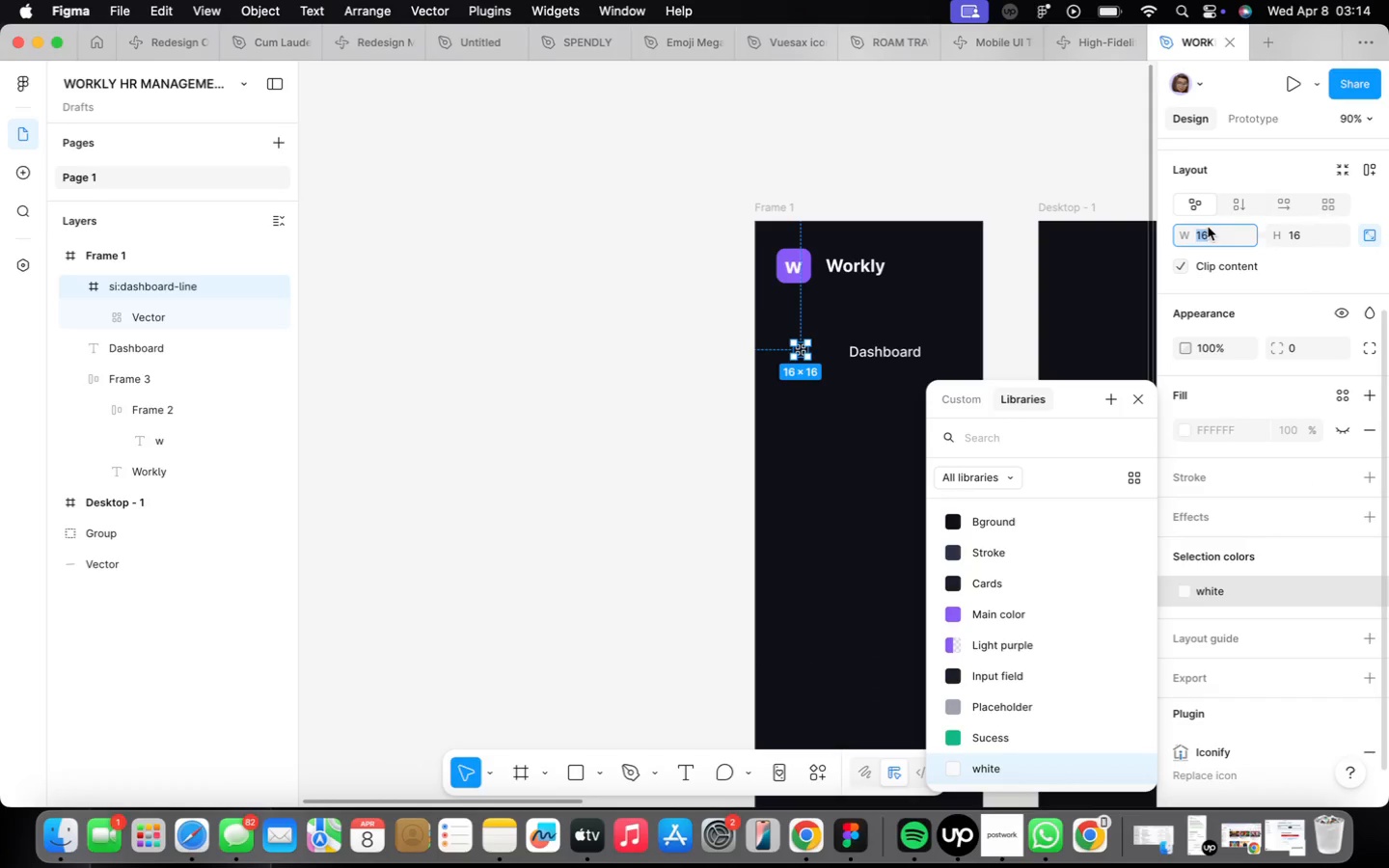 
type(24)
 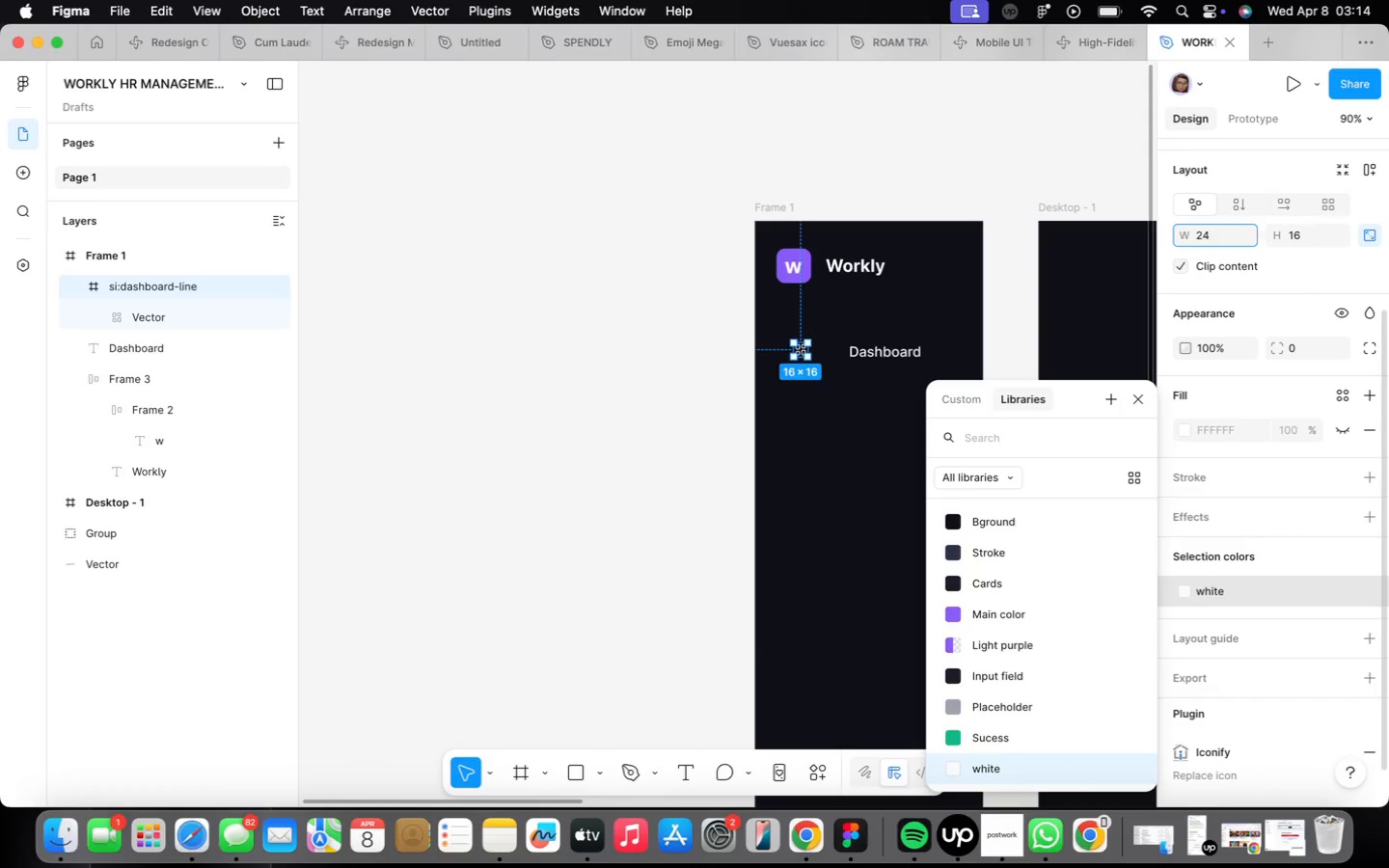 
key(Enter)
 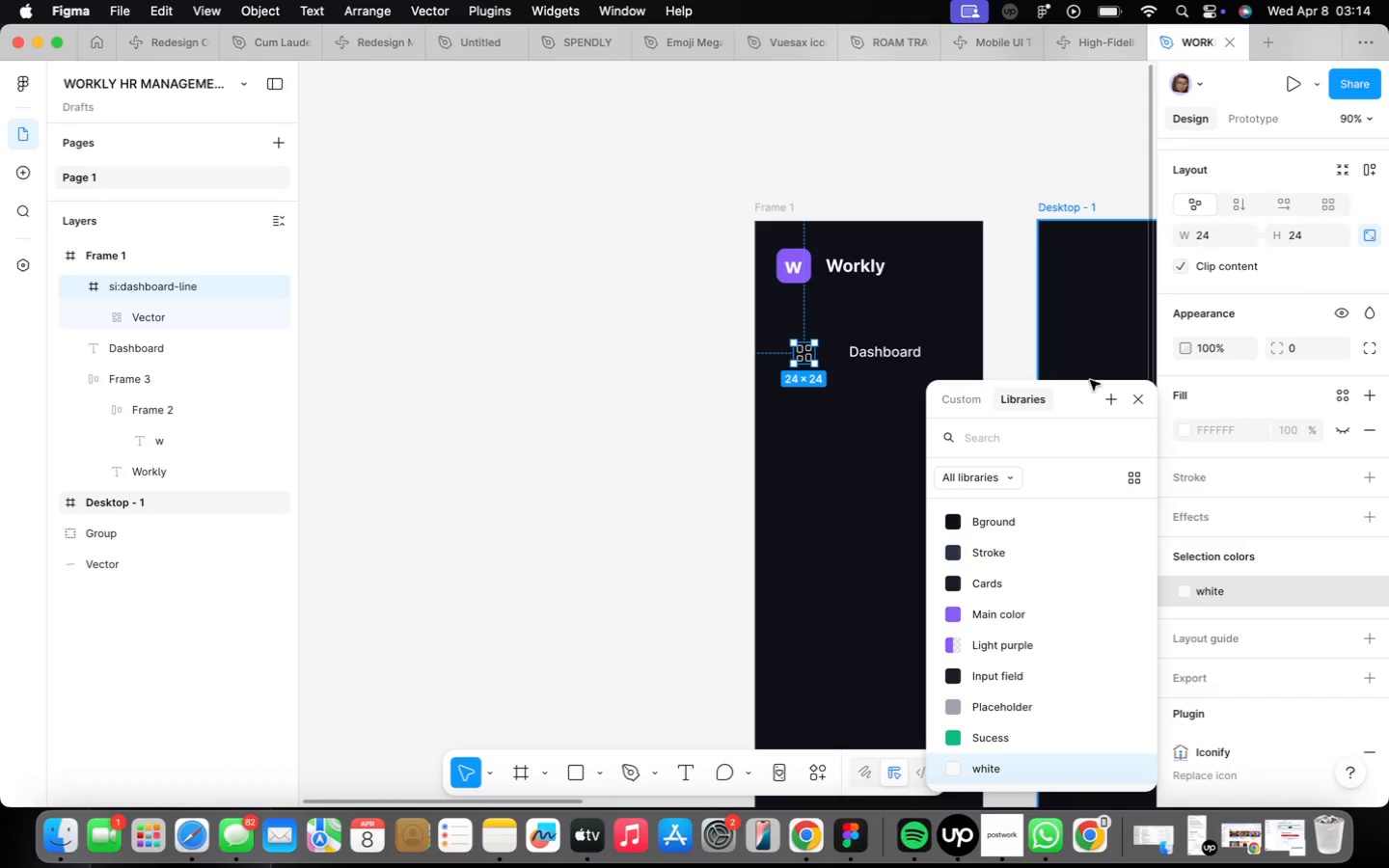 
left_click([1141, 403])
 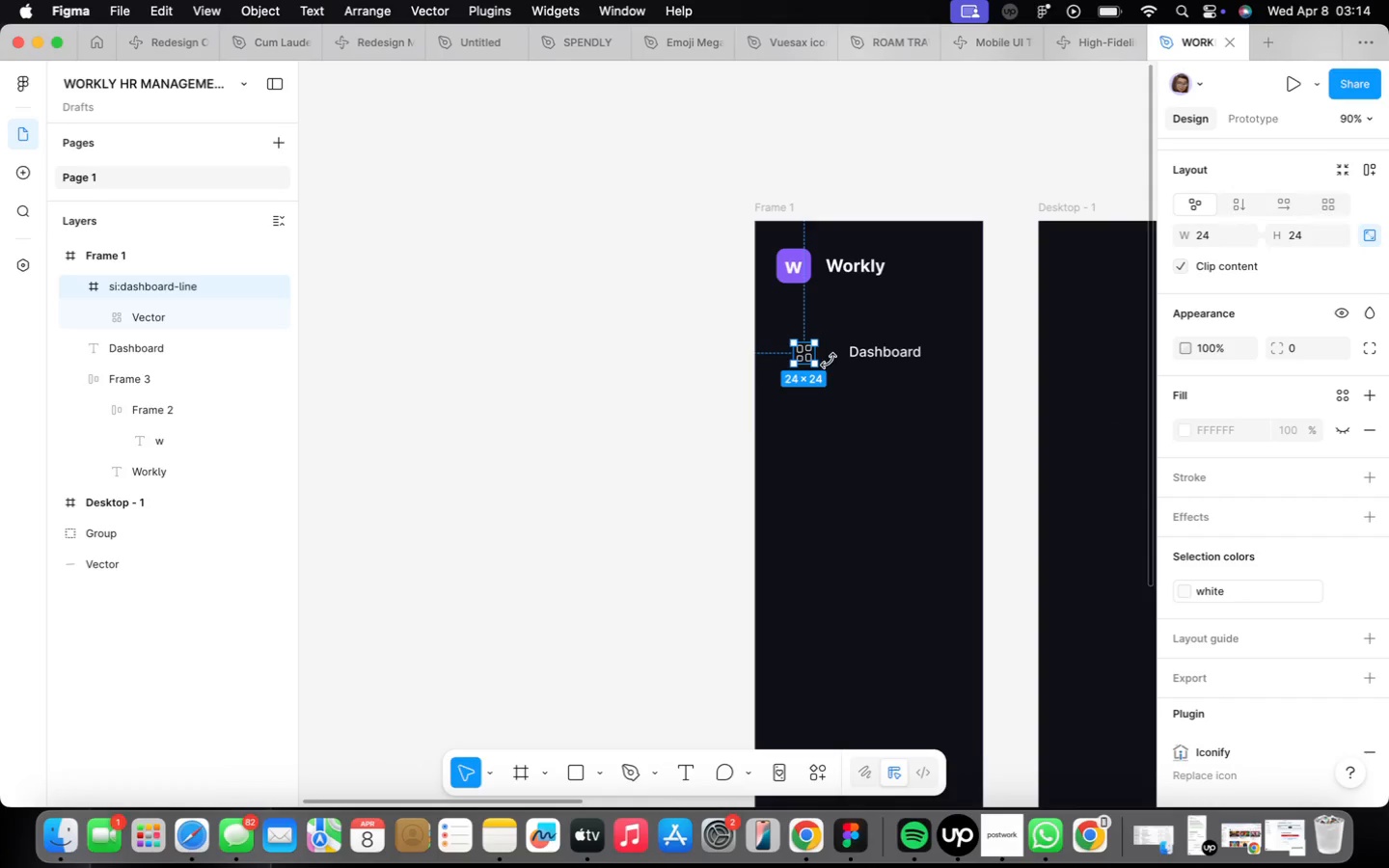 
scroll: coordinate [831, 358], scroll_direction: up, amount: 3.0
 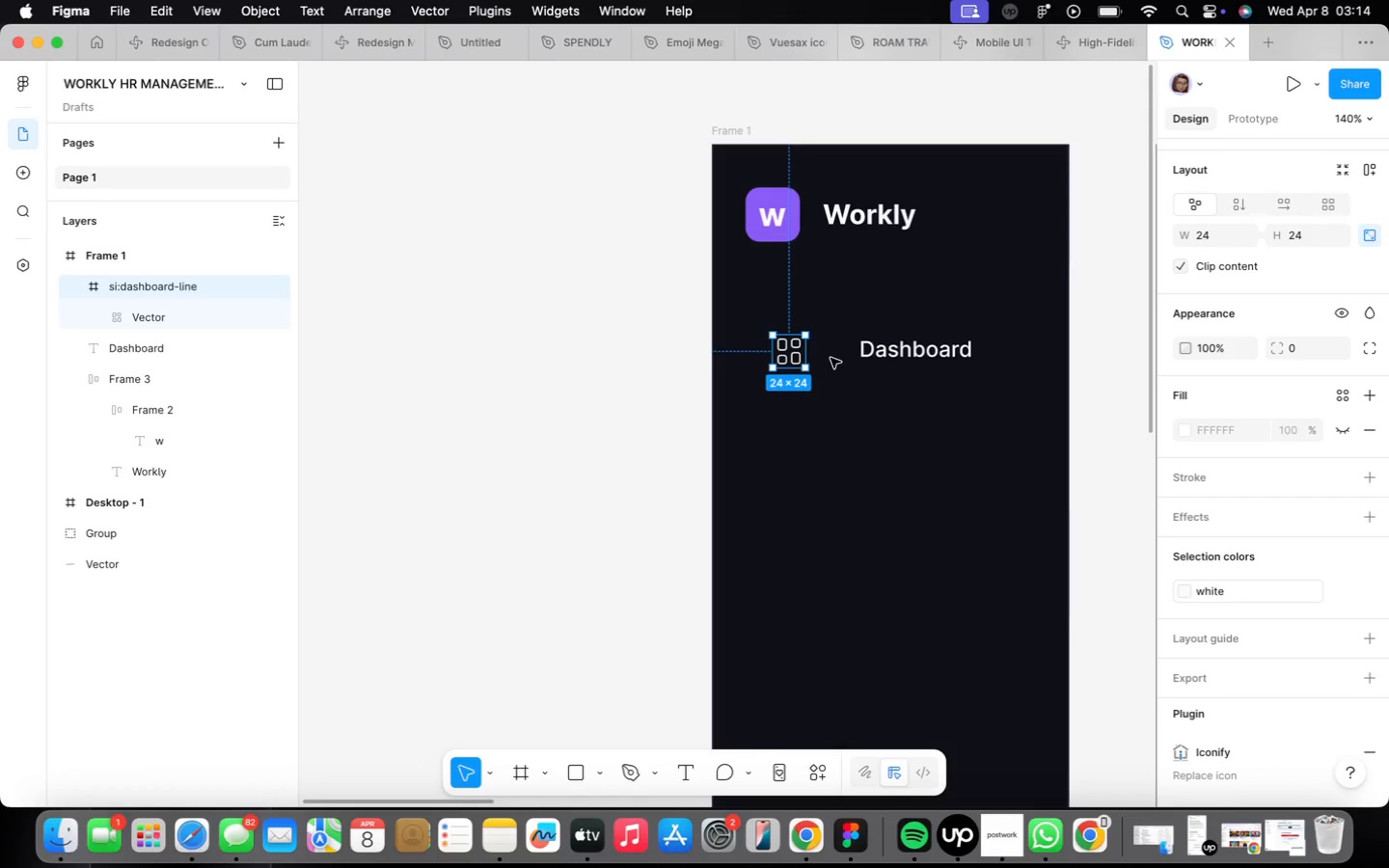 
left_click([831, 381])
 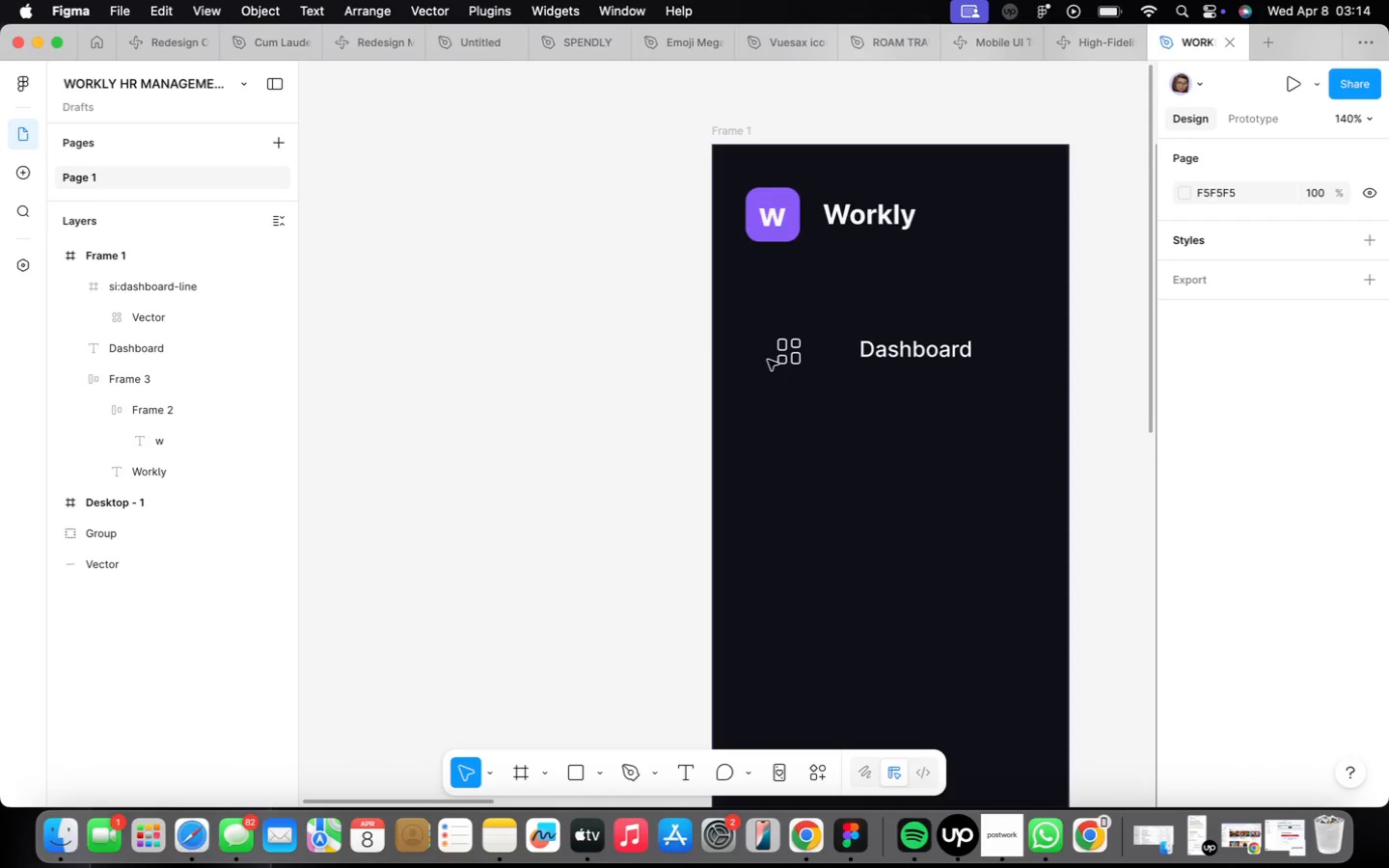 
left_click([781, 360])
 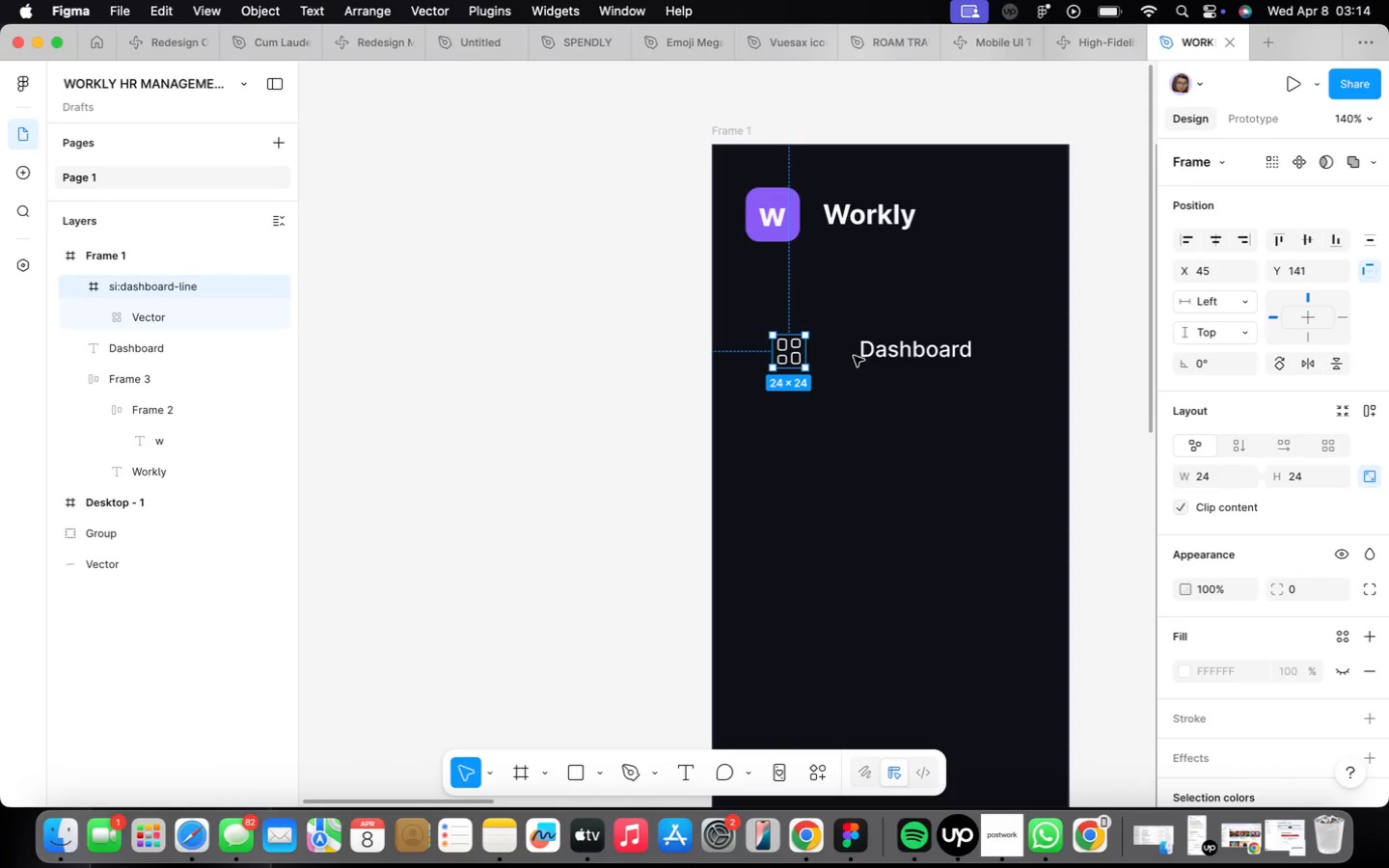 
hold_key(key=ShiftLeft, duration=0.39)
 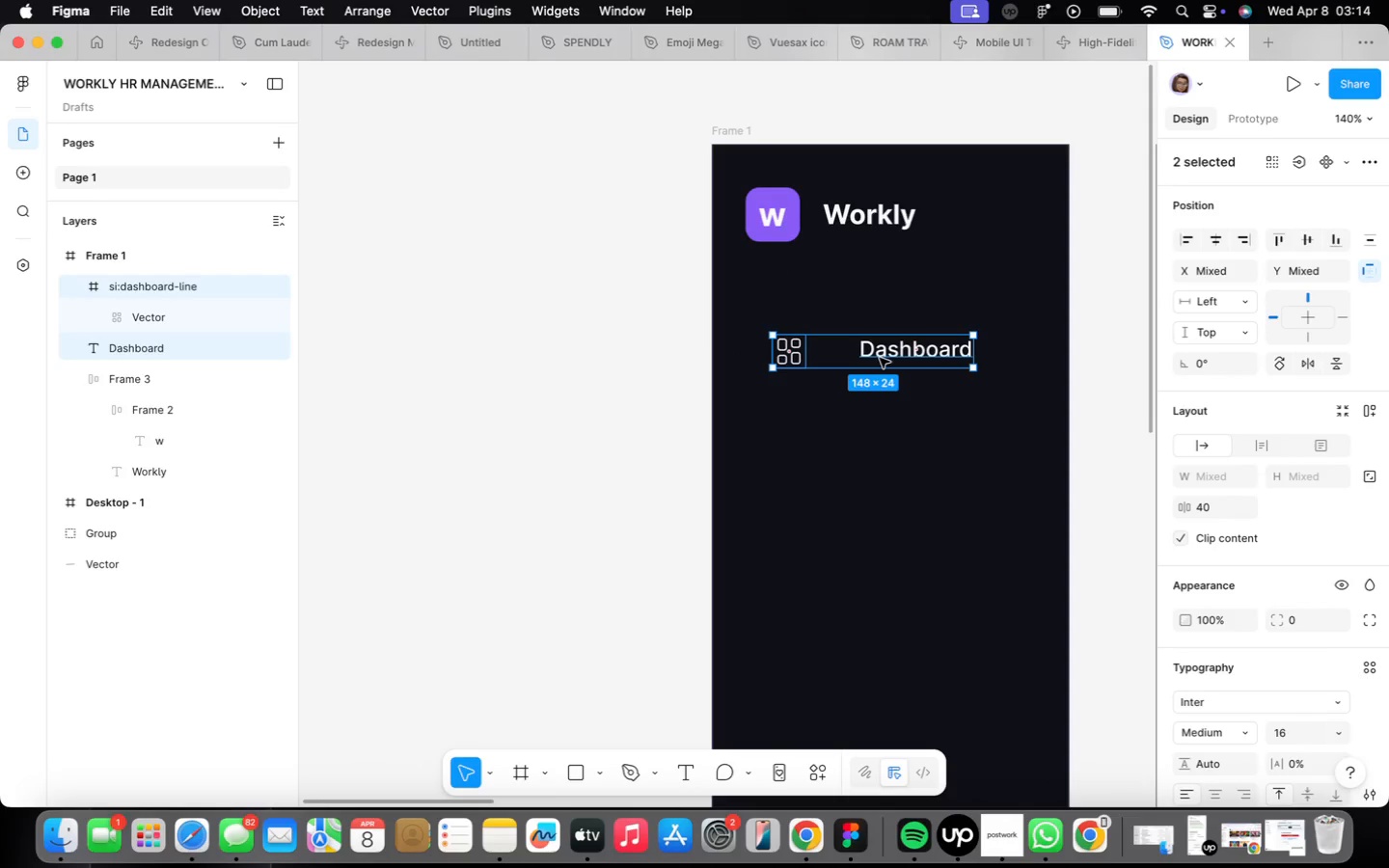 
key(Shift+ShiftLeft)
 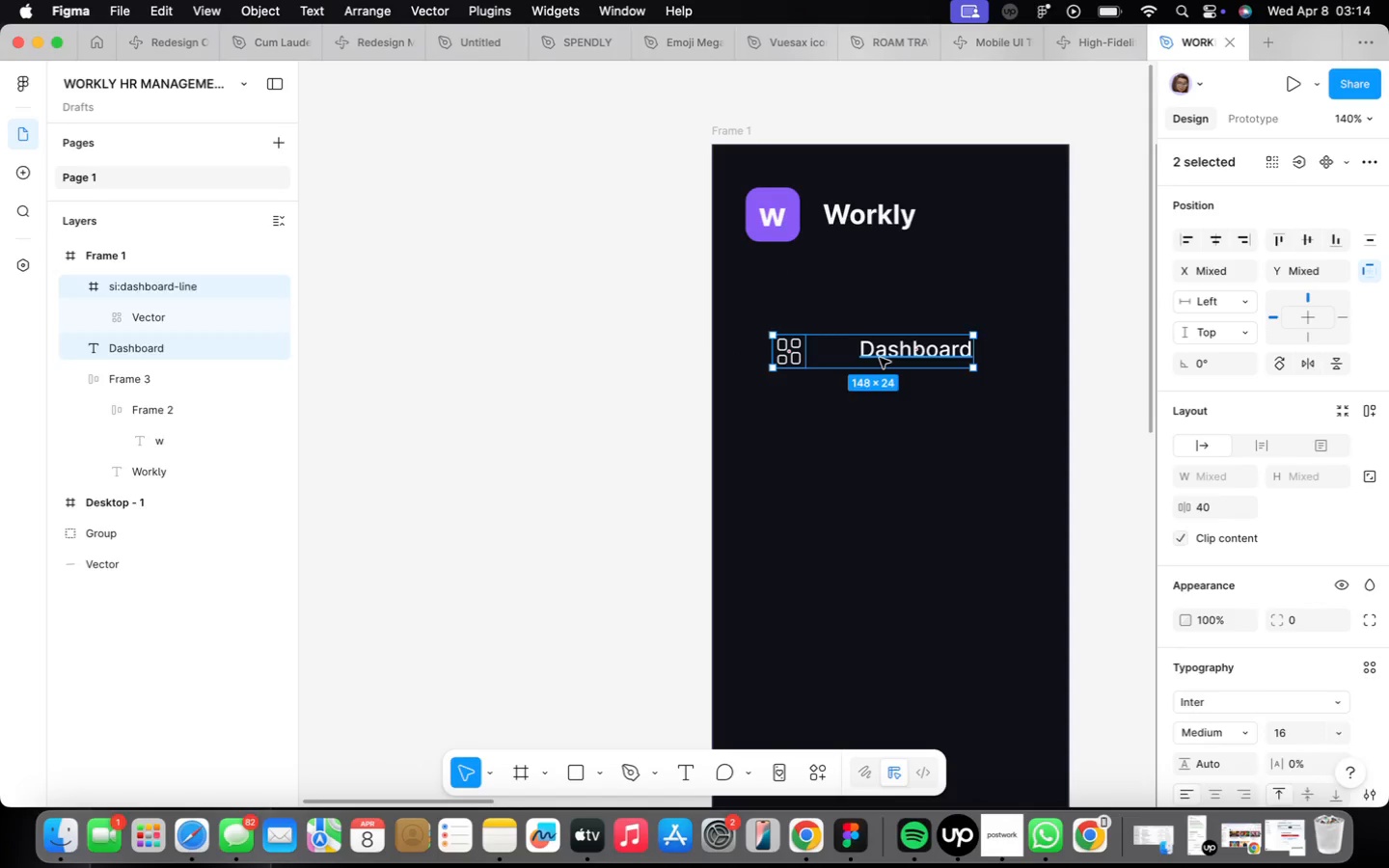 
key(Shift+A)
 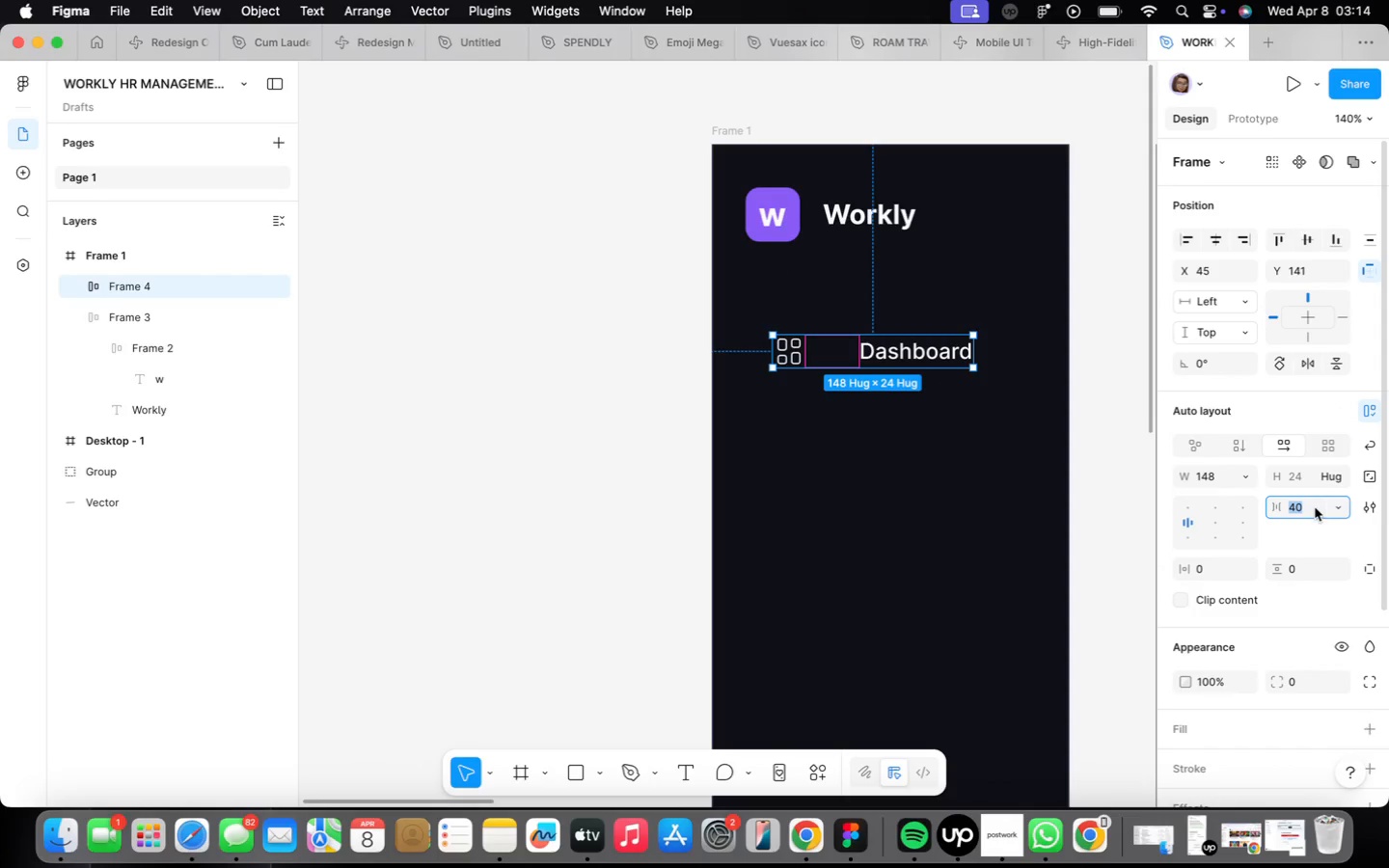 
wait(5.6)
 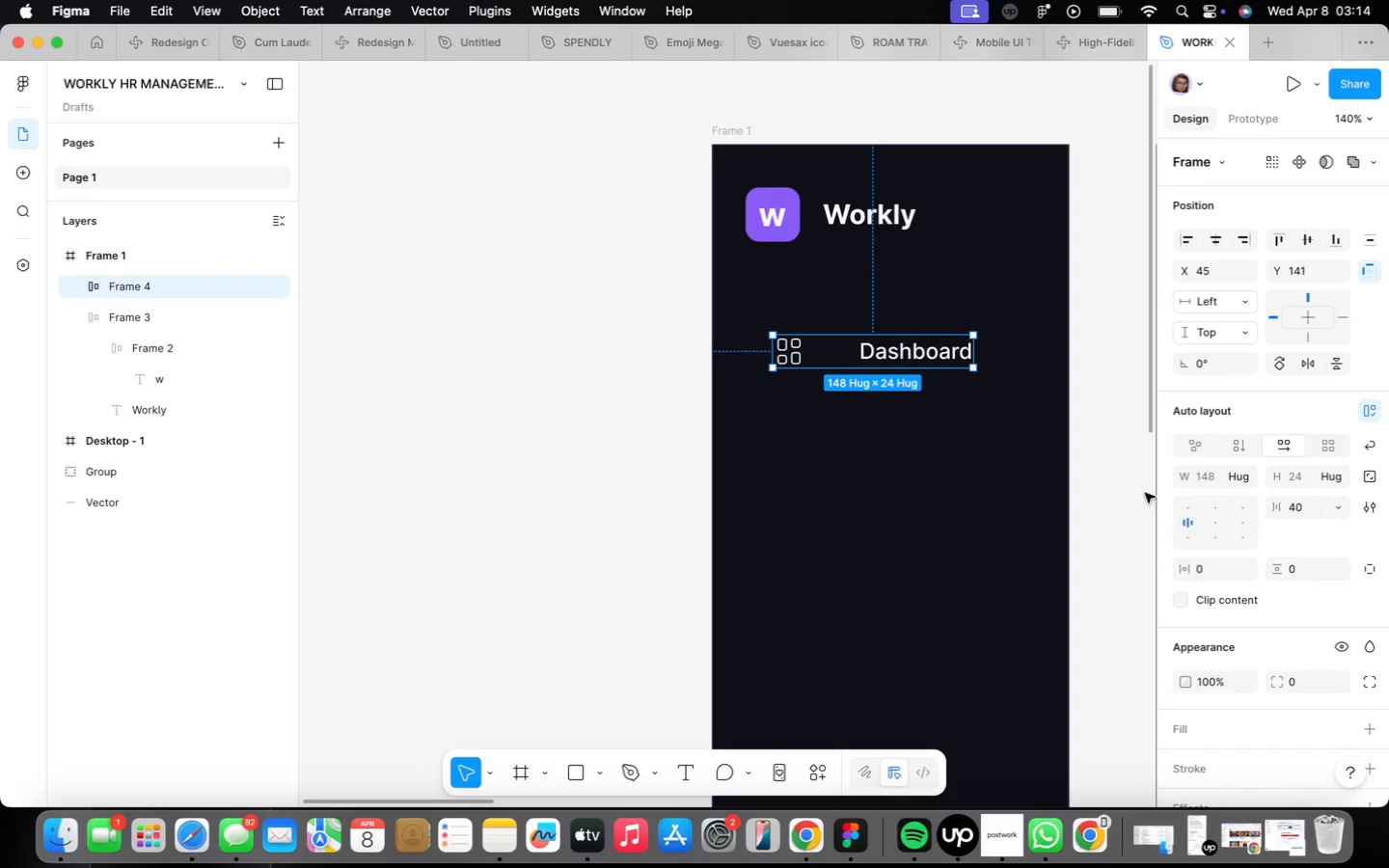 
key(8)
 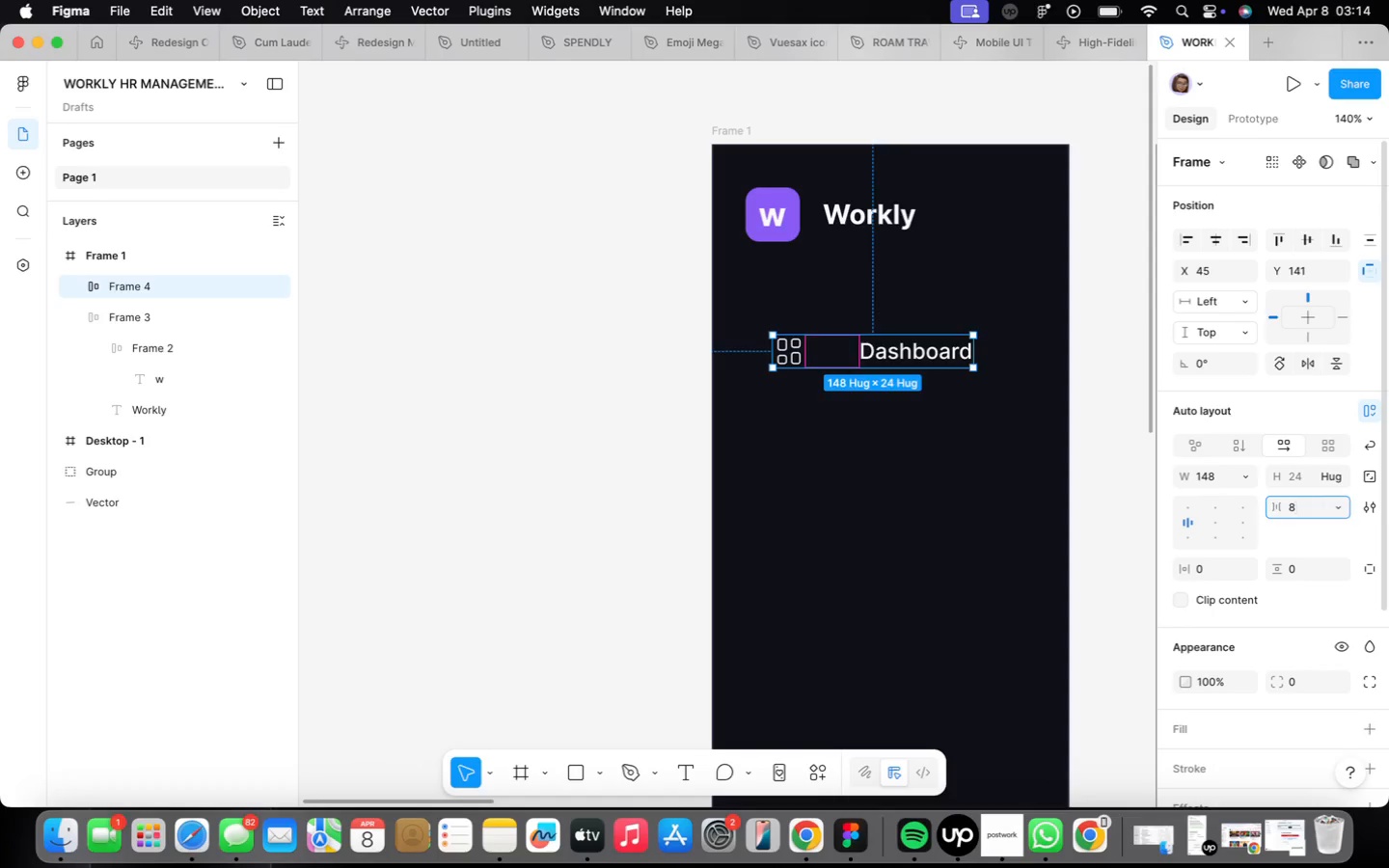 
key(Enter)
 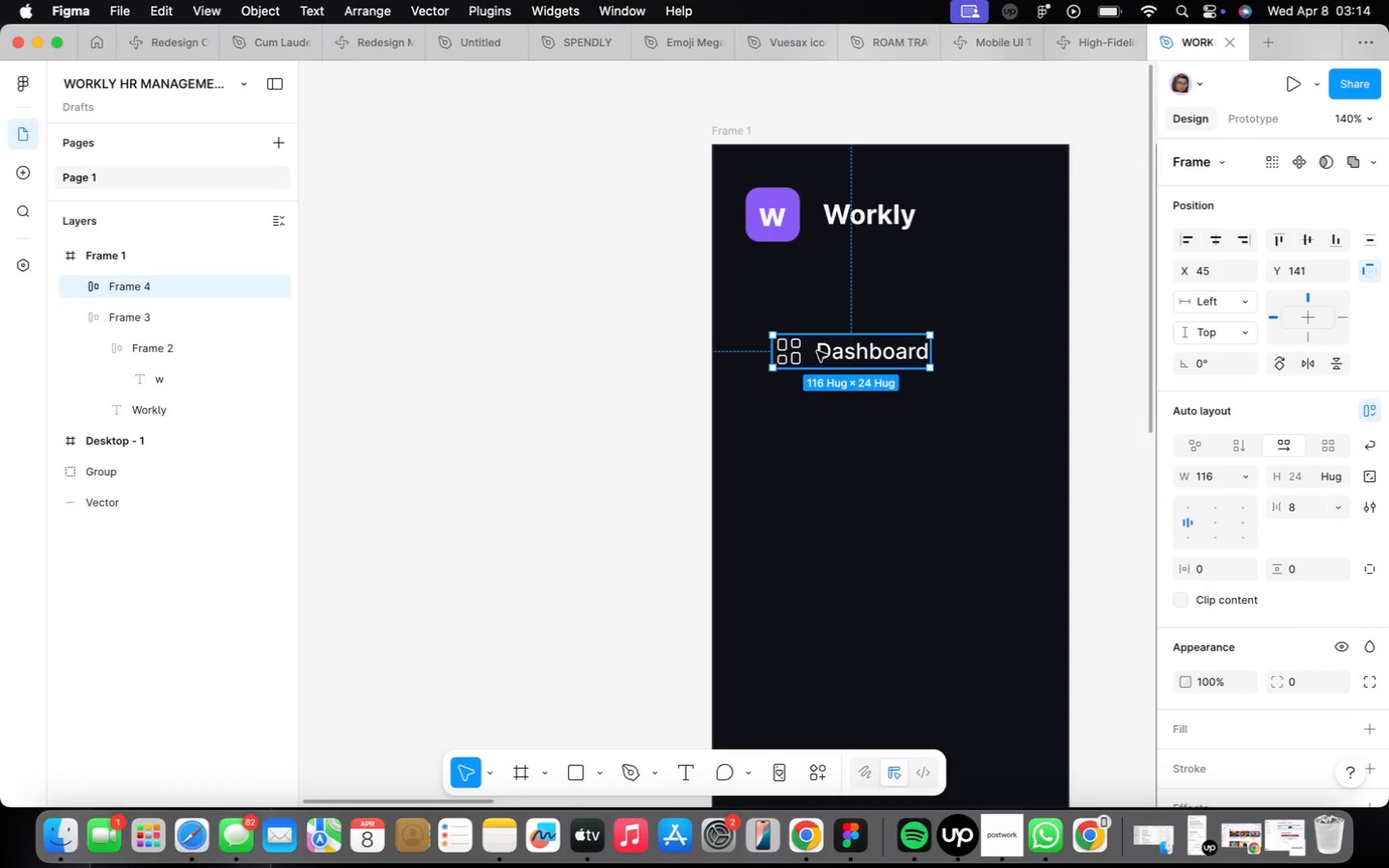 
key(Shift+A)
 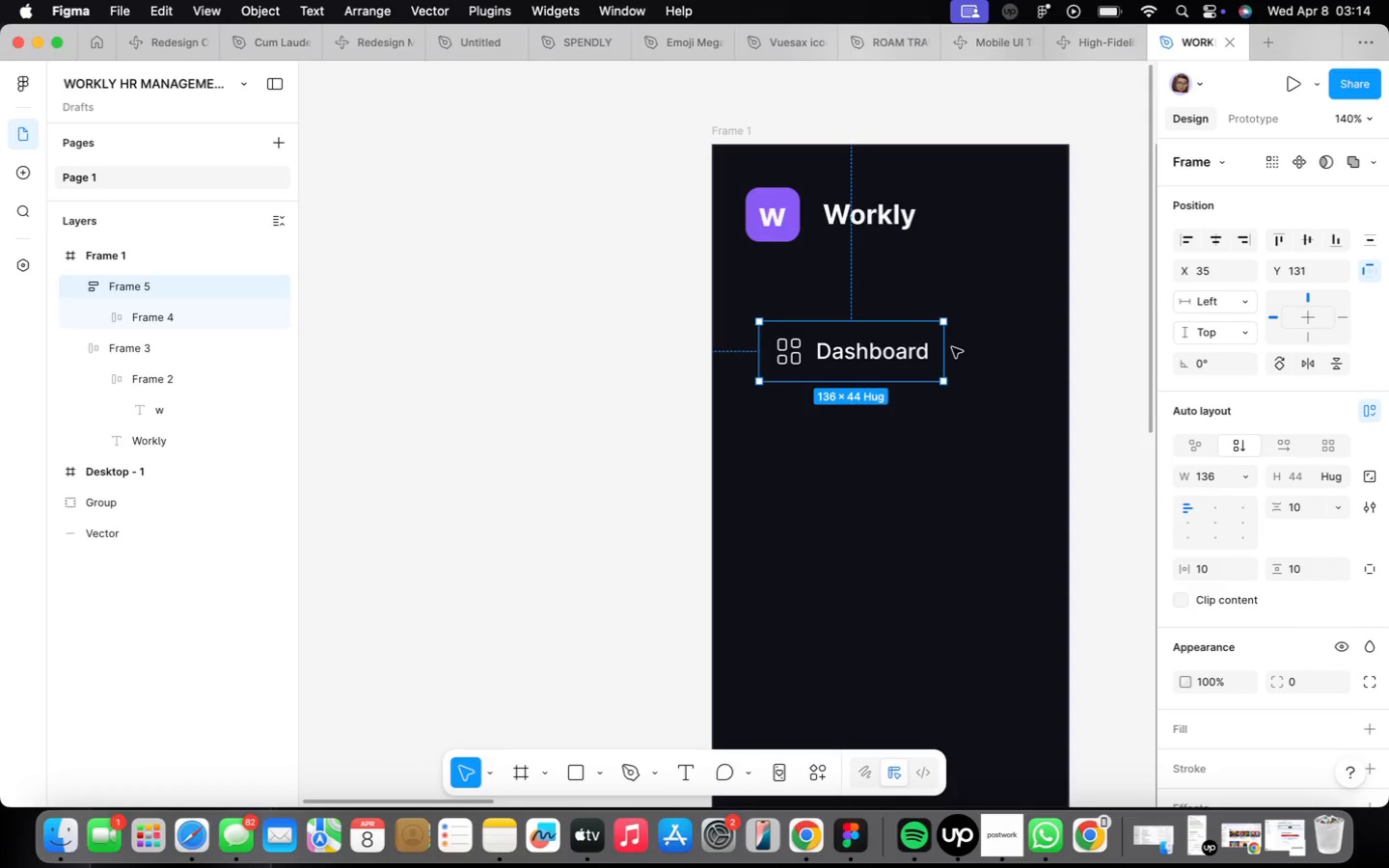 
scroll: coordinate [1282, 599], scroll_direction: down, amount: 16.0
 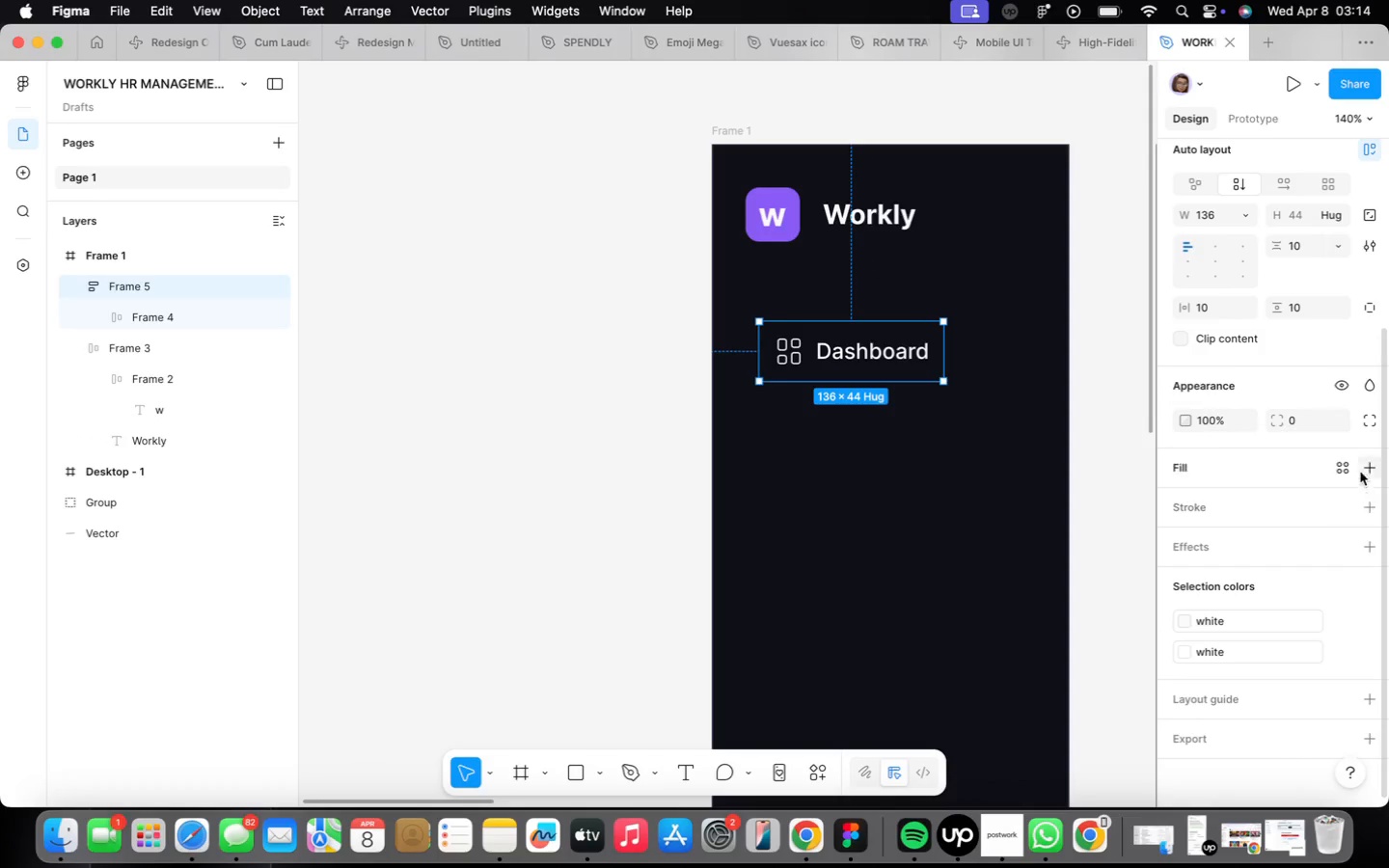 
left_click([1339, 464])
 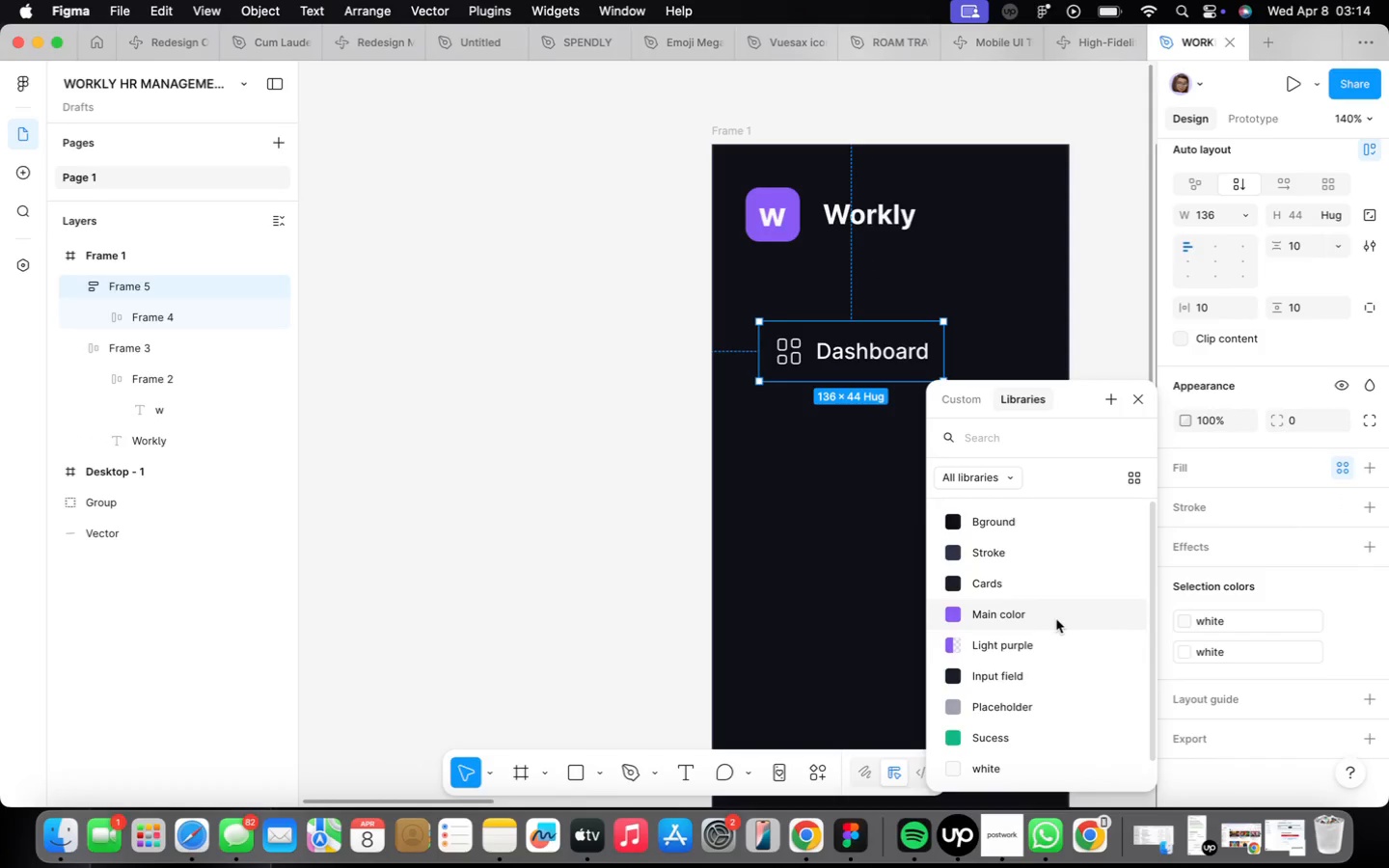 
left_click([1056, 618])
 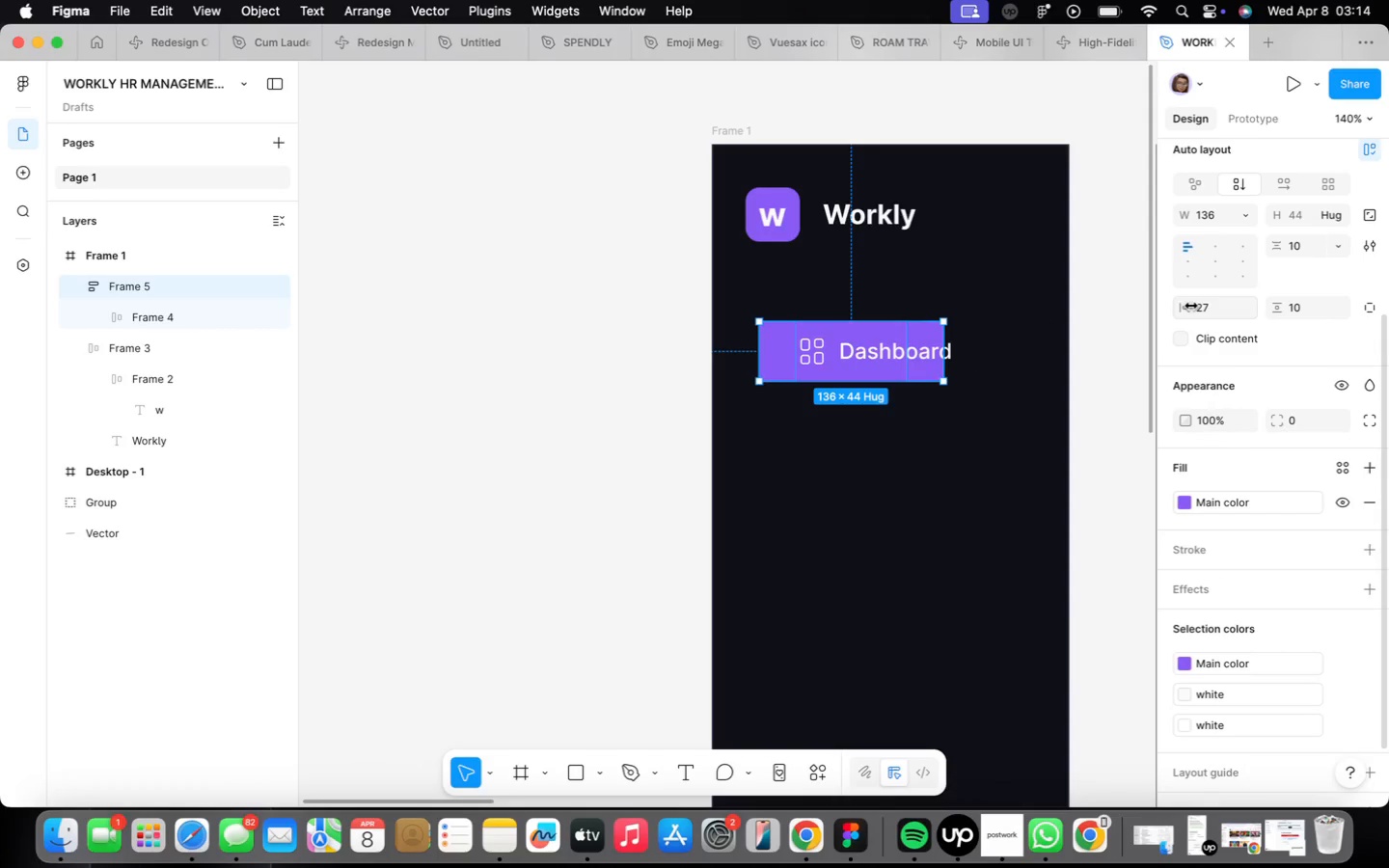 
key(Meta+CommandLeft)
 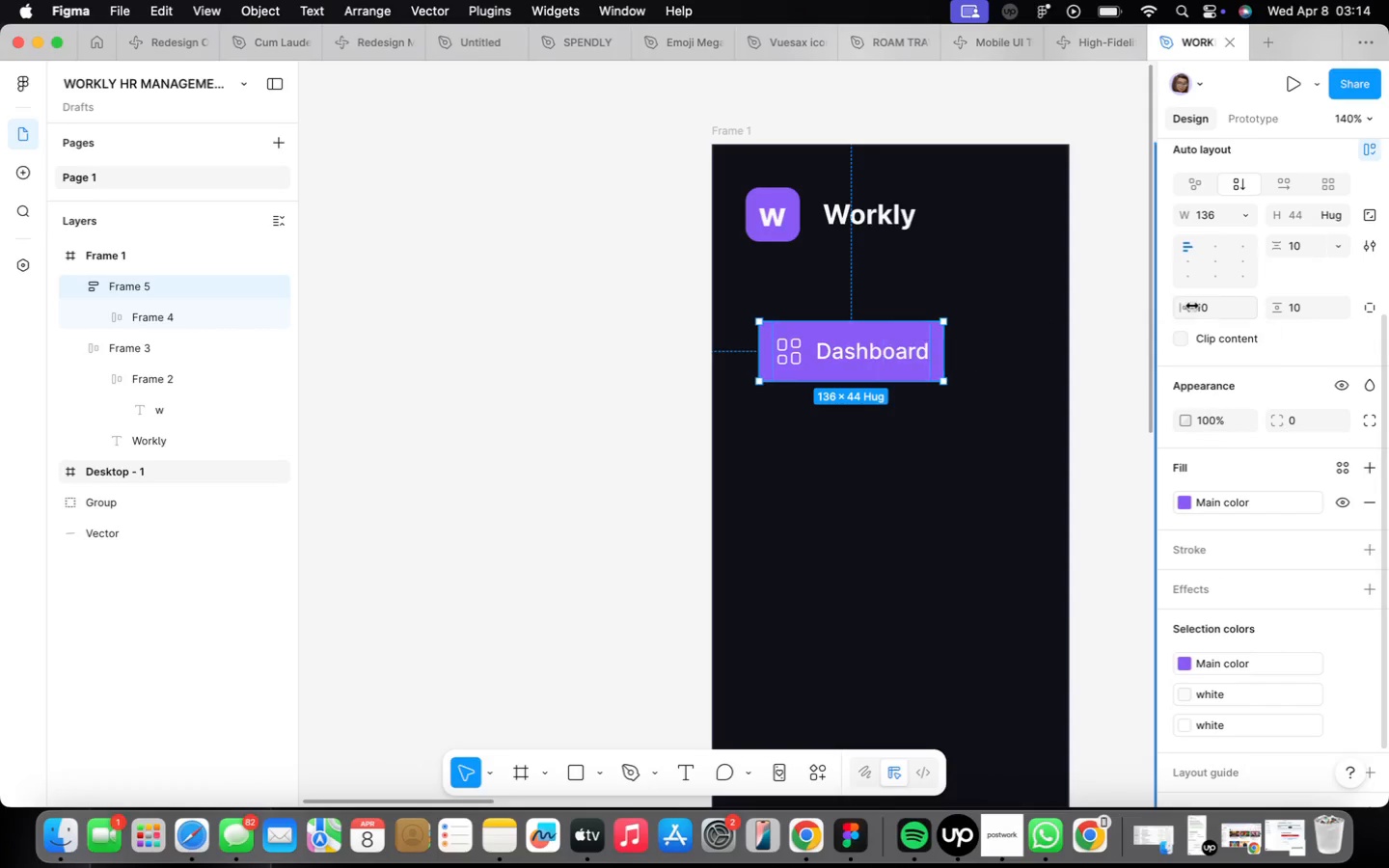 
key(Meta+Z)
 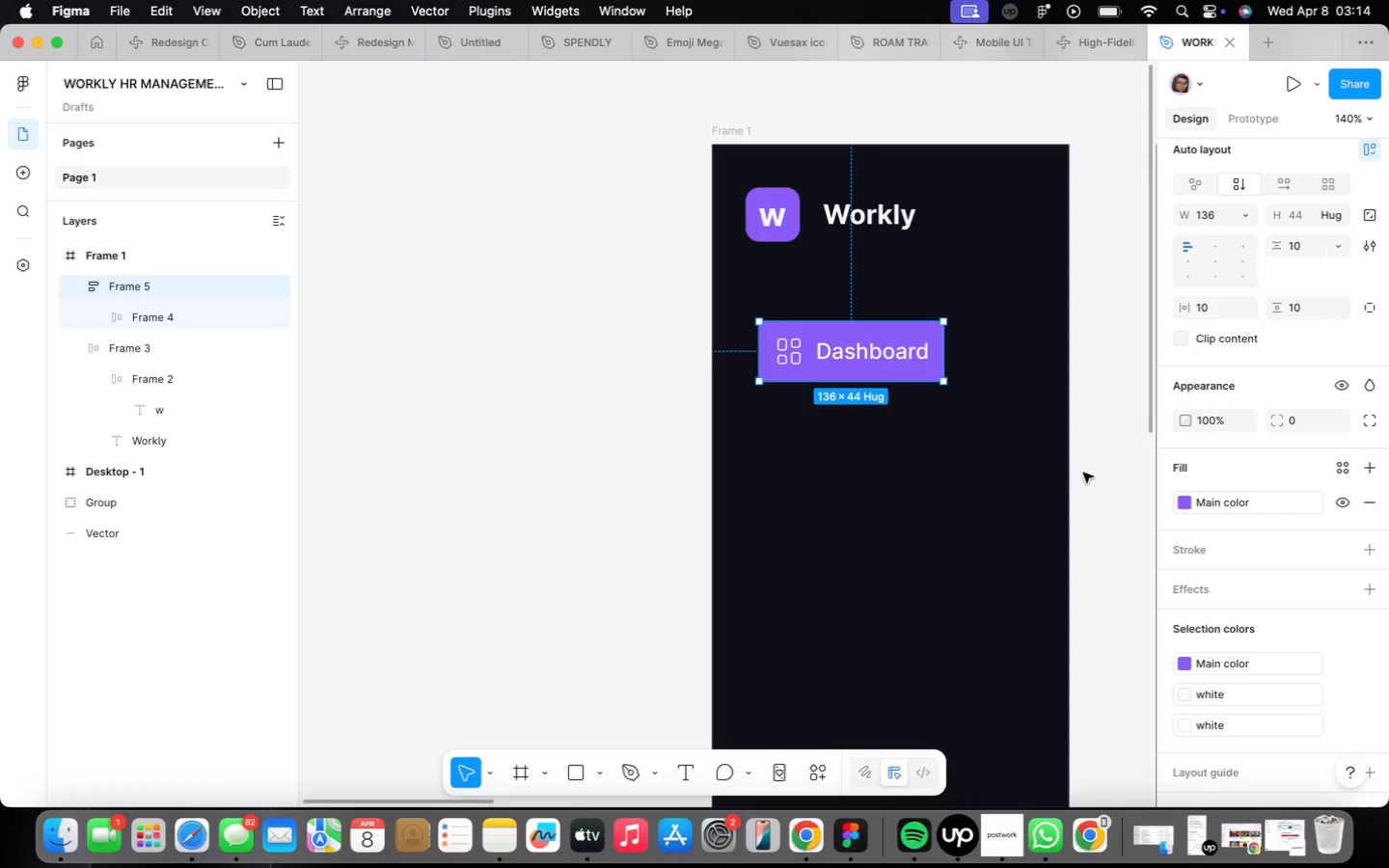 
left_click_drag(start_coordinate=[948, 356], to_coordinate=[1047, 348])
 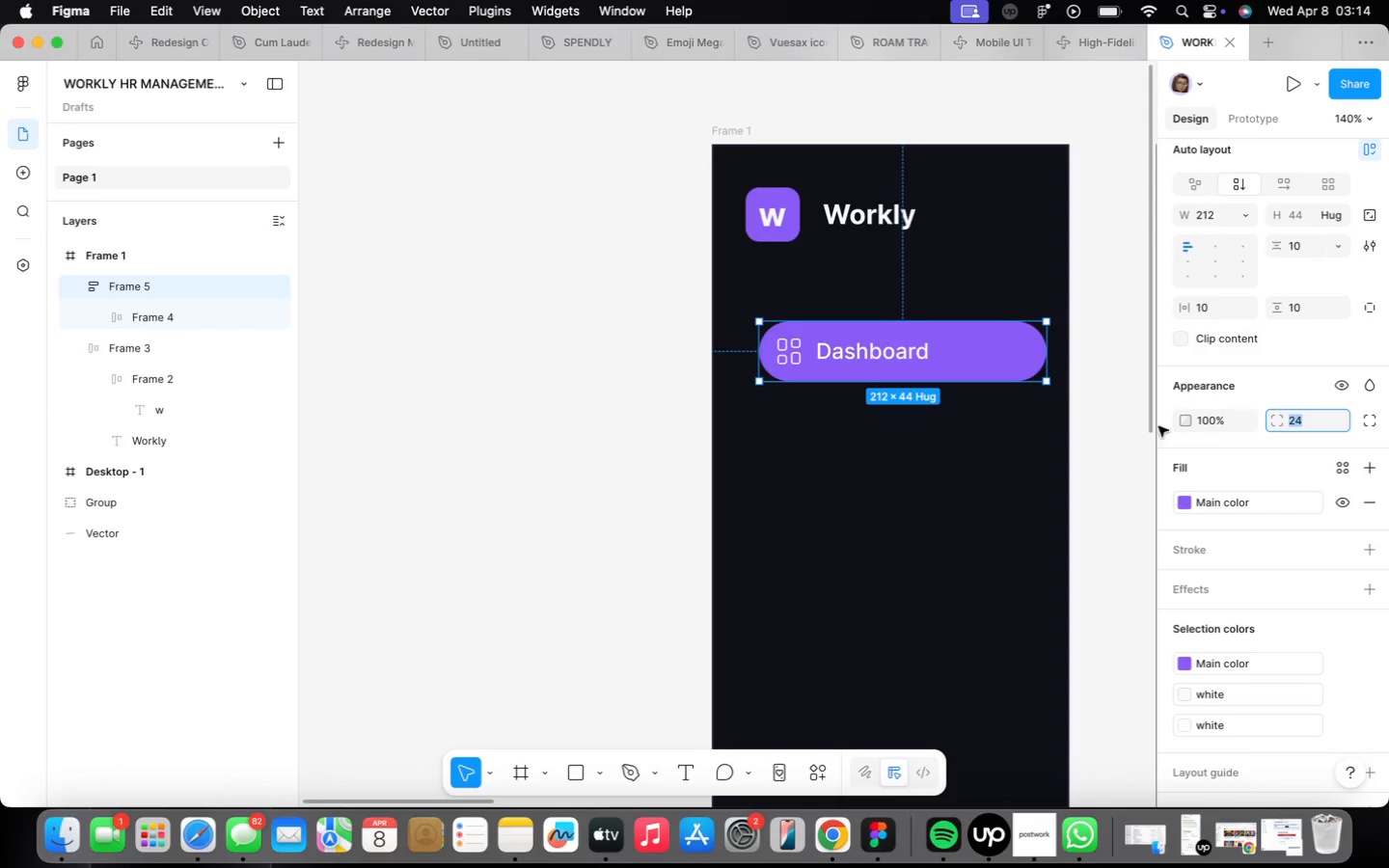 
wait(16.11)
 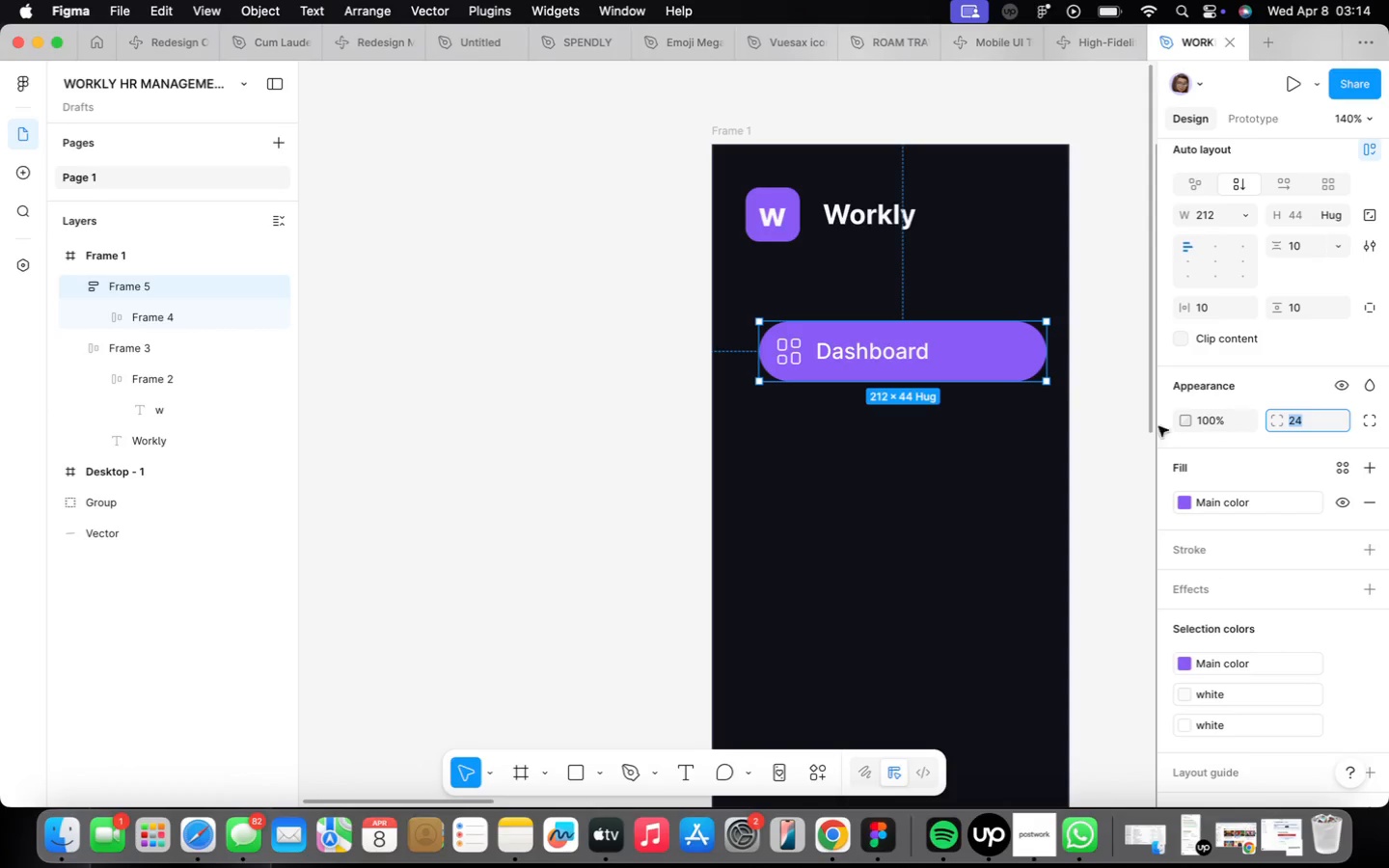 
scroll: coordinate [823, 420], scroll_direction: down, amount: 7.0
 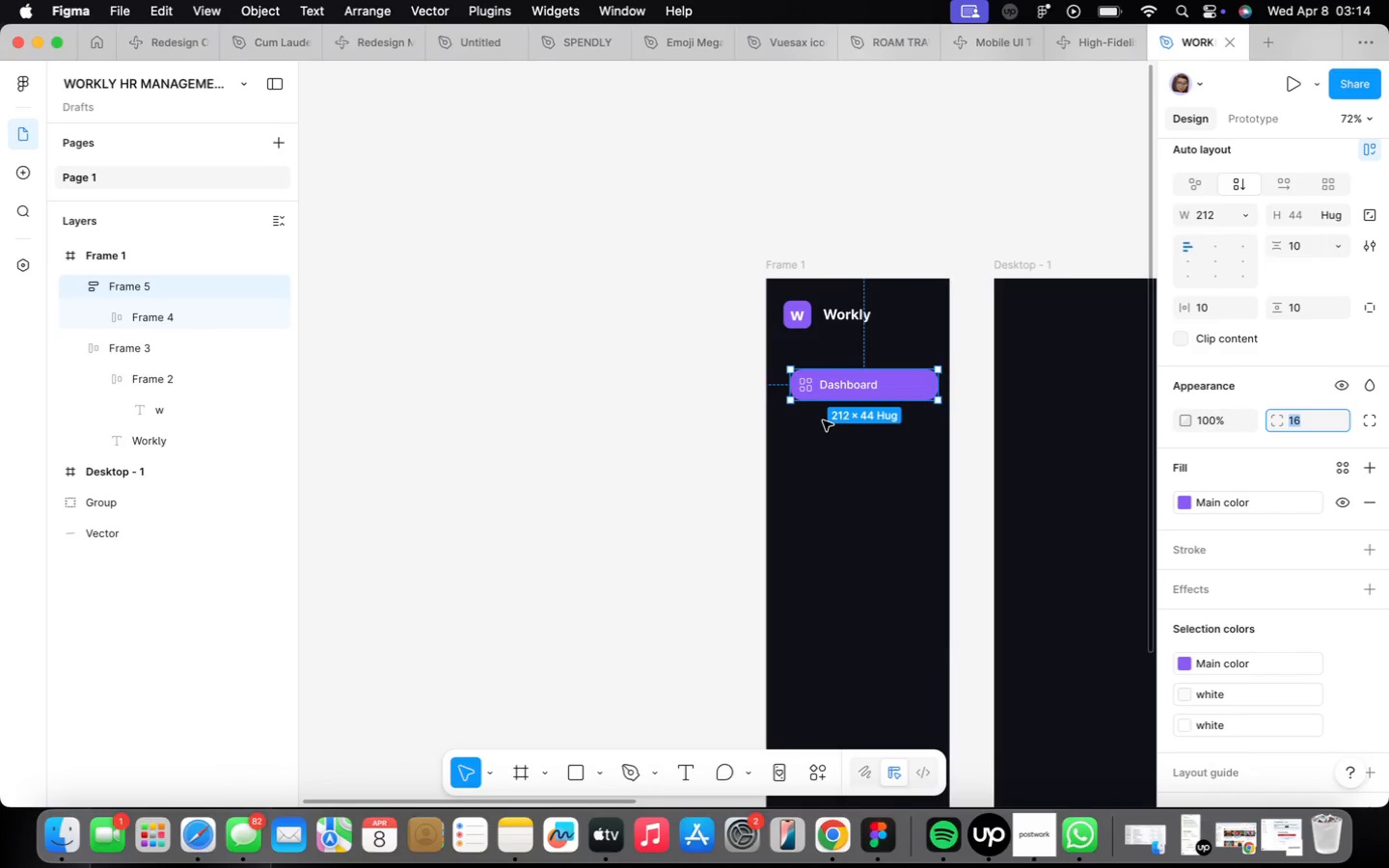 
scroll: coordinate [823, 421], scroll_direction: up, amount: 4.0
 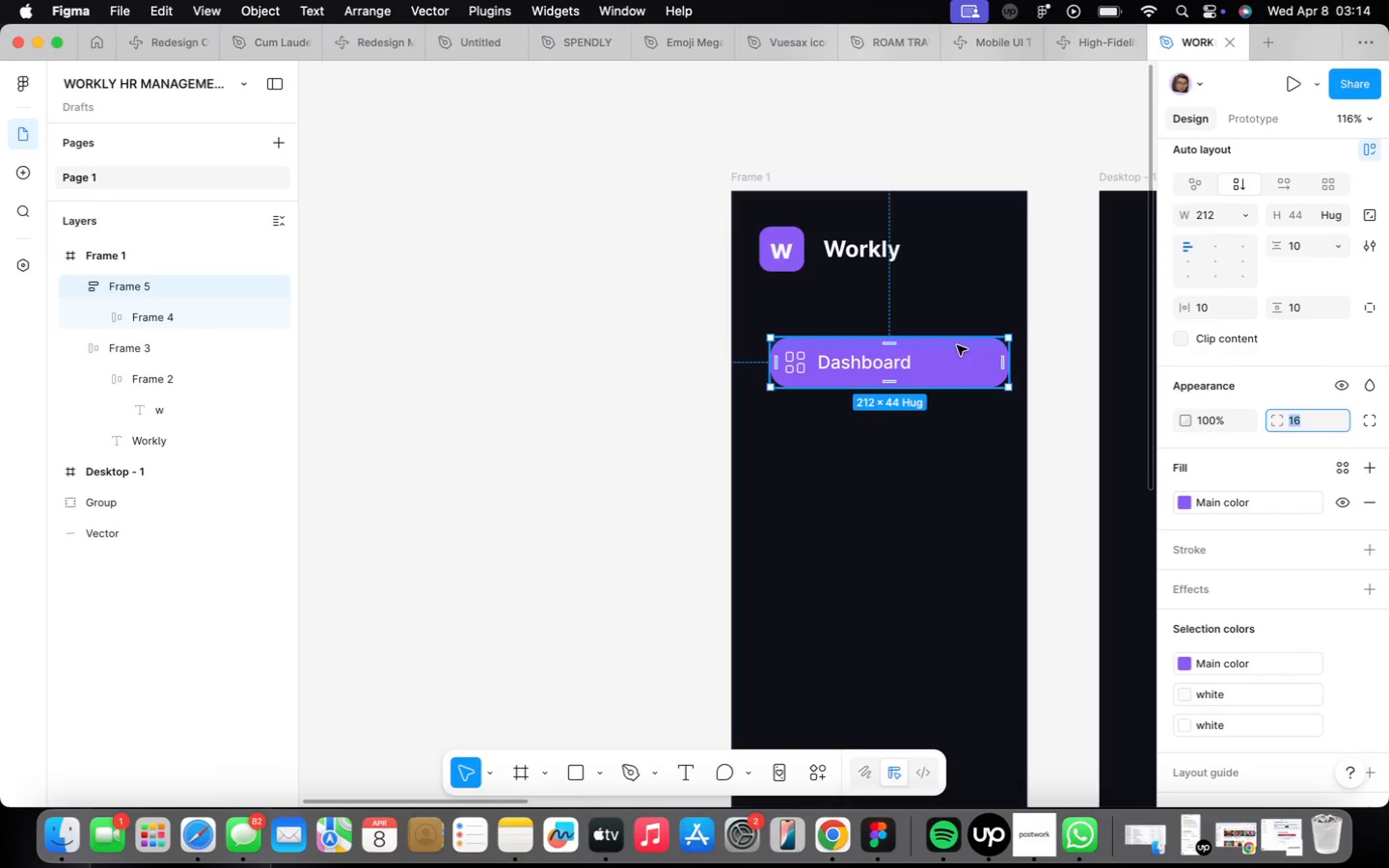 
left_click_drag(start_coordinate=[959, 359], to_coordinate=[950, 358])
 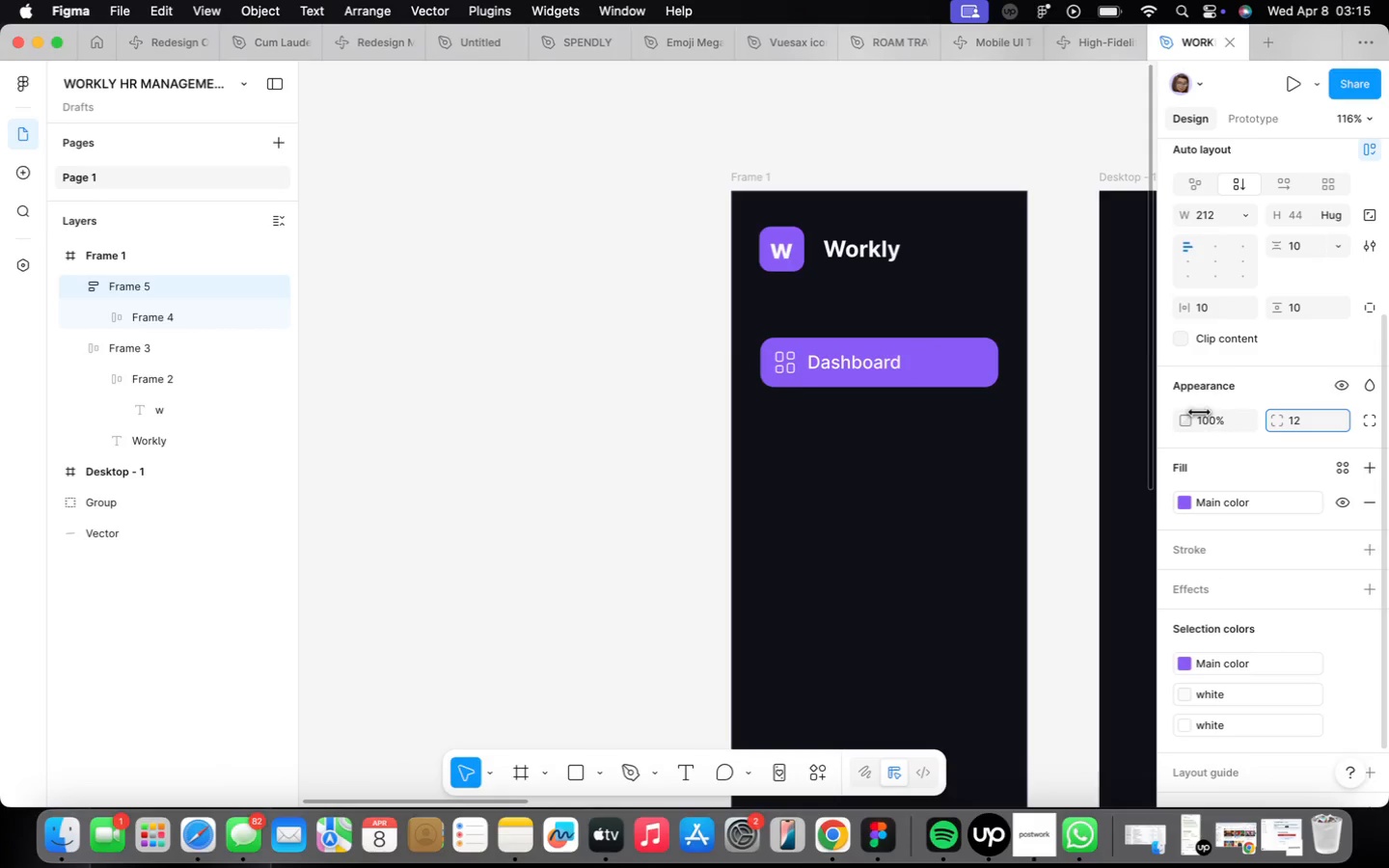 
wait(6.55)
 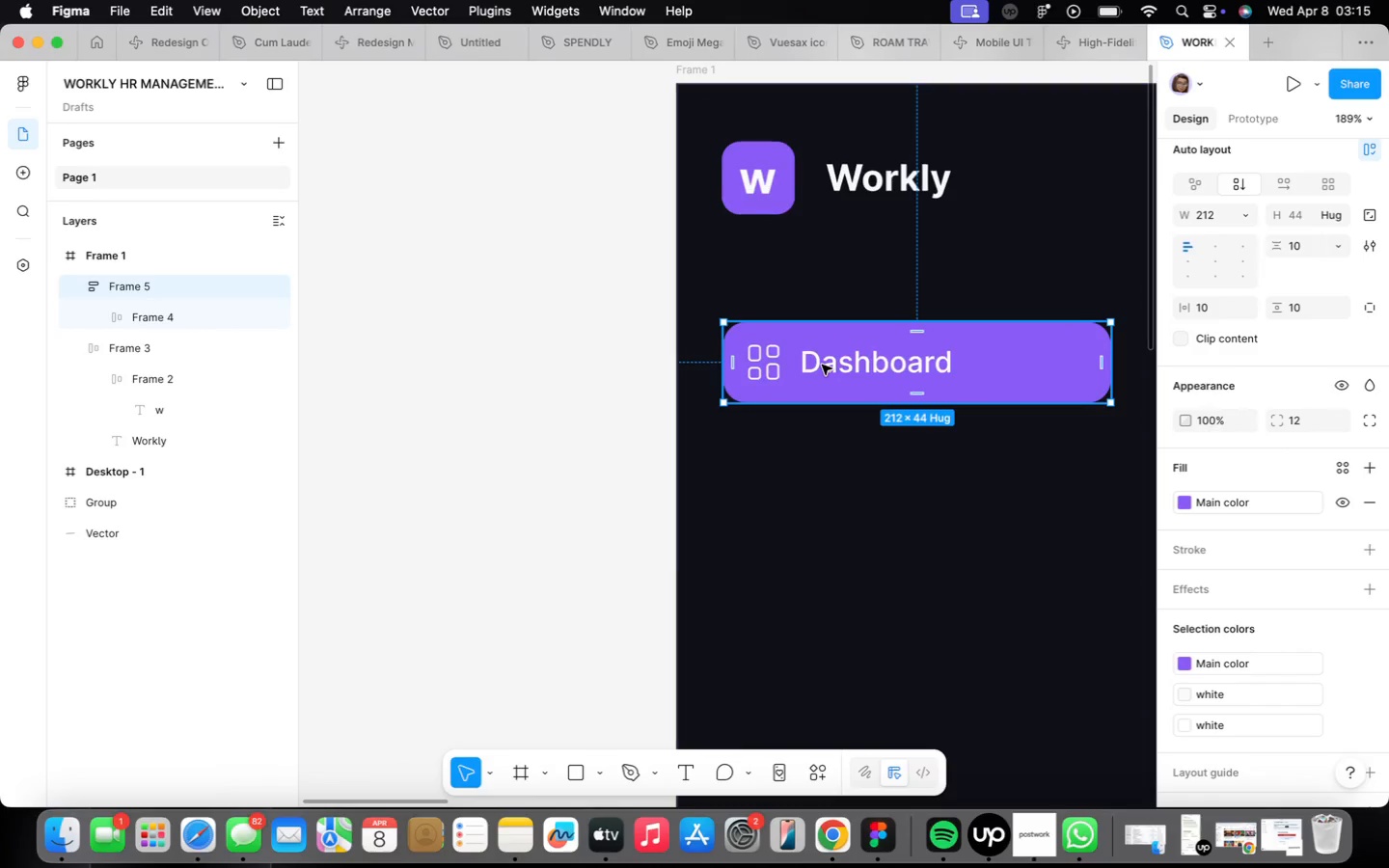 
left_click([822, 365])
 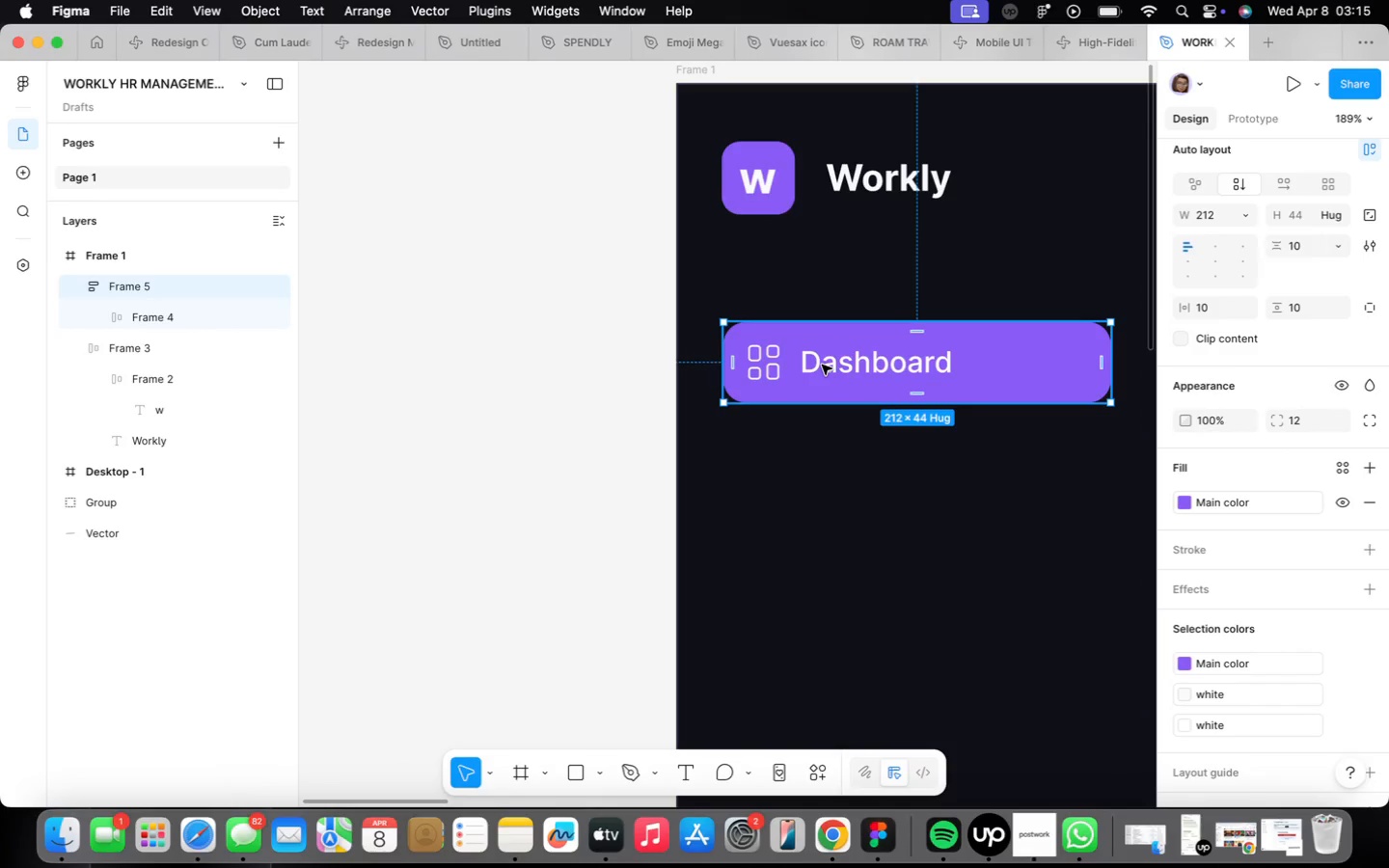 
scroll: coordinate [822, 364], scroll_direction: up, amount: 4.0
 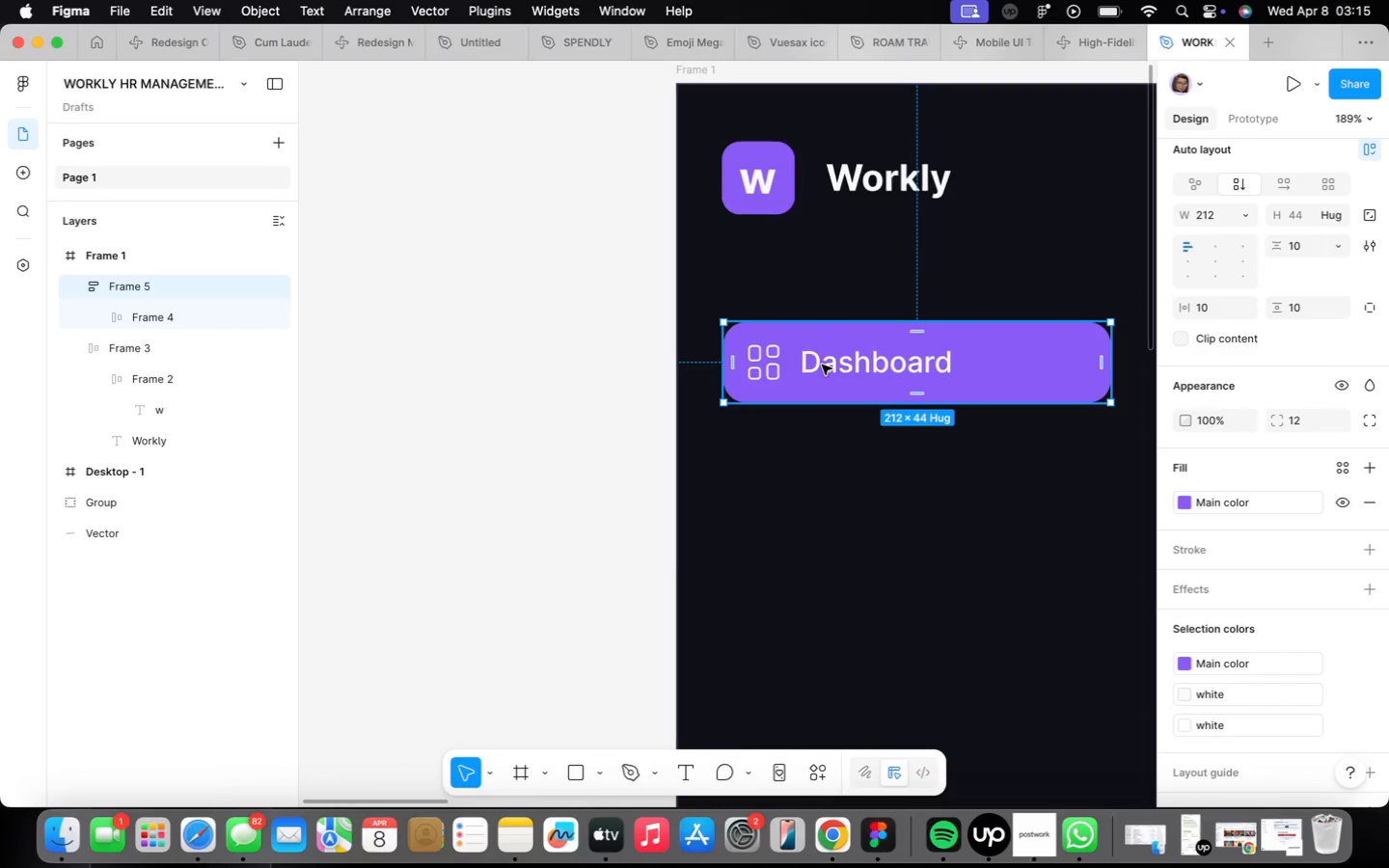 
double_click([822, 365])
 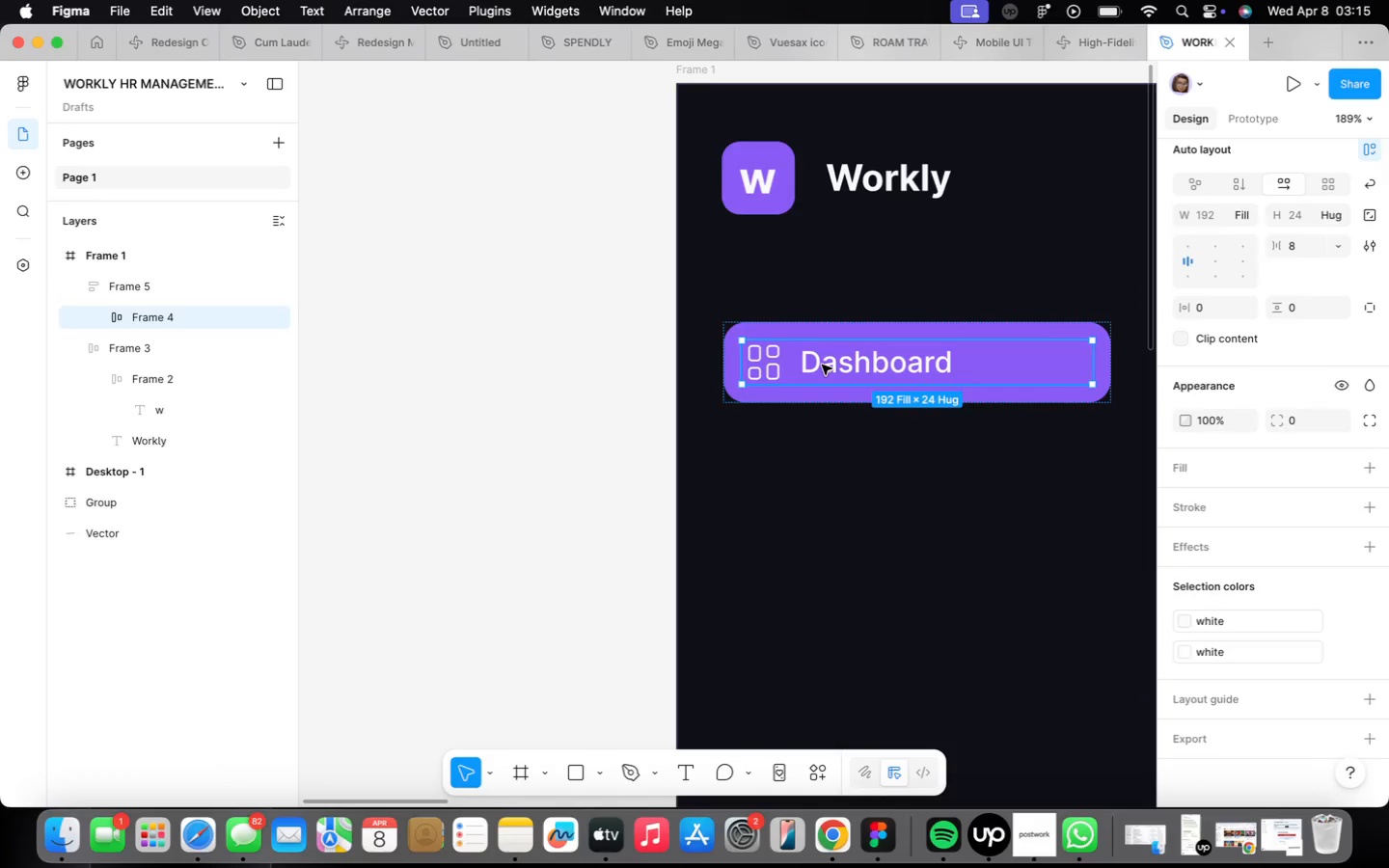 
triple_click([822, 365])
 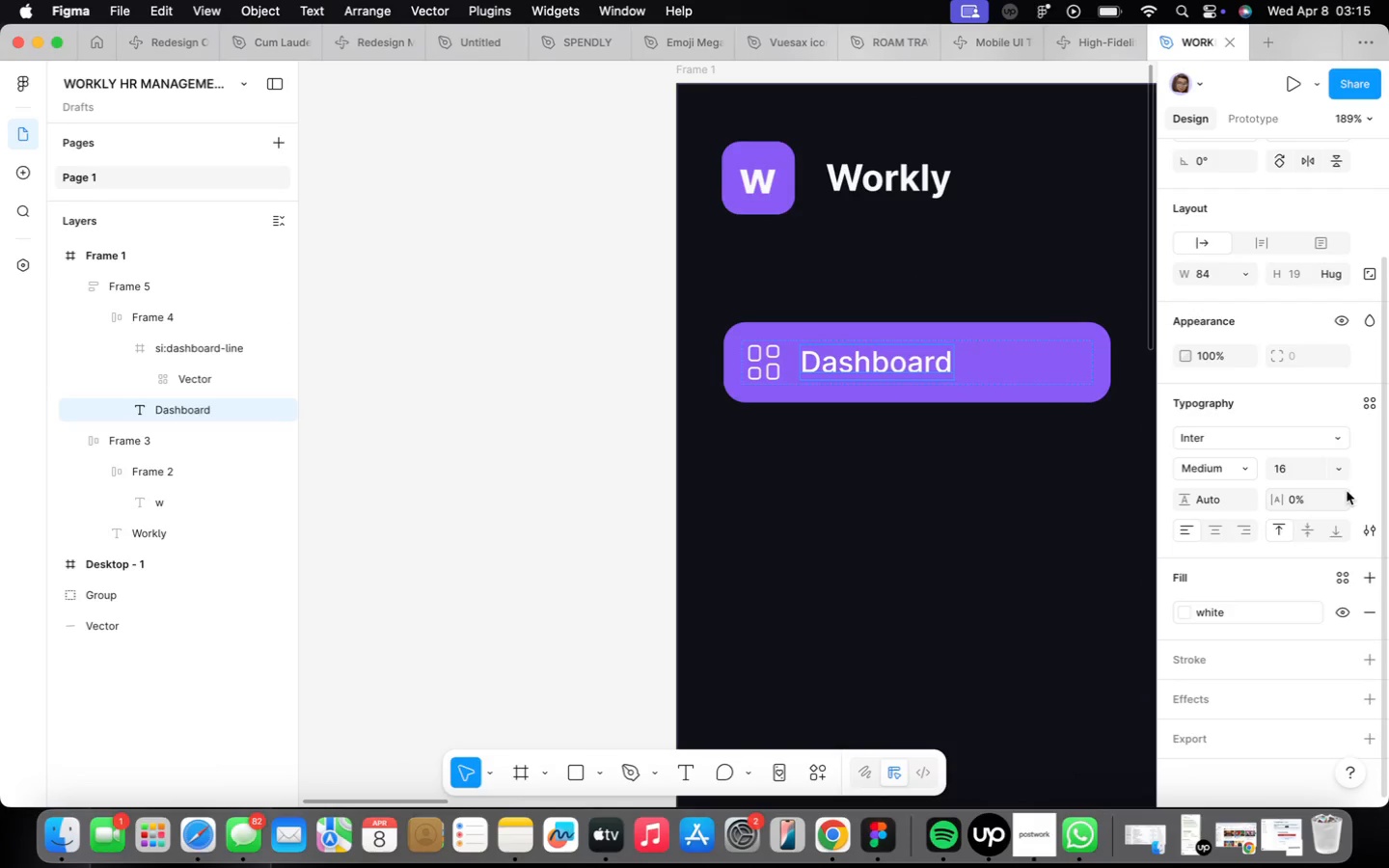 
left_click([1347, 465])
 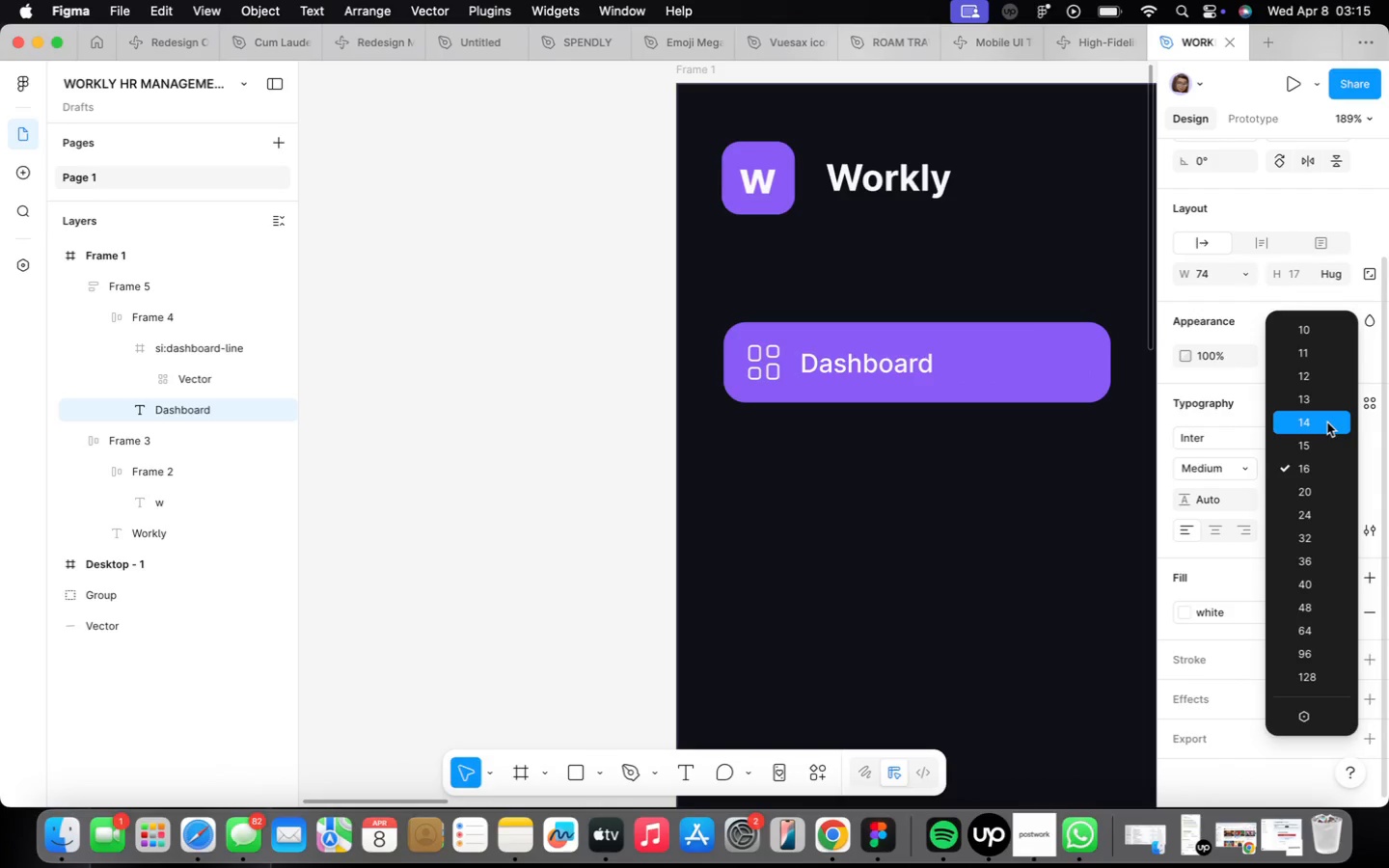 
left_click([1328, 422])
 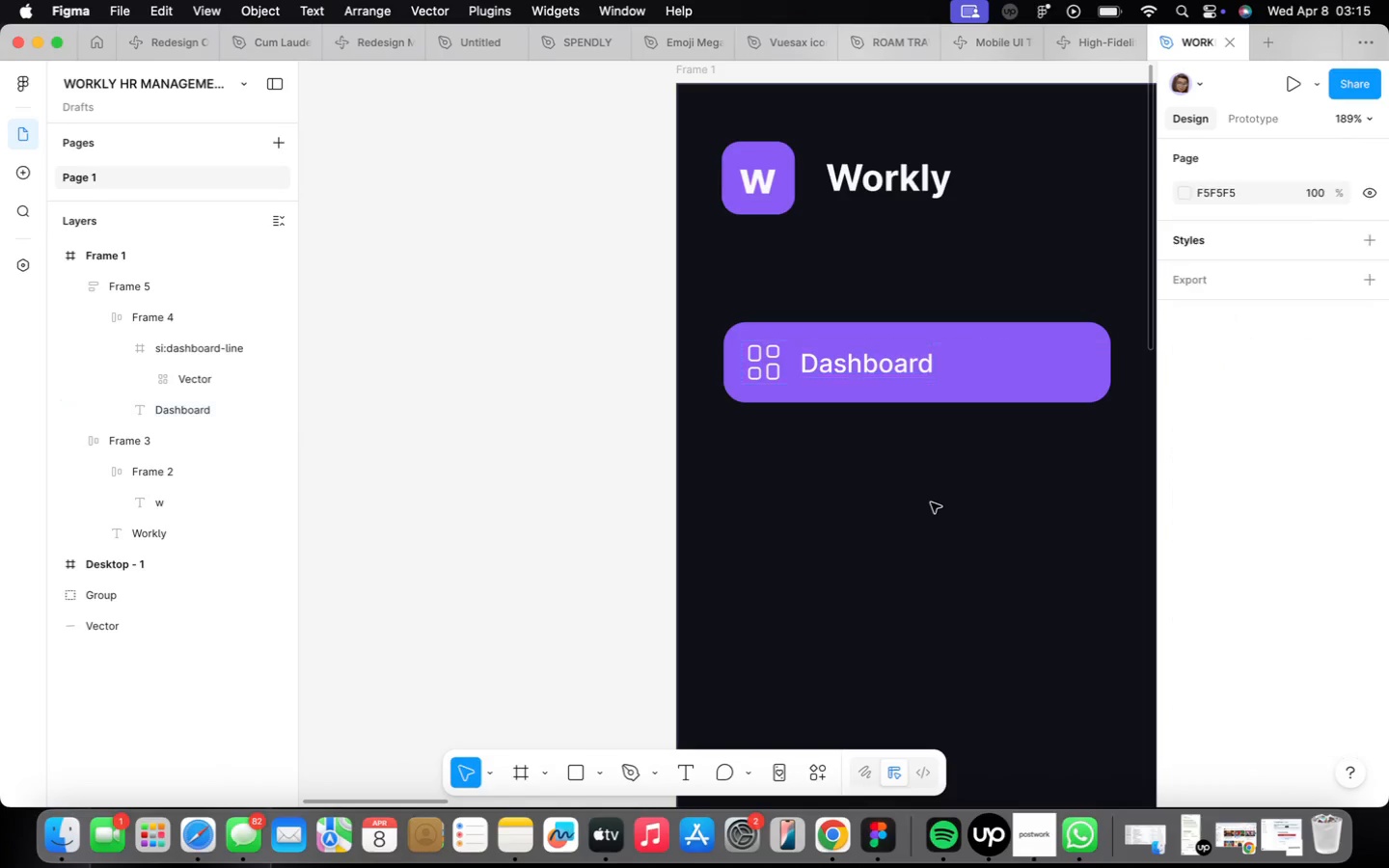 
scroll: coordinate [922, 498], scroll_direction: down, amount: 16.0
 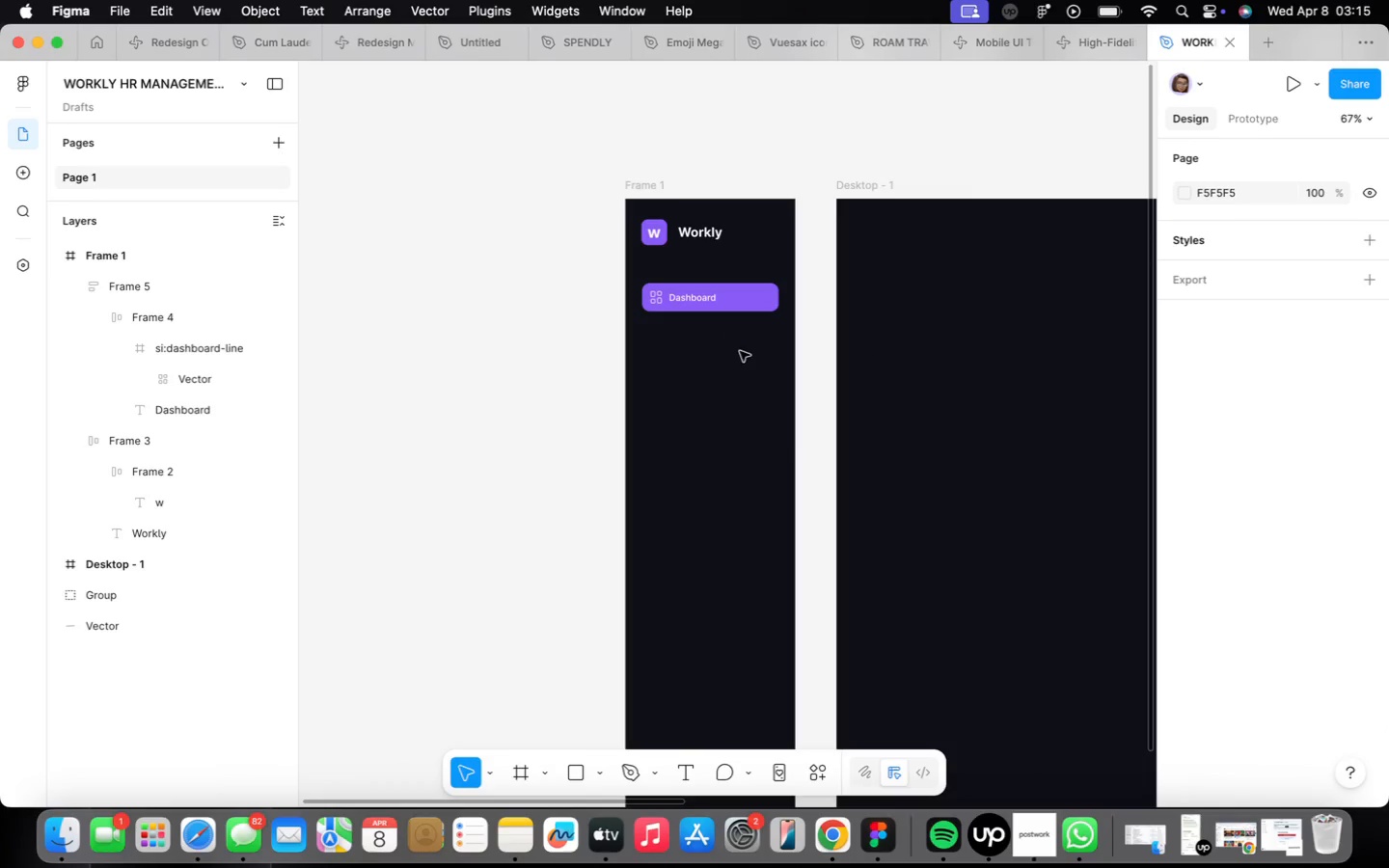 
scroll: coordinate [741, 326], scroll_direction: up, amount: 4.0
 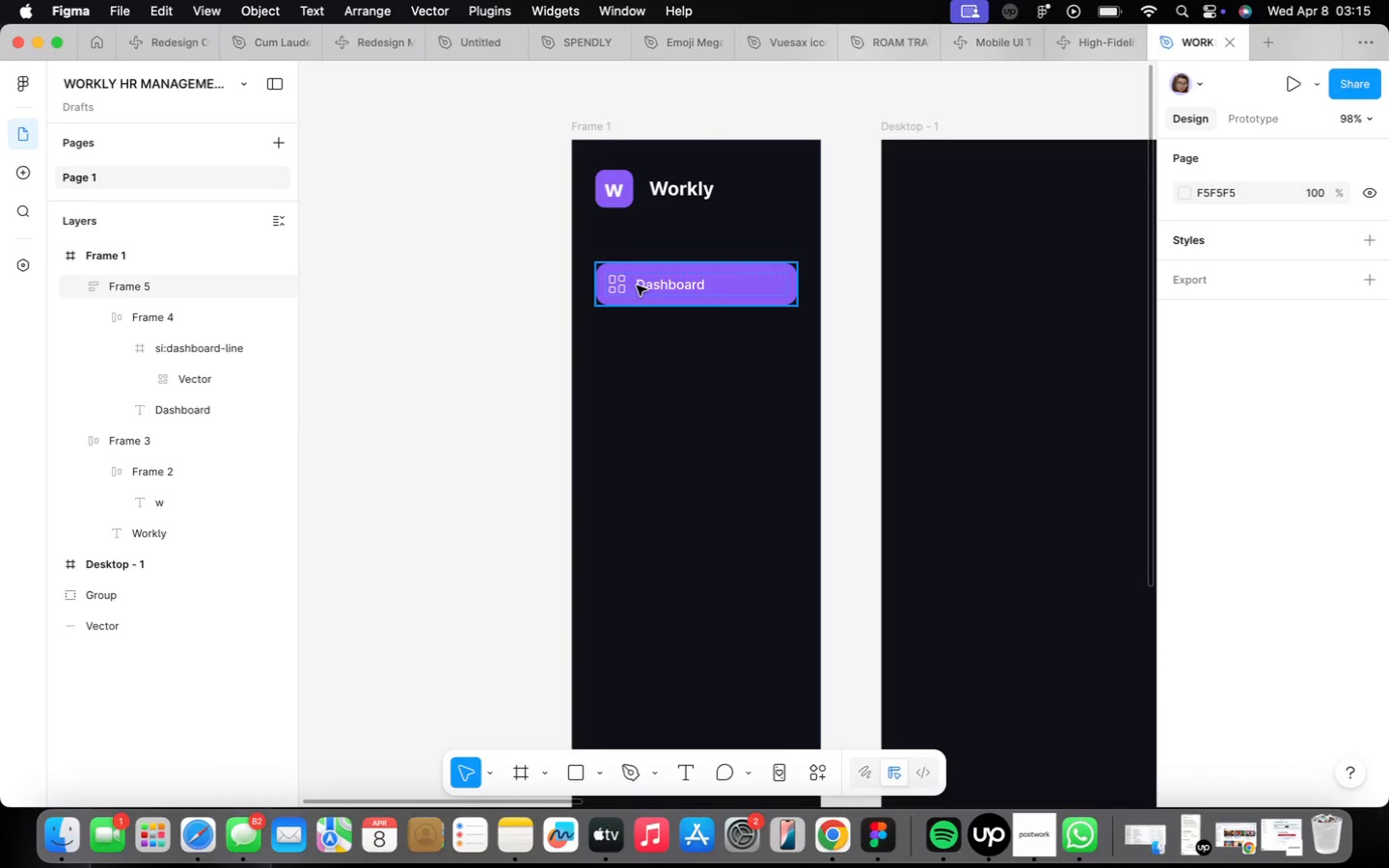 
double_click([637, 285])
 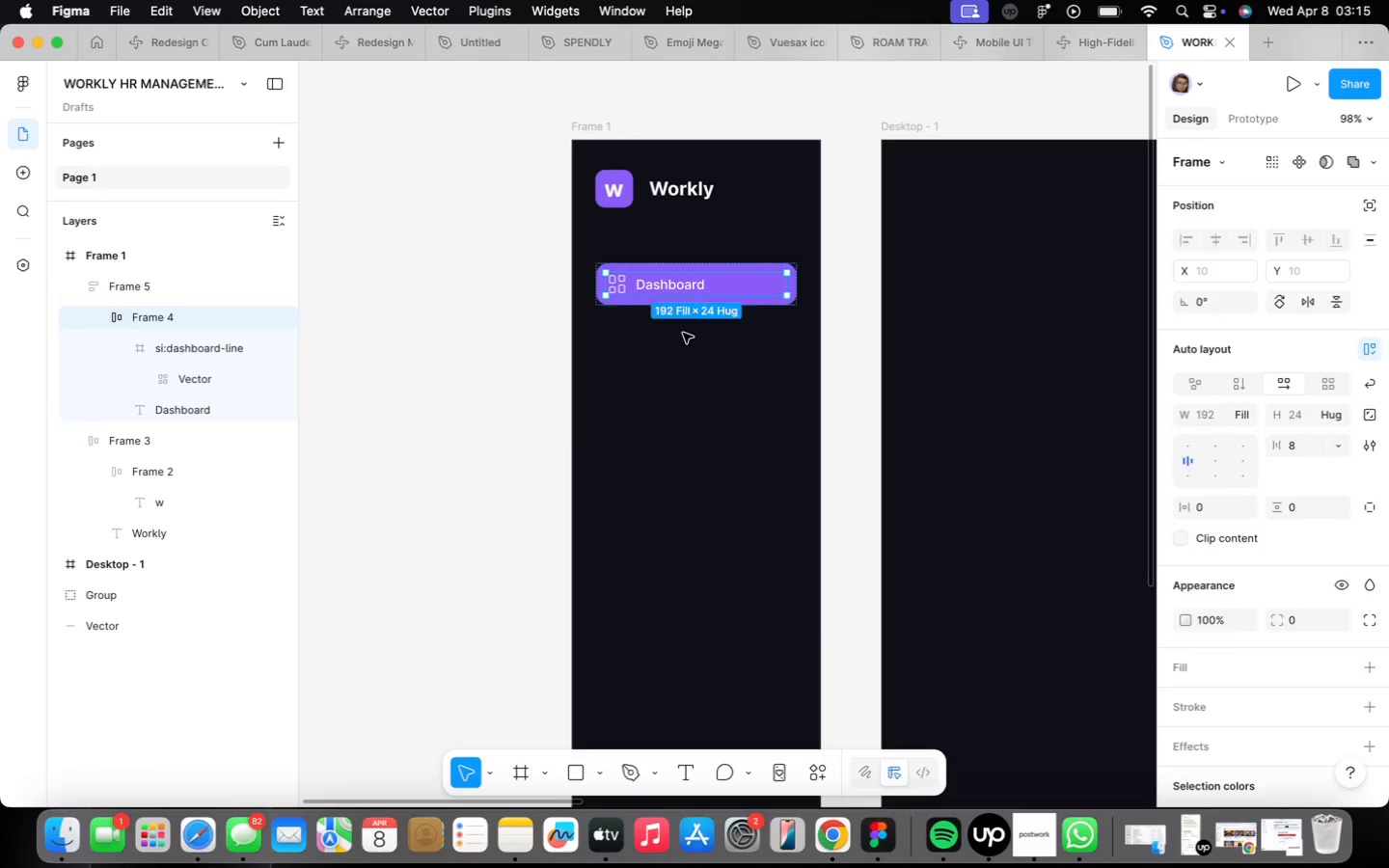 
double_click([720, 283])
 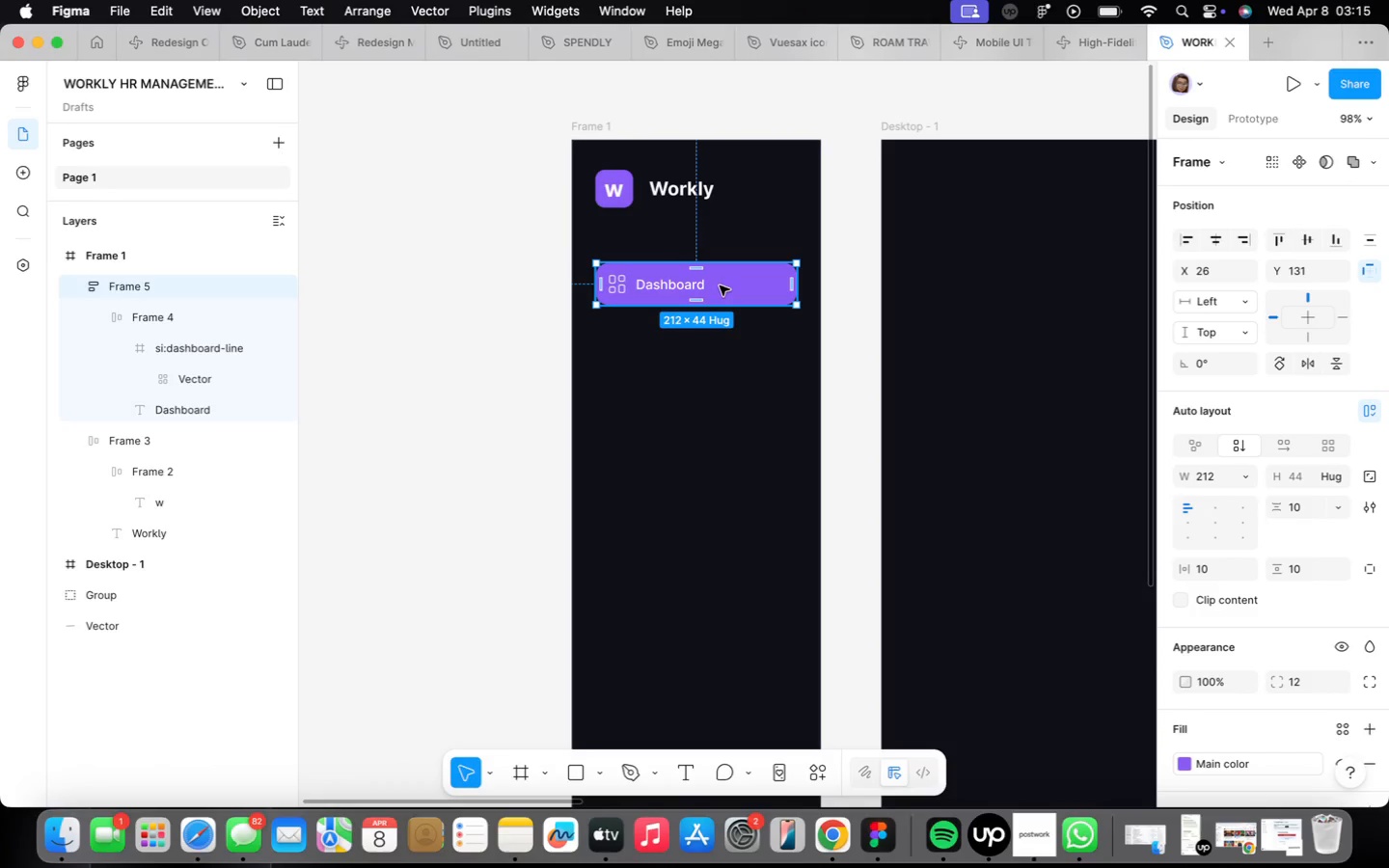 
hold_key(key=OptionLeft, duration=3.36)
left_click_drag(start_coordinate=[720, 285], to_coordinate=[722, 344])
 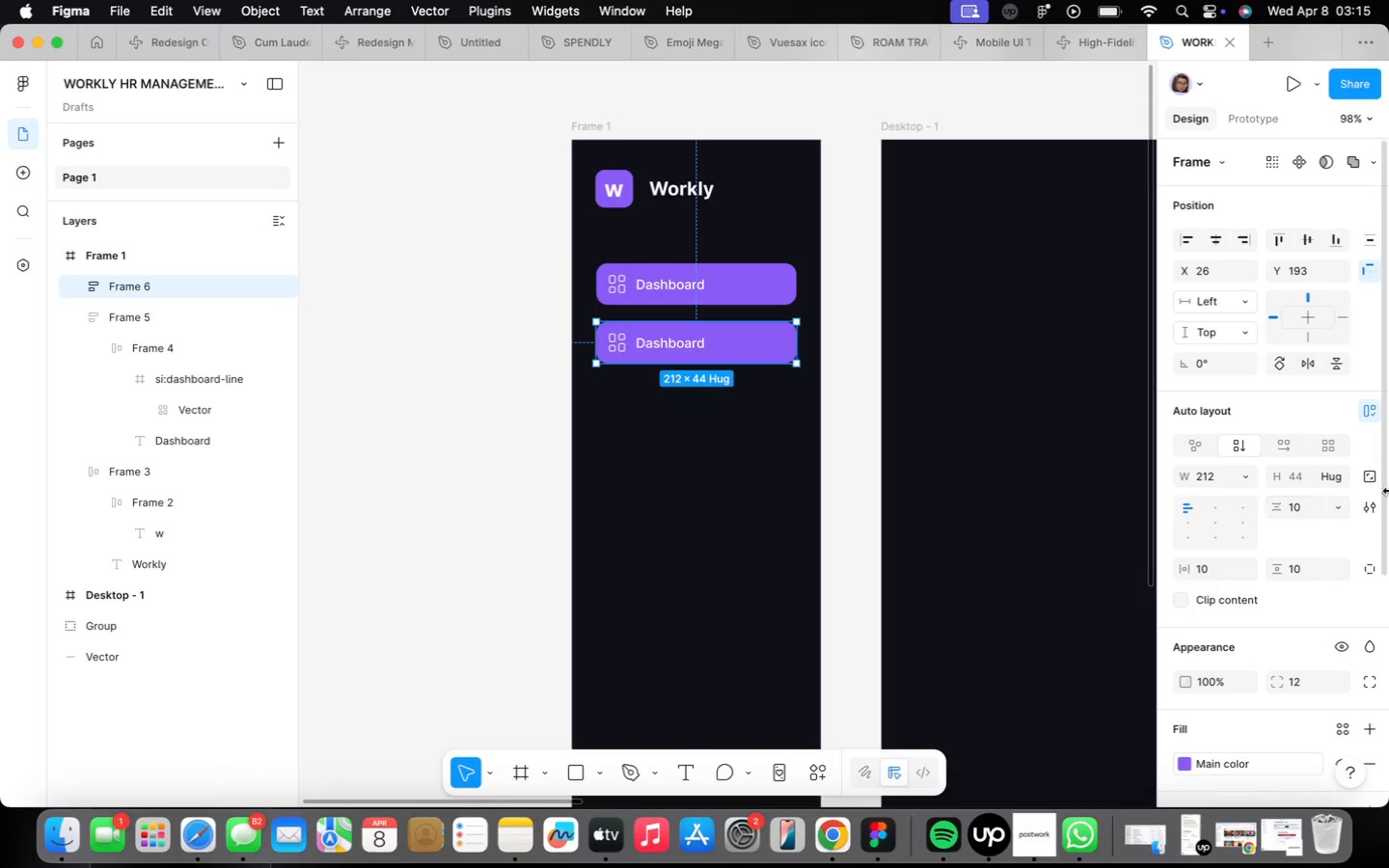 
scroll: coordinate [1261, 561], scroll_direction: down, amount: 9.0
 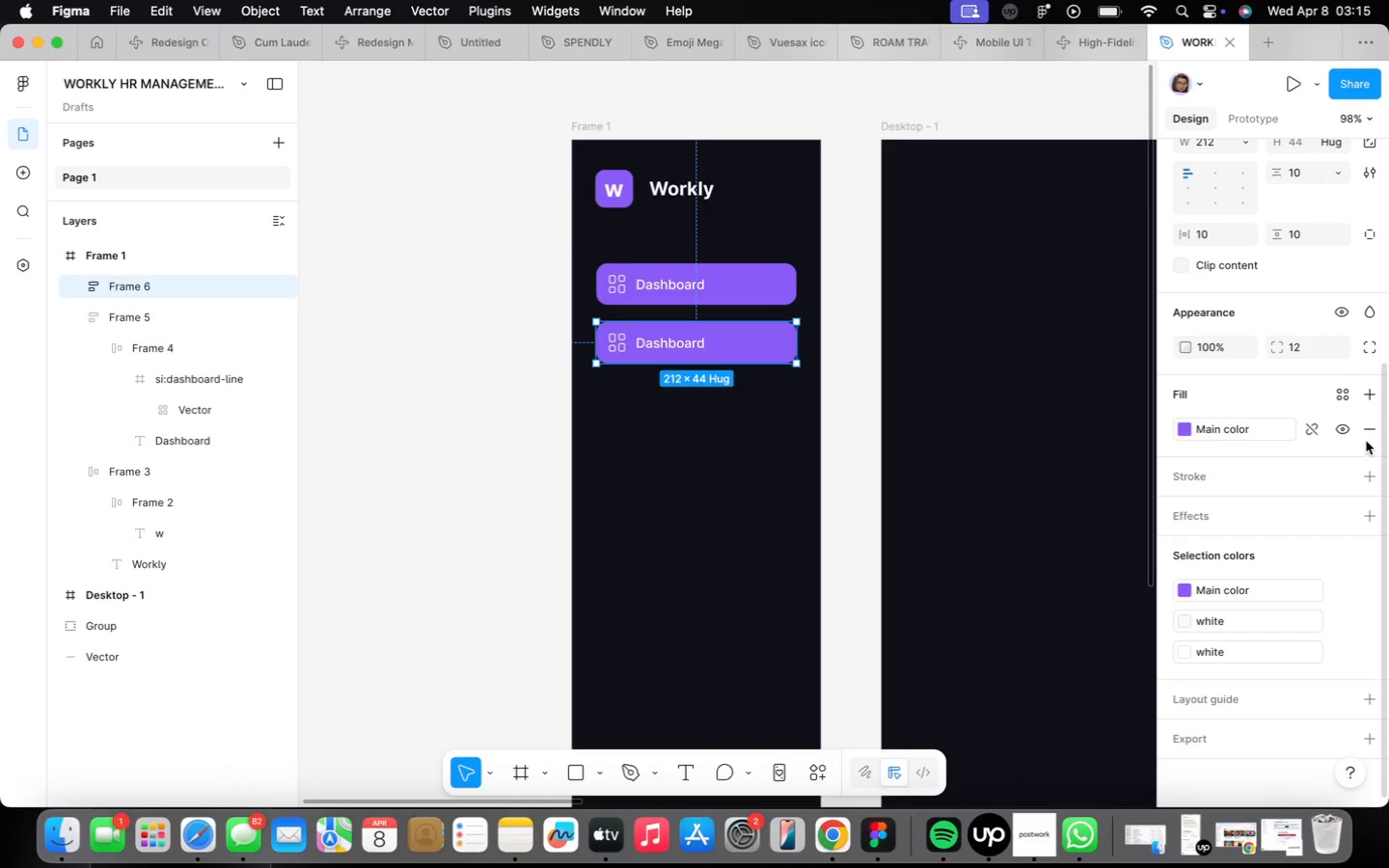 
left_click([1367, 428])
 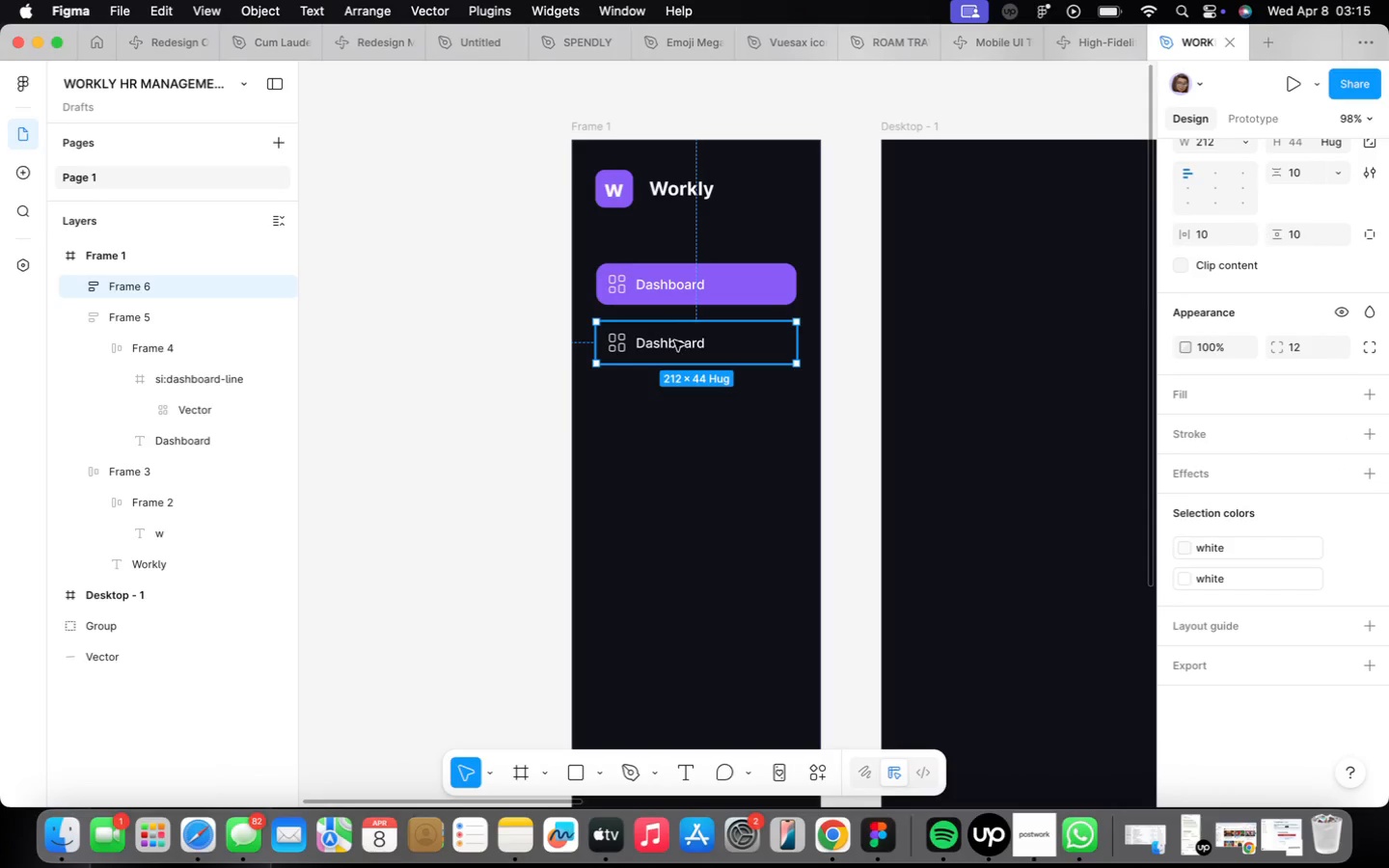 
double_click([675, 339])
 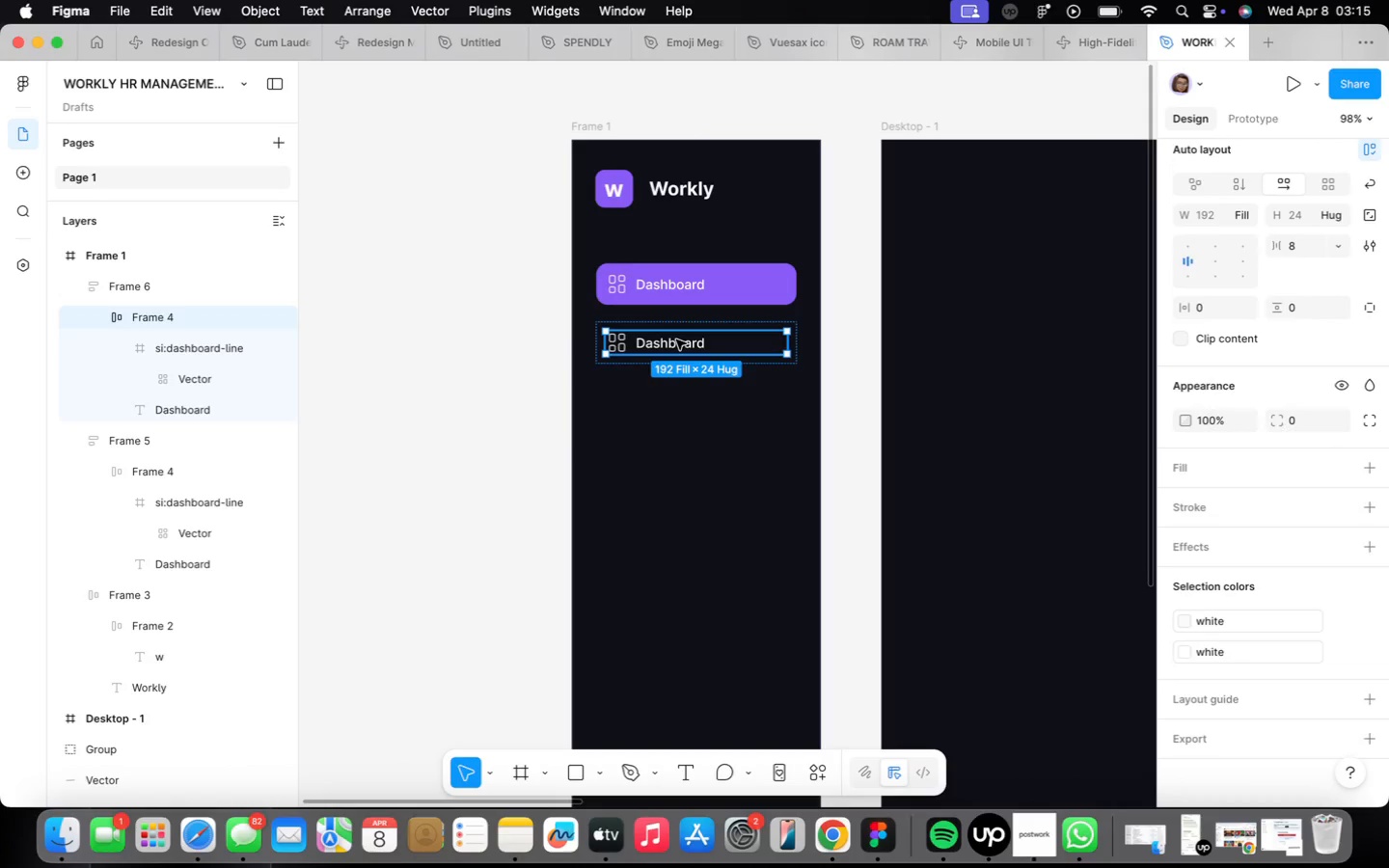 
triple_click([676, 339])
 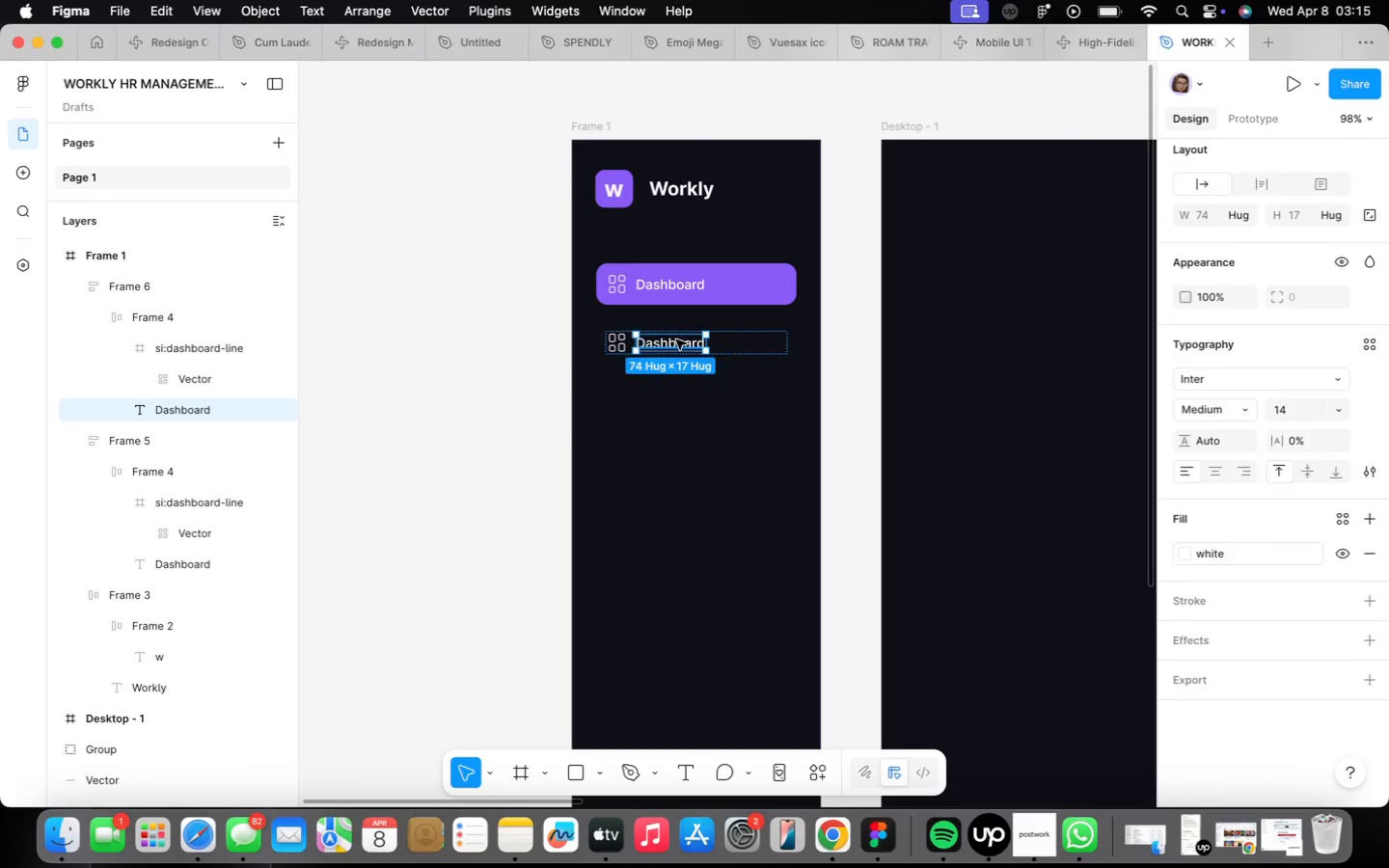 
triple_click([676, 339])
 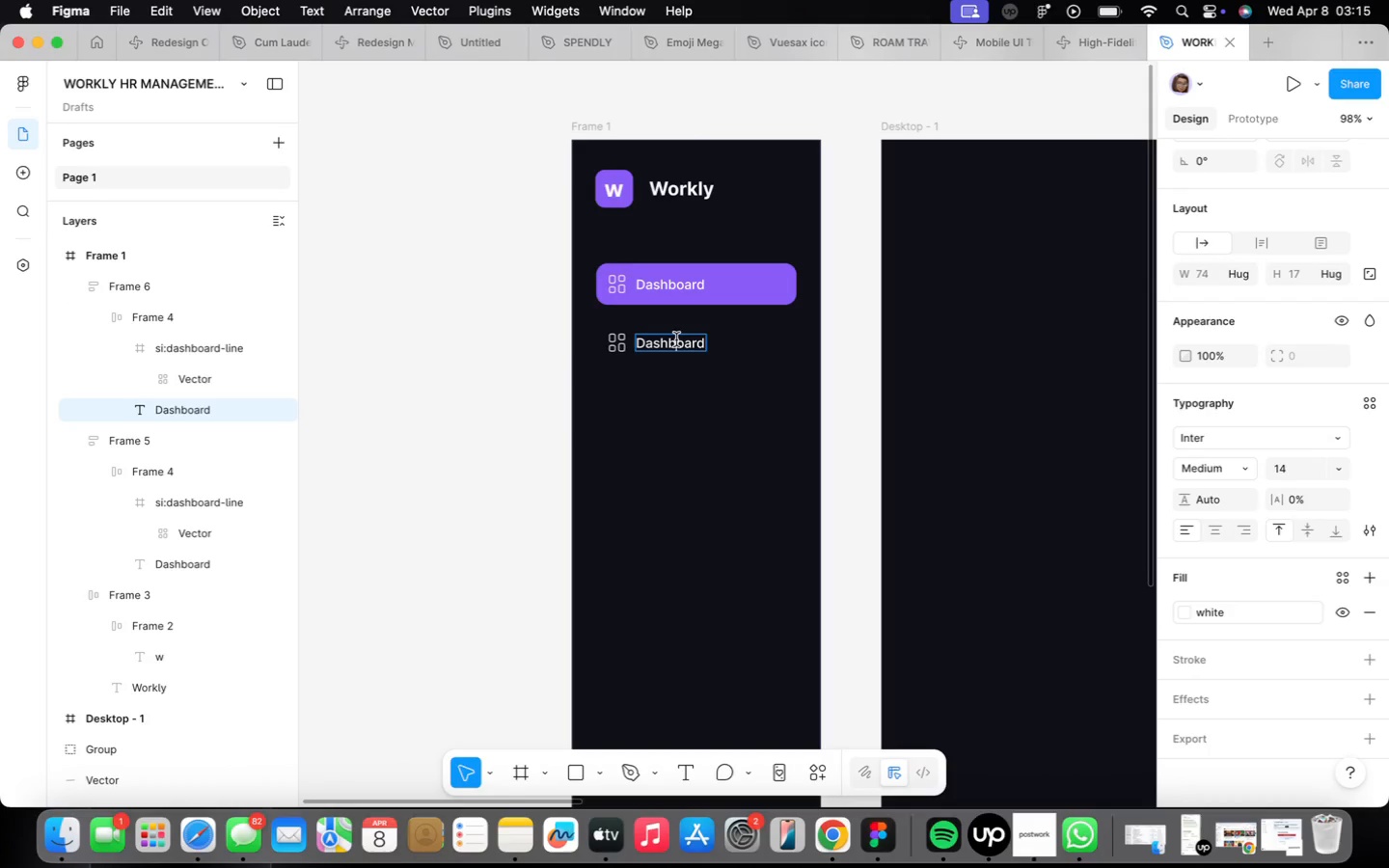 
triple_click([676, 339])
 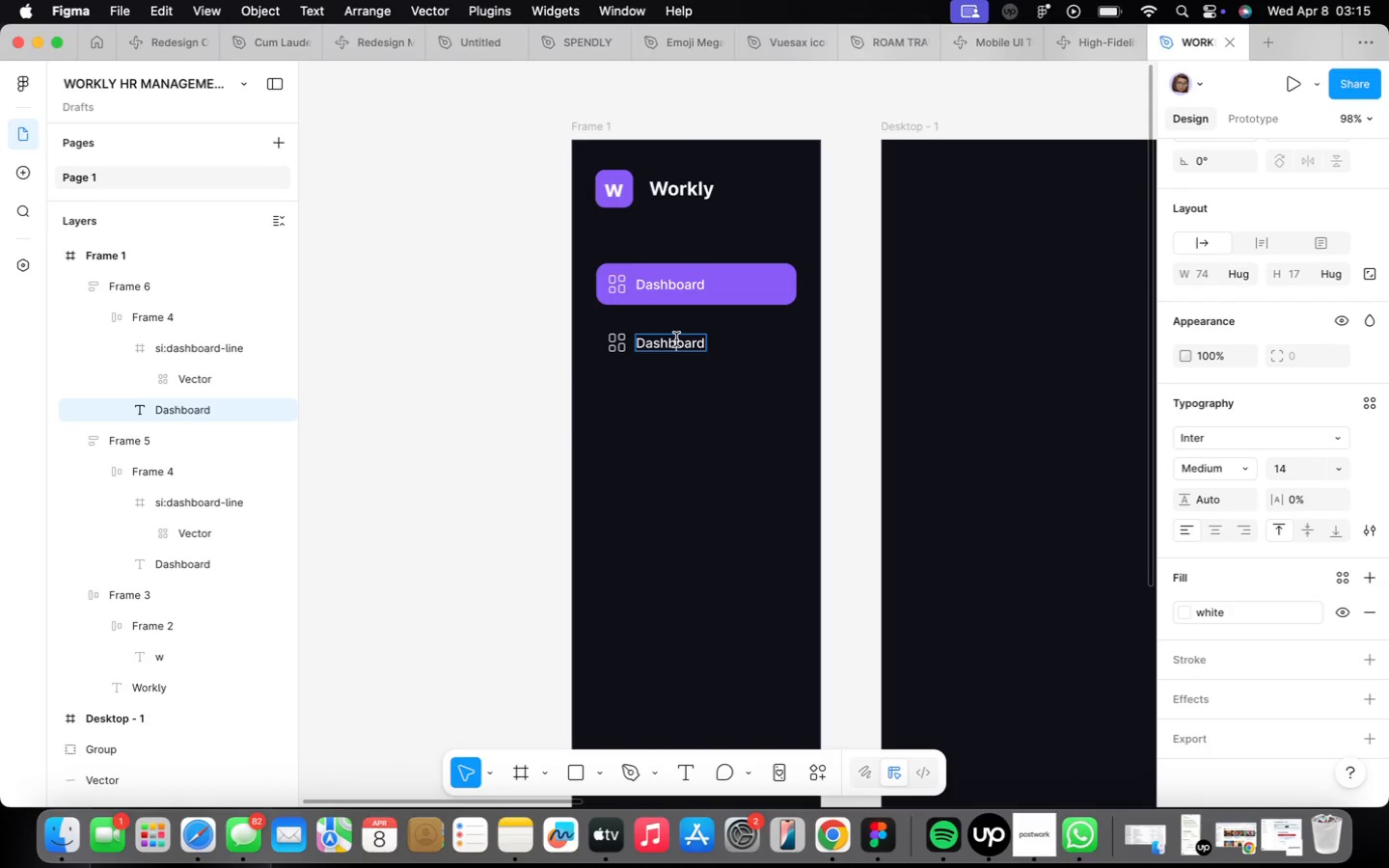 
triple_click([676, 339])
 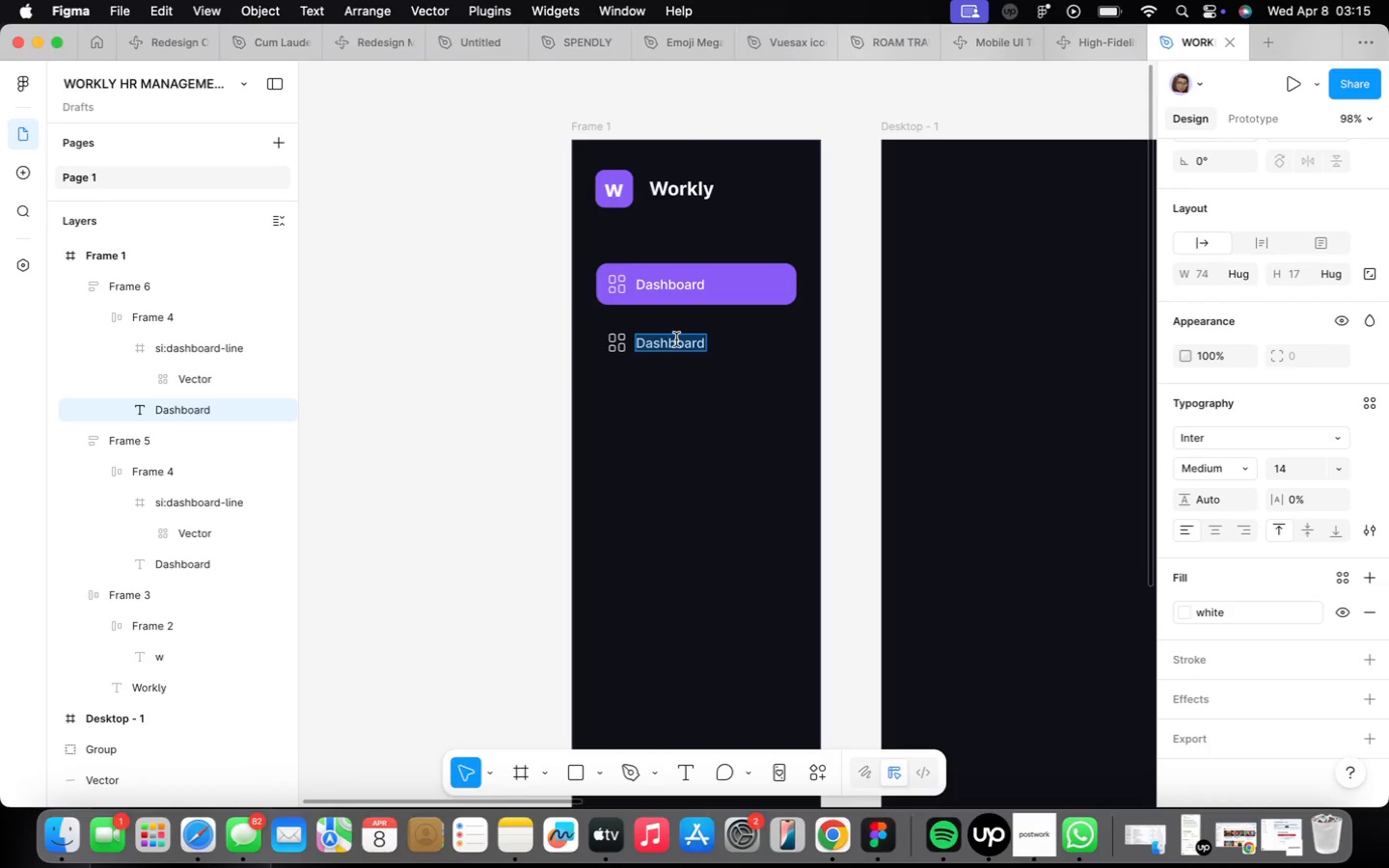 
triple_click([676, 339])
 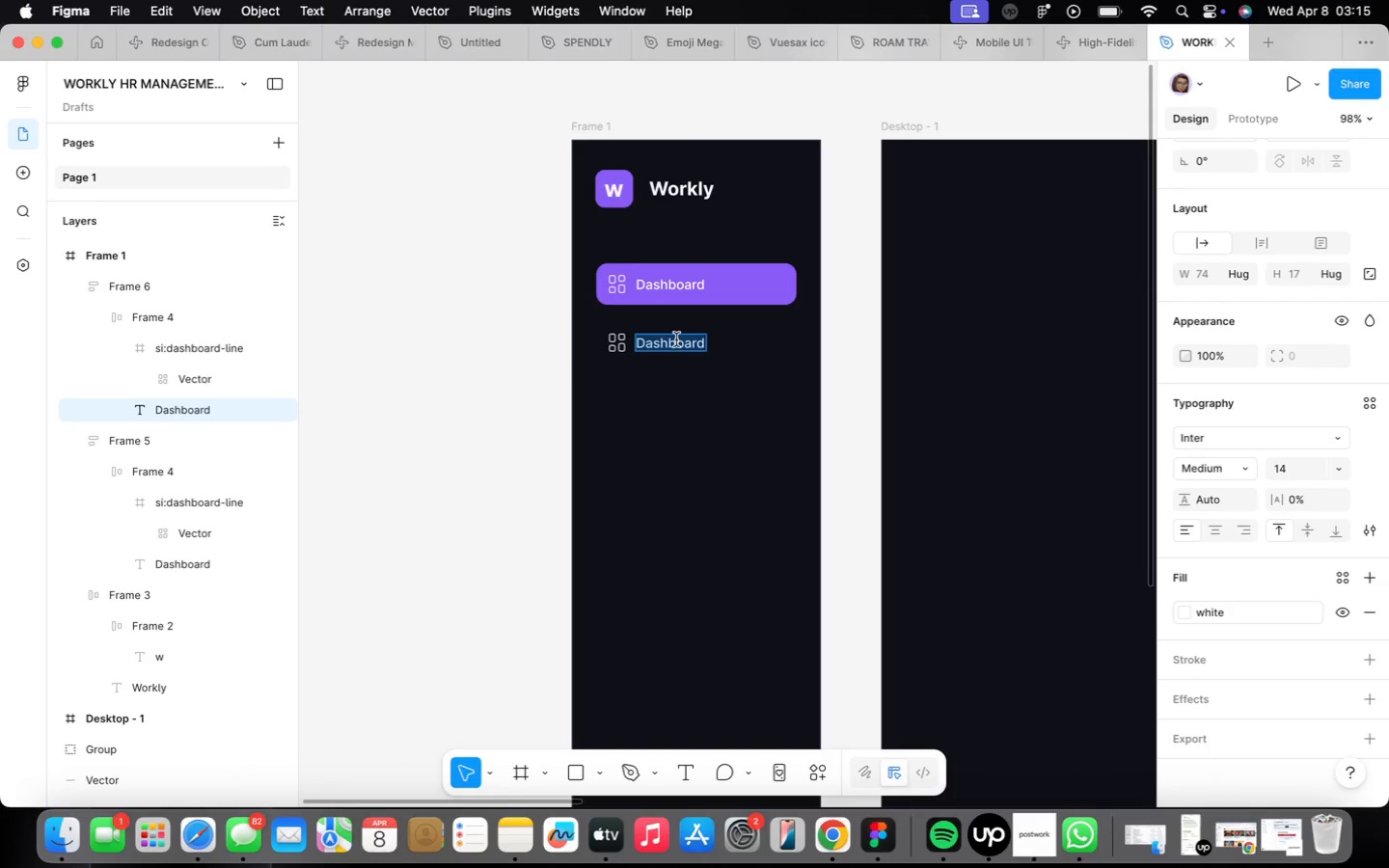 
type(Employees)
 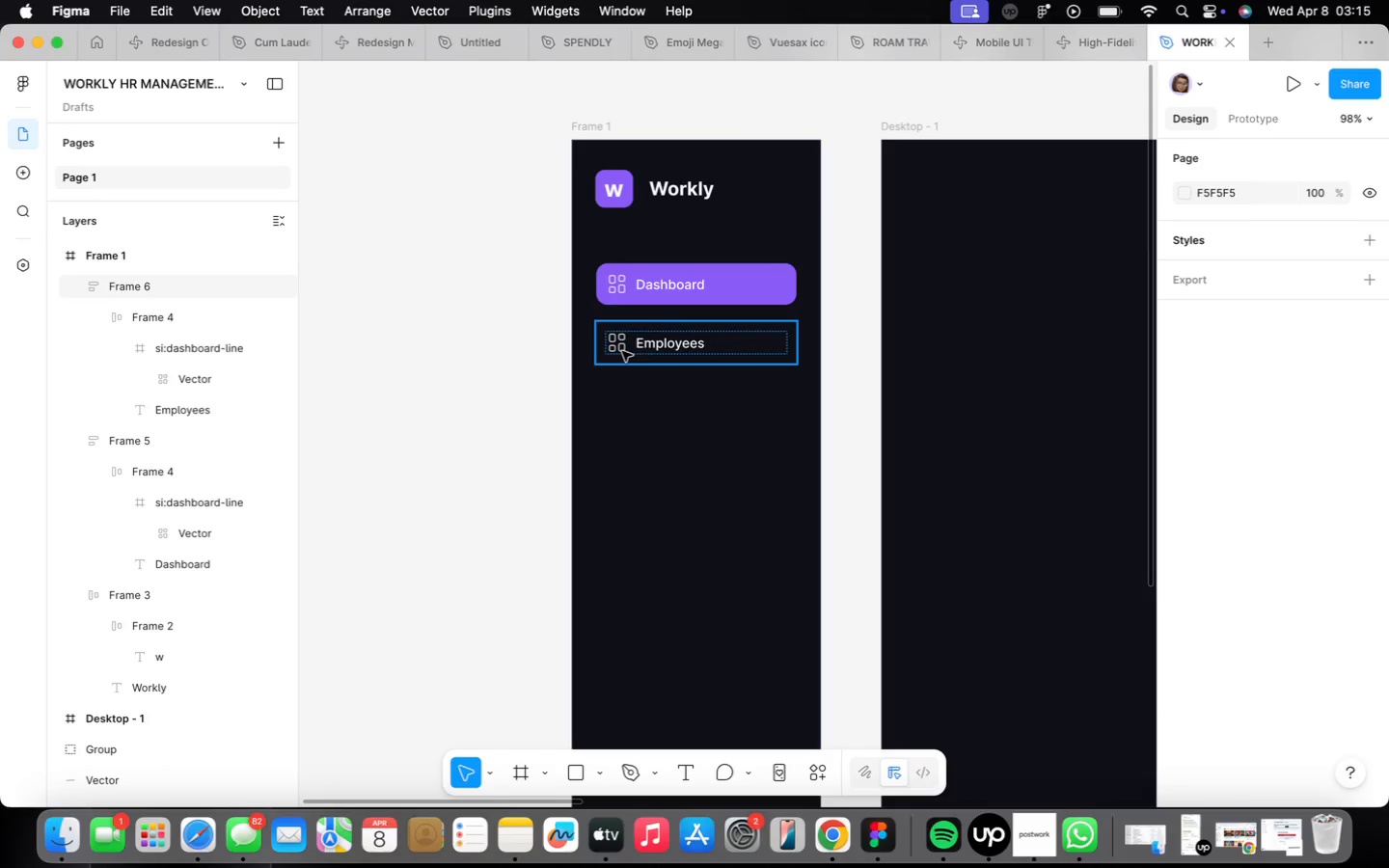 
left_click([624, 347])
 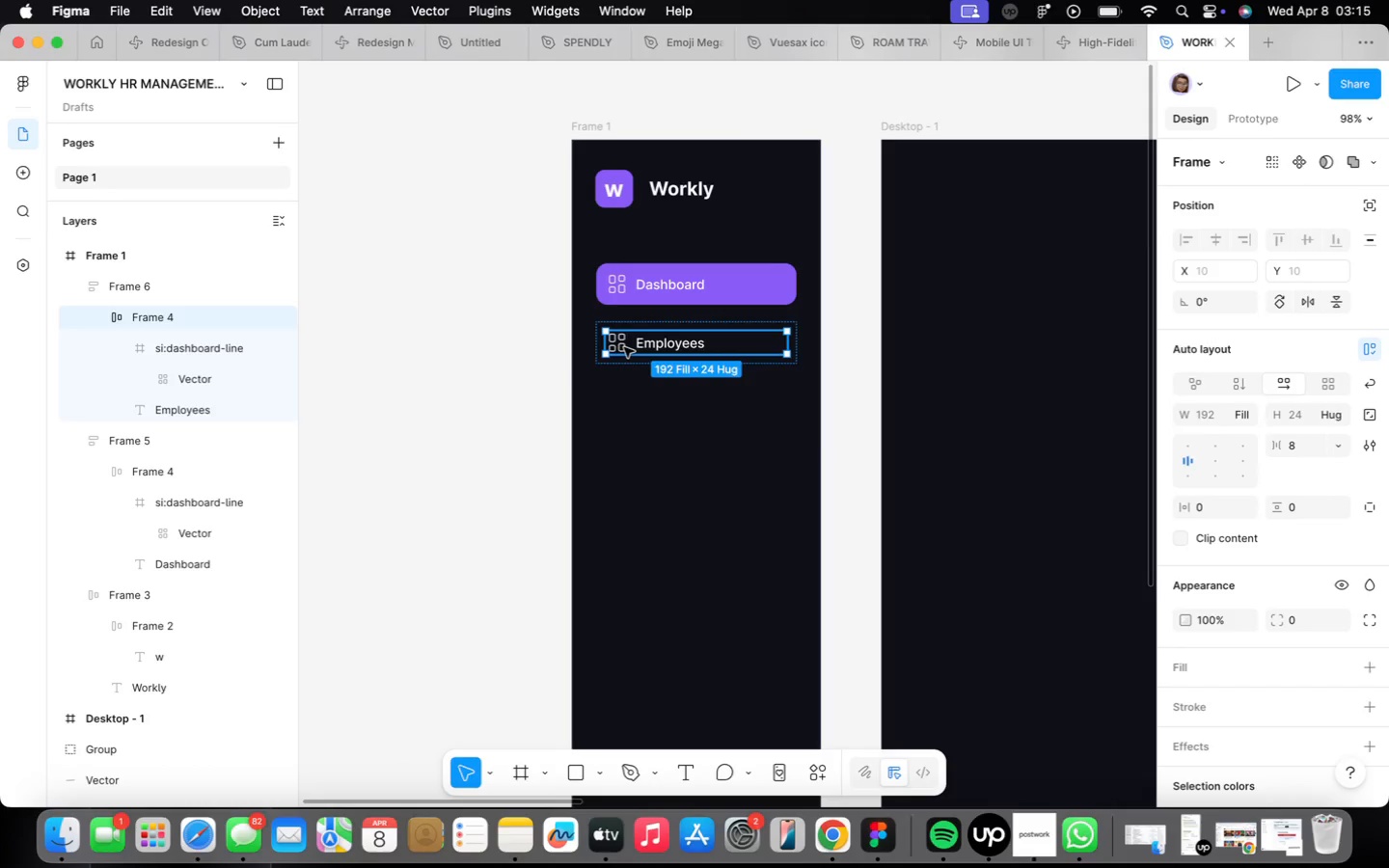 
triple_click([624, 347])
 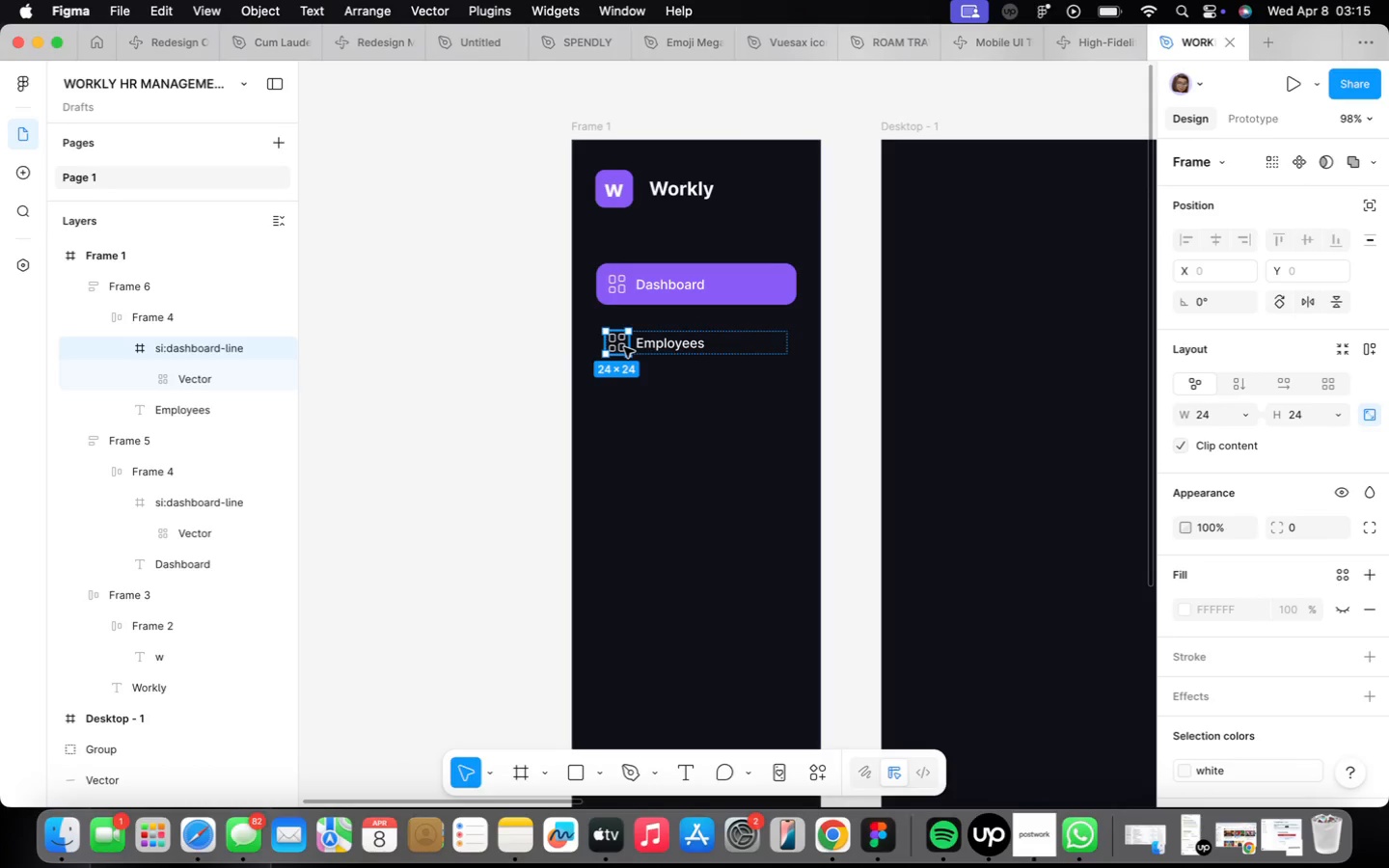 
right_click([624, 348])
 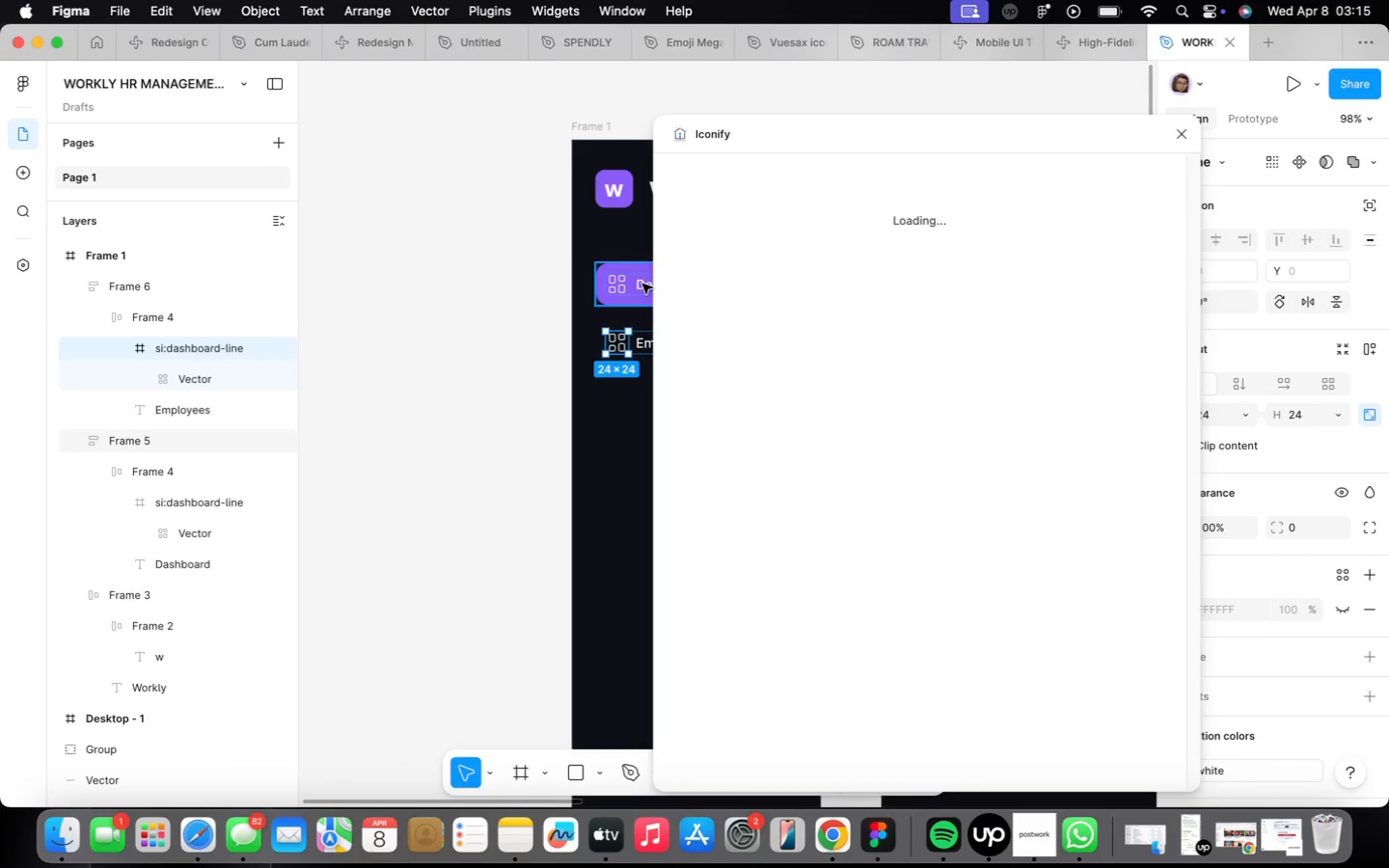 
left_click([788, 210])
 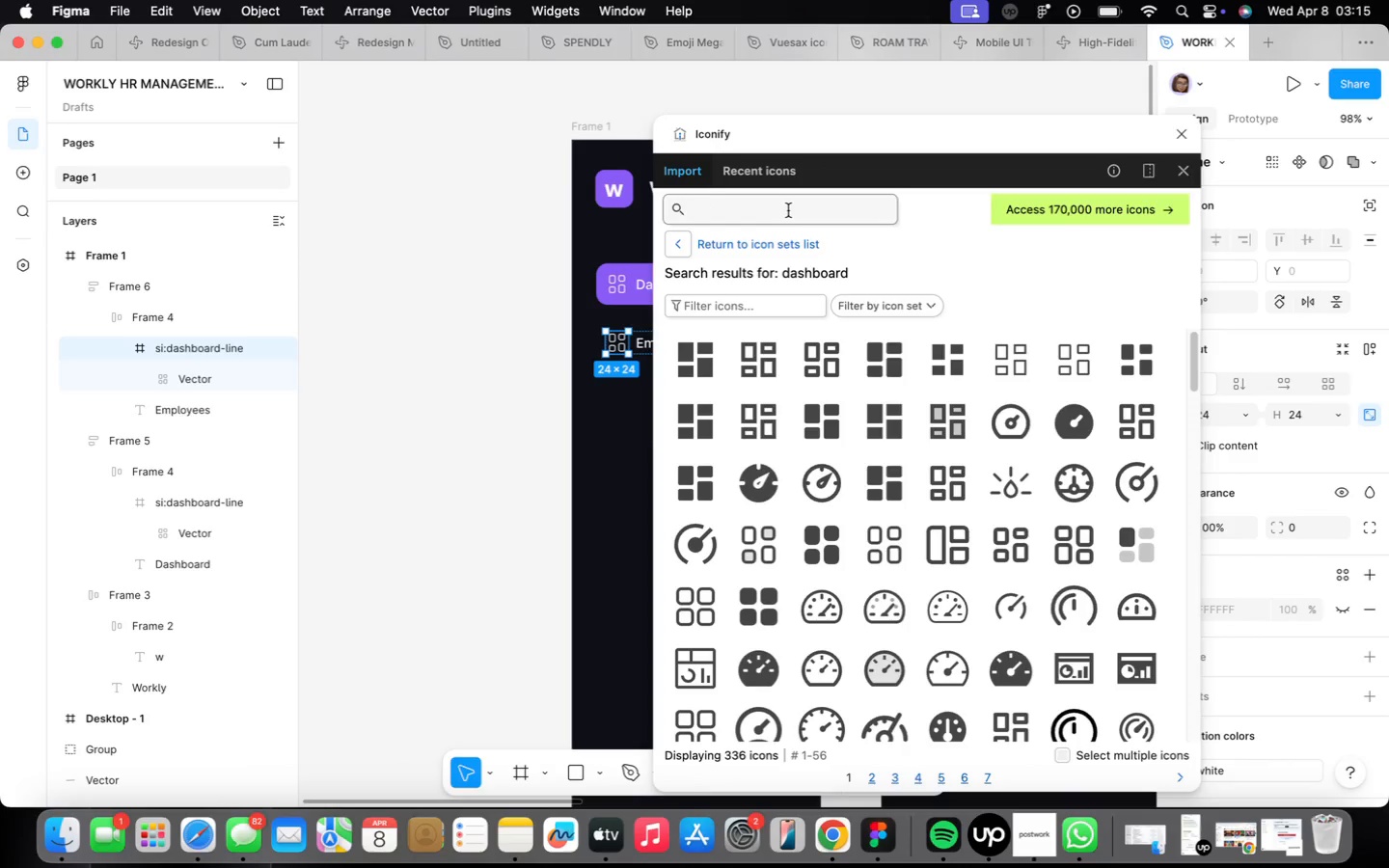 
type(employees)
 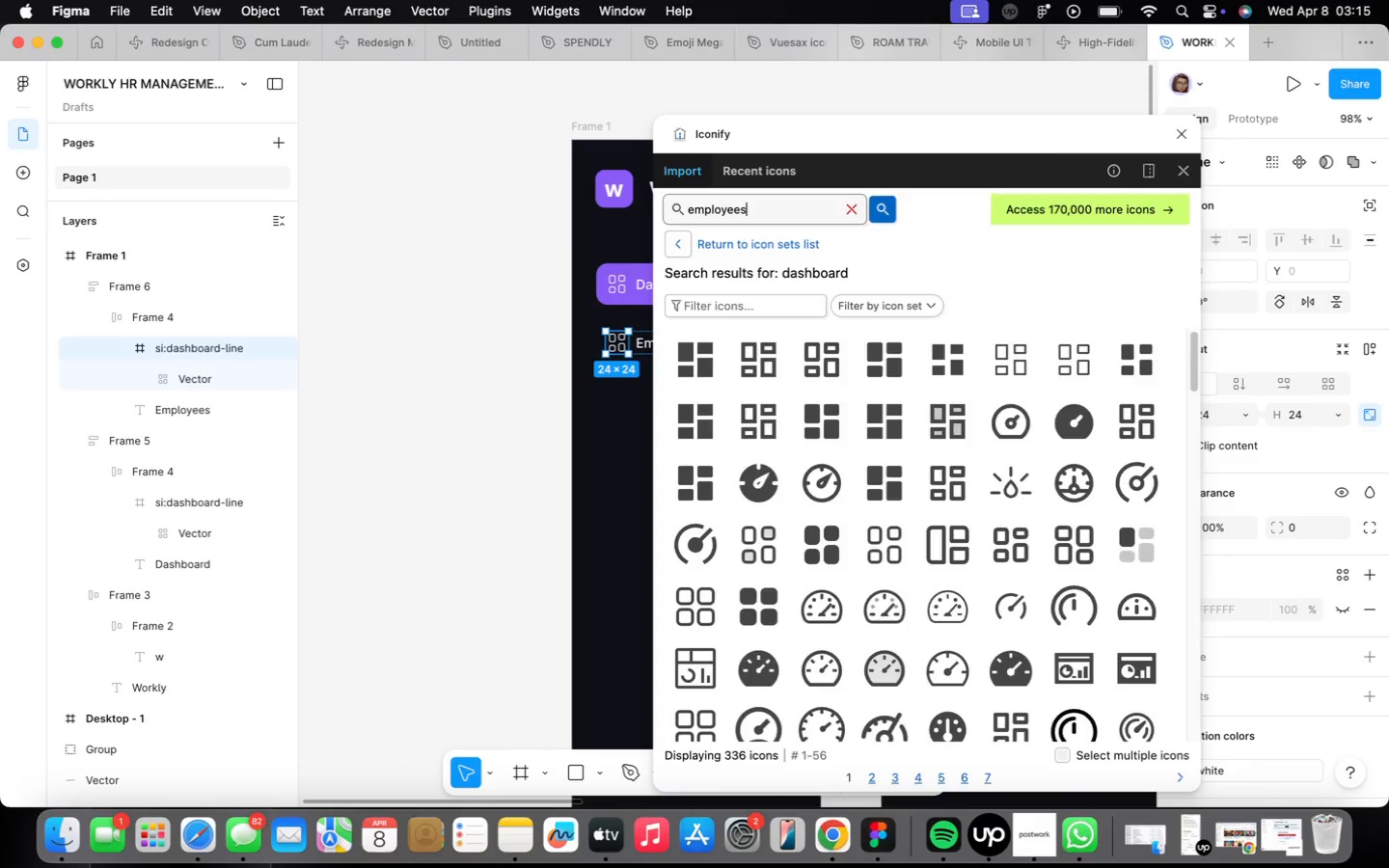 
key(Enter)
 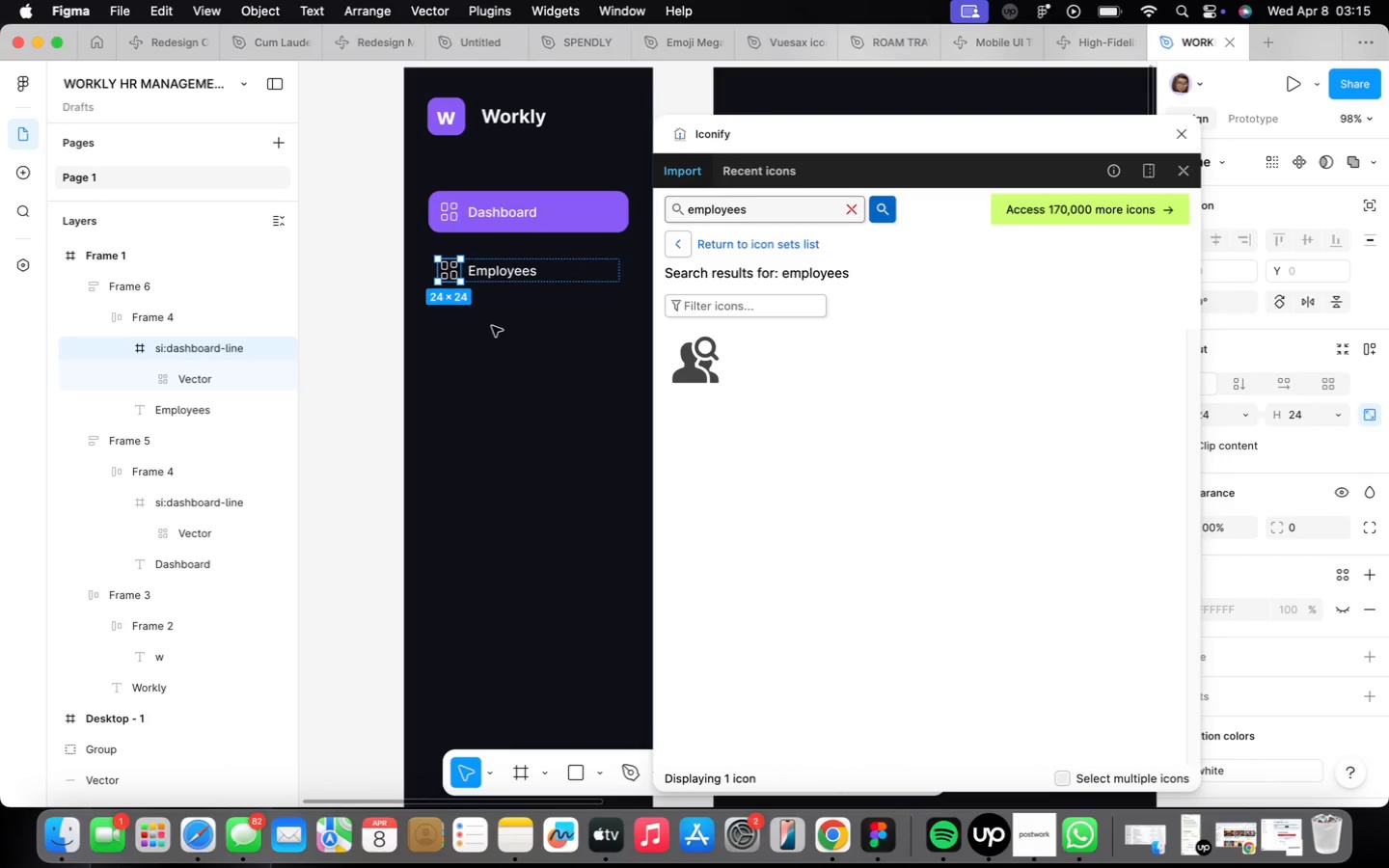 
wait(5.59)
 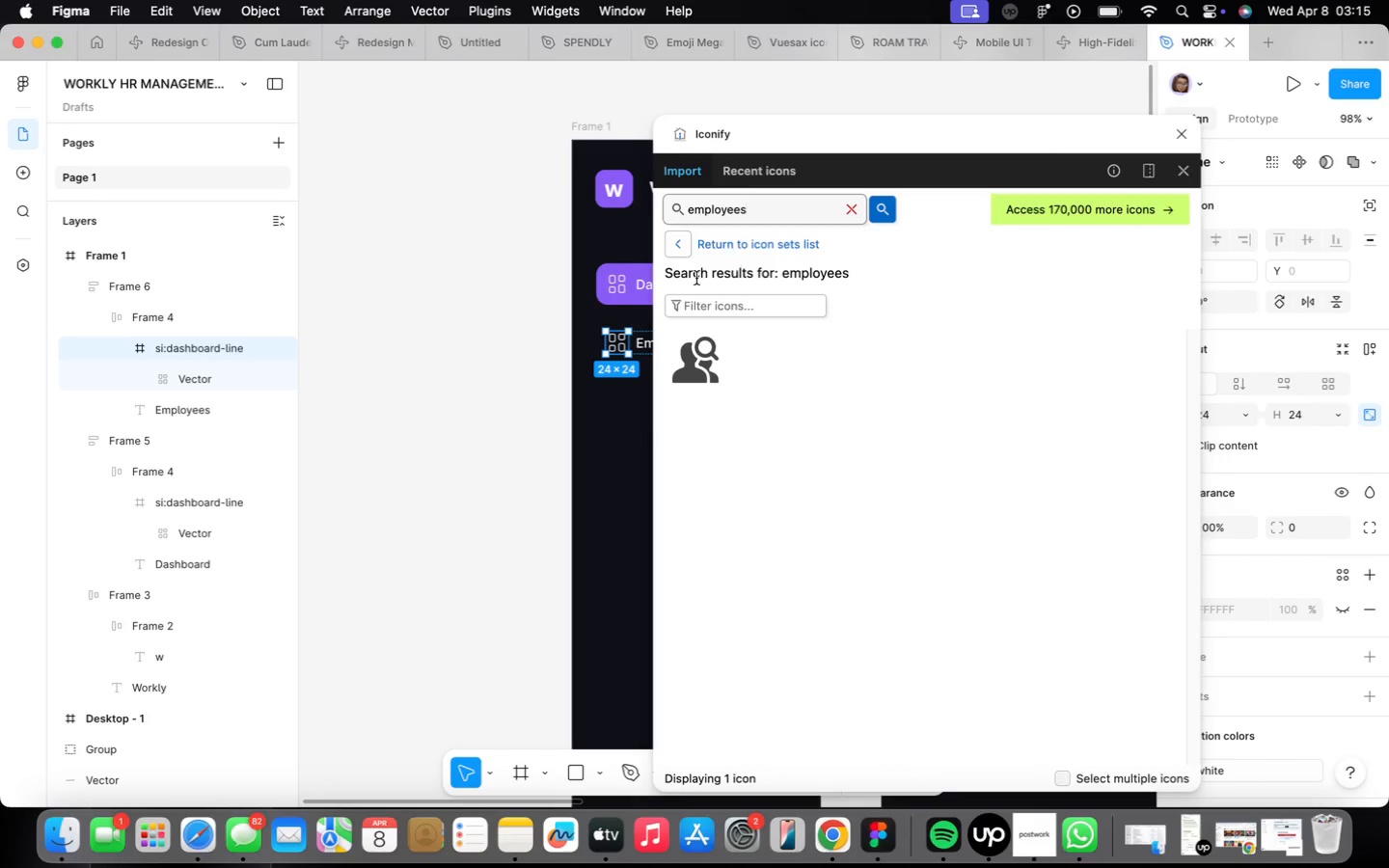 
double_click([719, 209])
 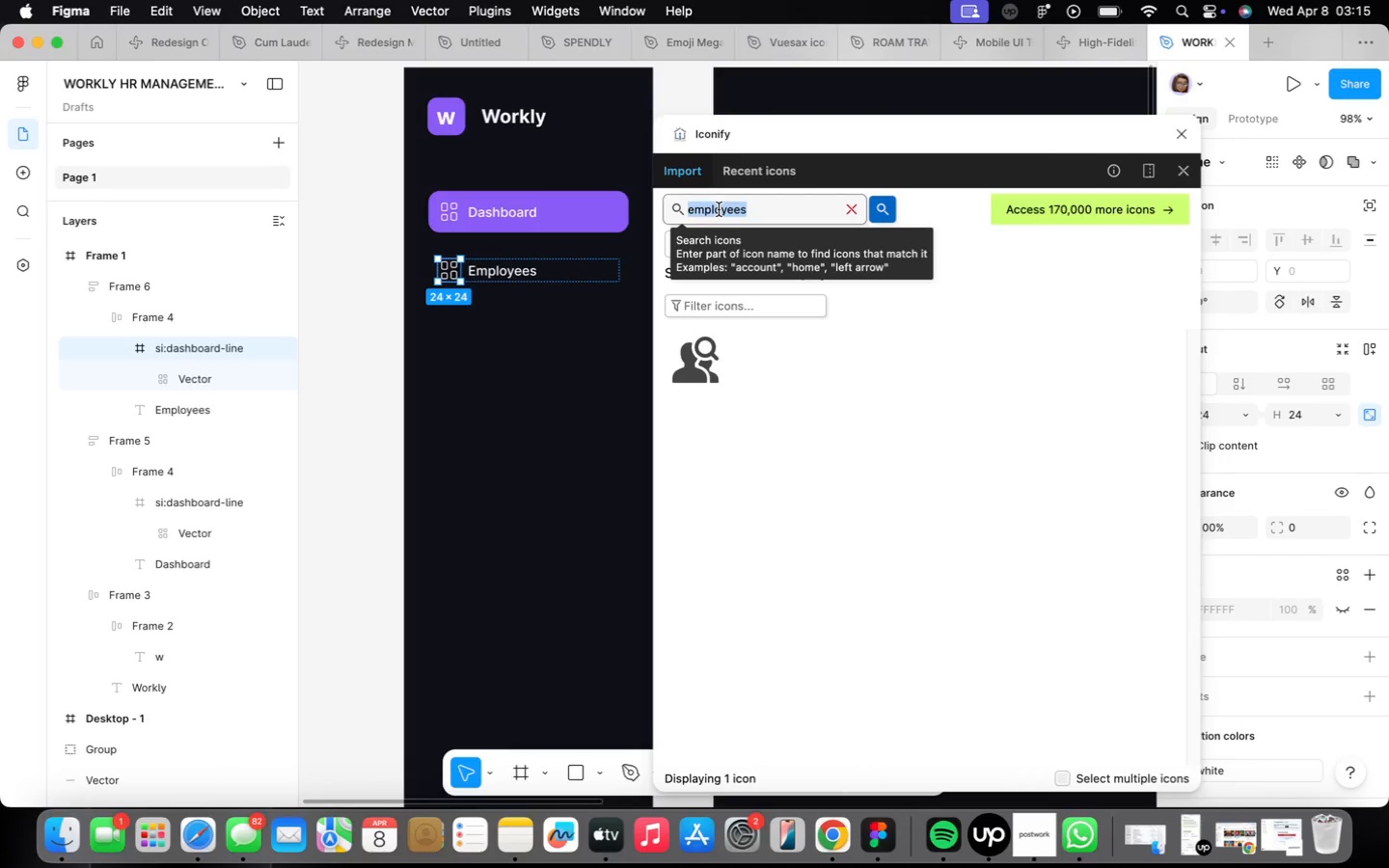 
type(people)
 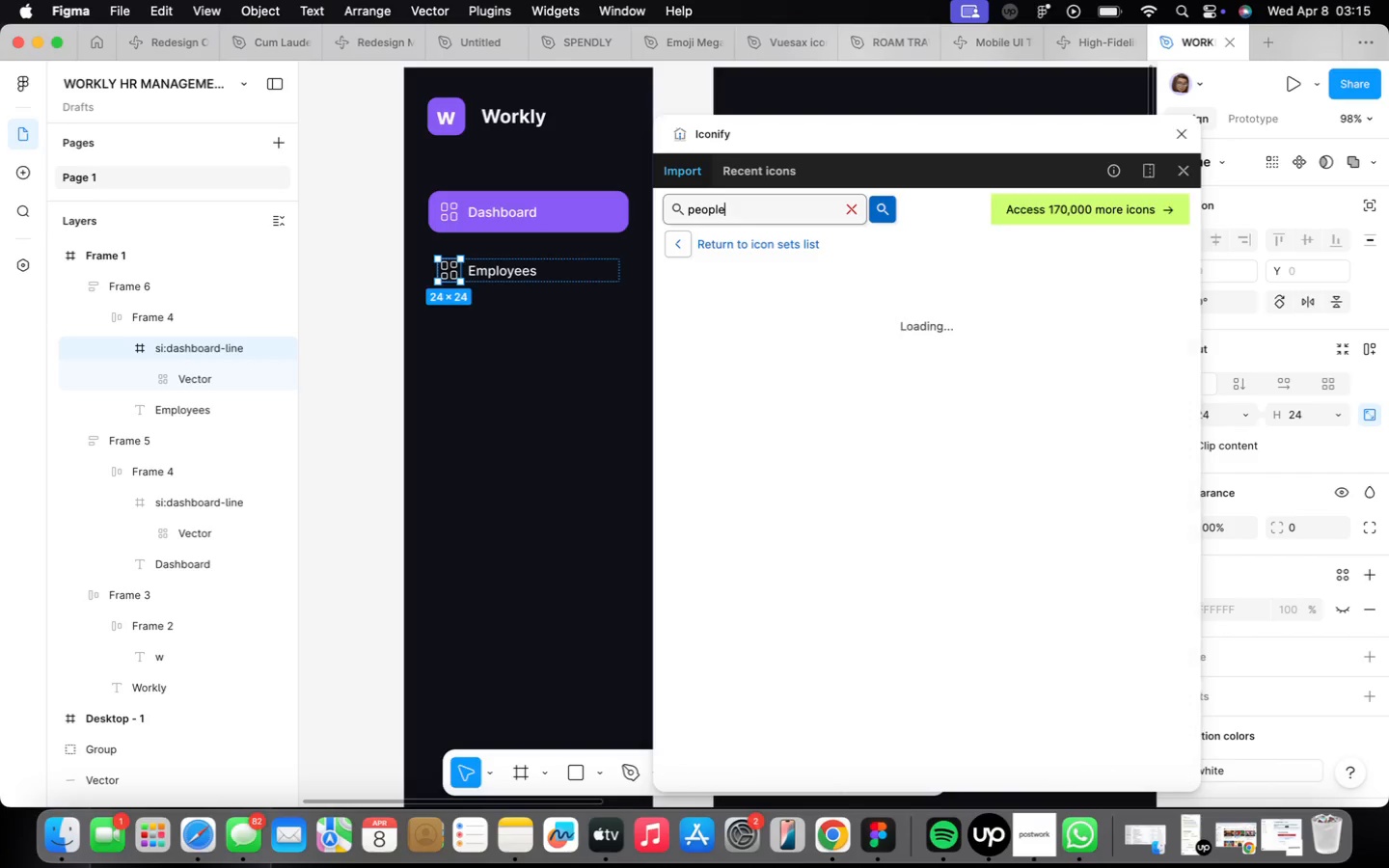 
key(Enter)
 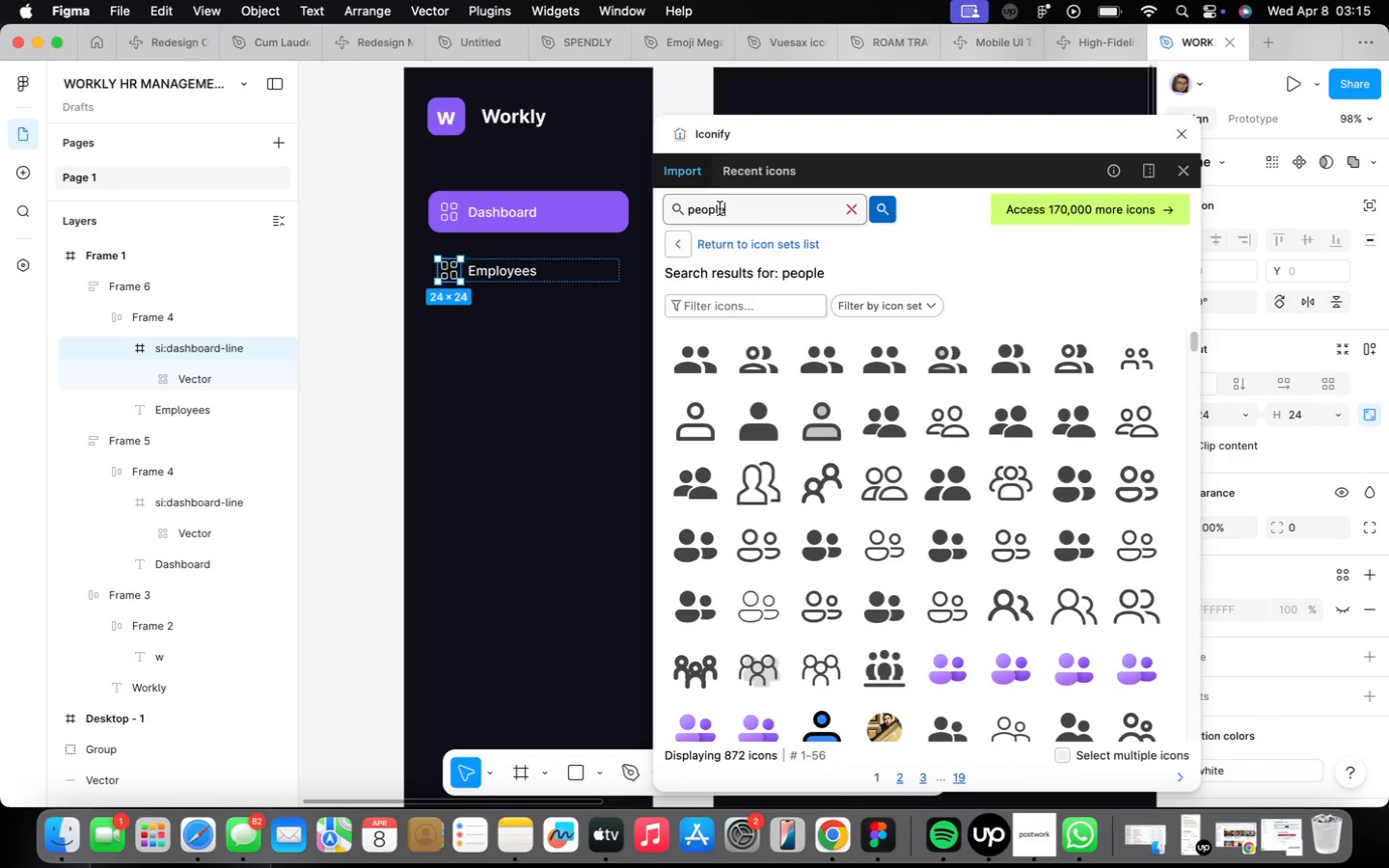 
wait(10.65)
 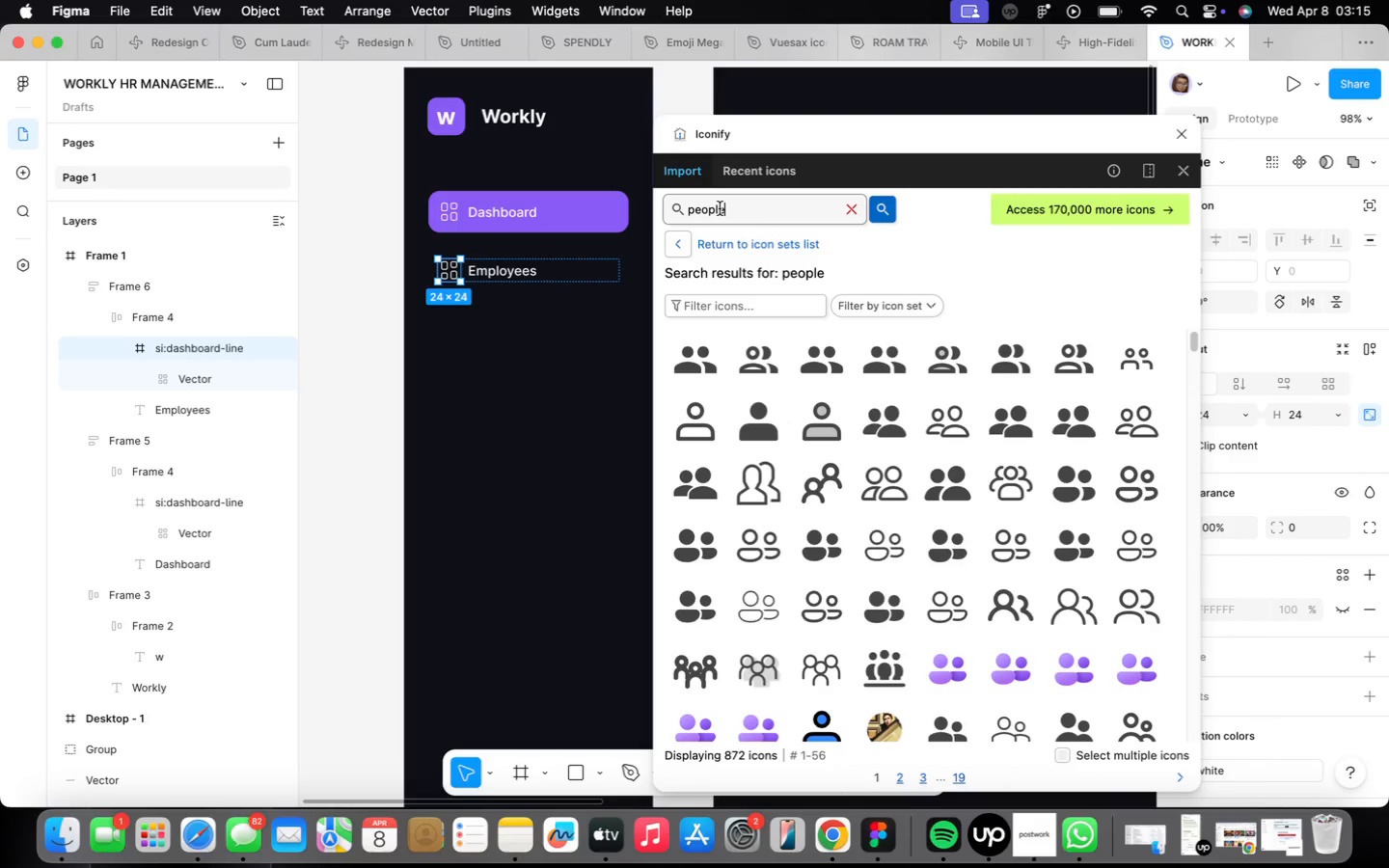 
mouse_move([954, 426])
 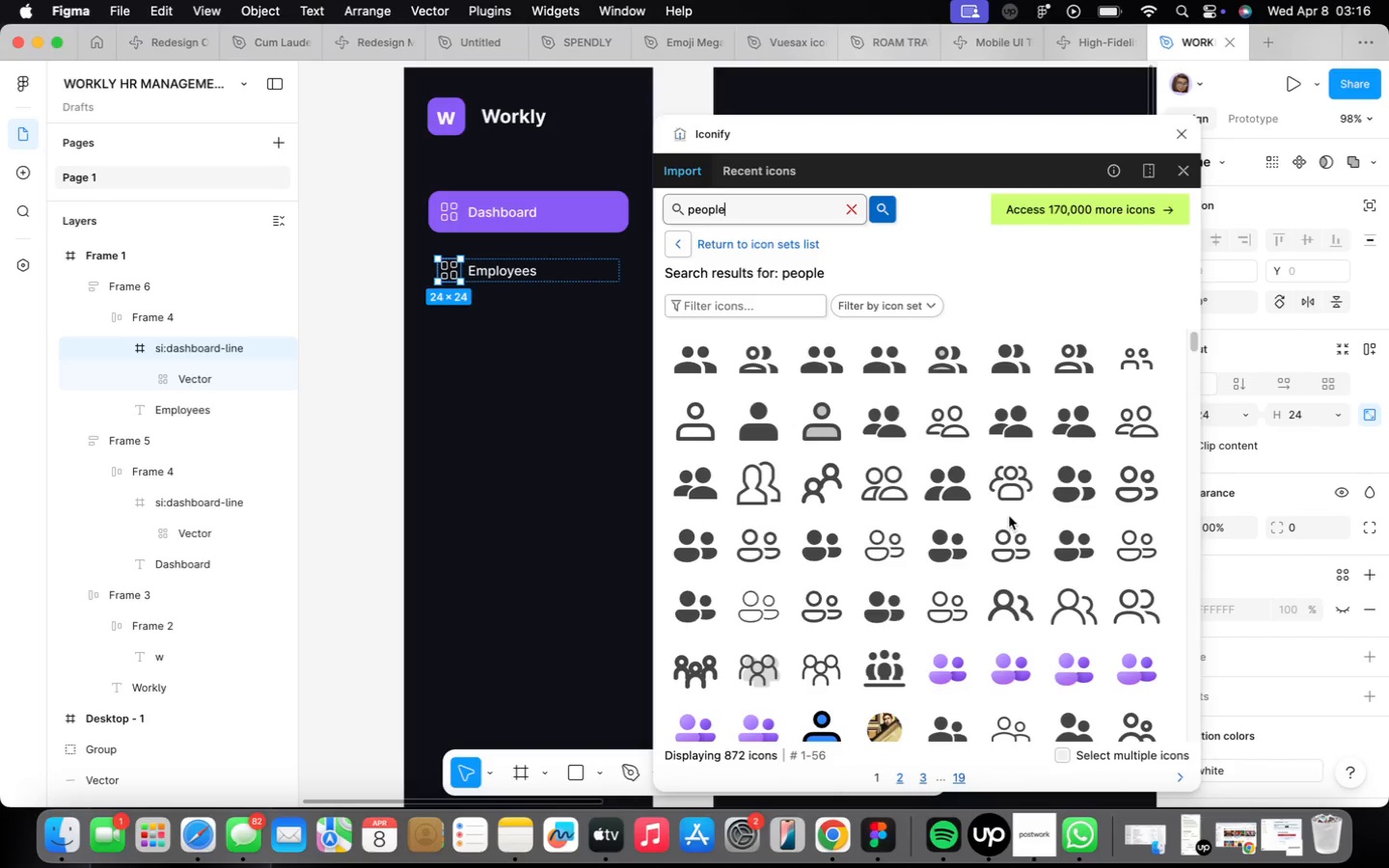 
scroll: coordinate [1009, 510], scroll_direction: down, amount: 2.0
 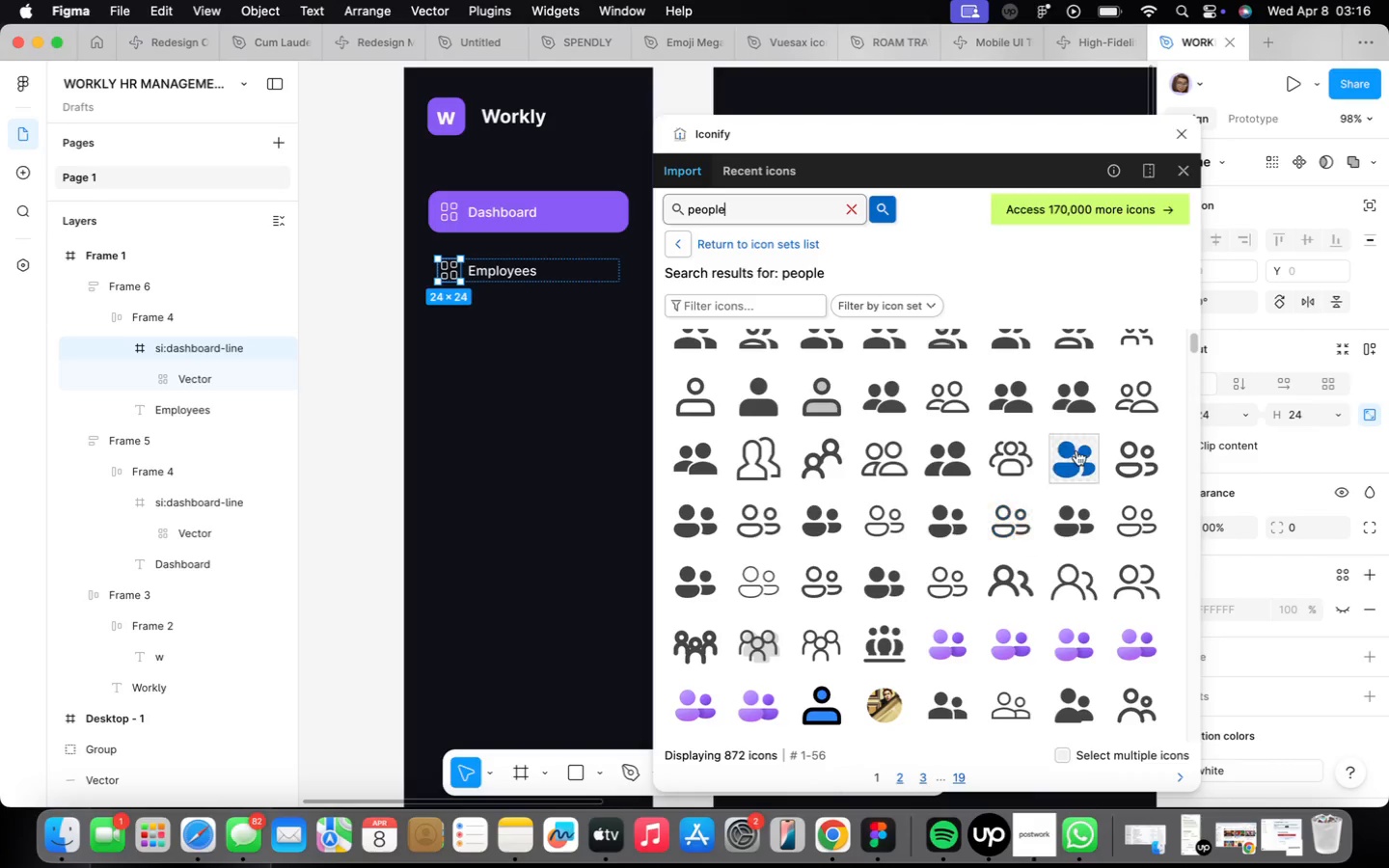 
left_click([1137, 403])
 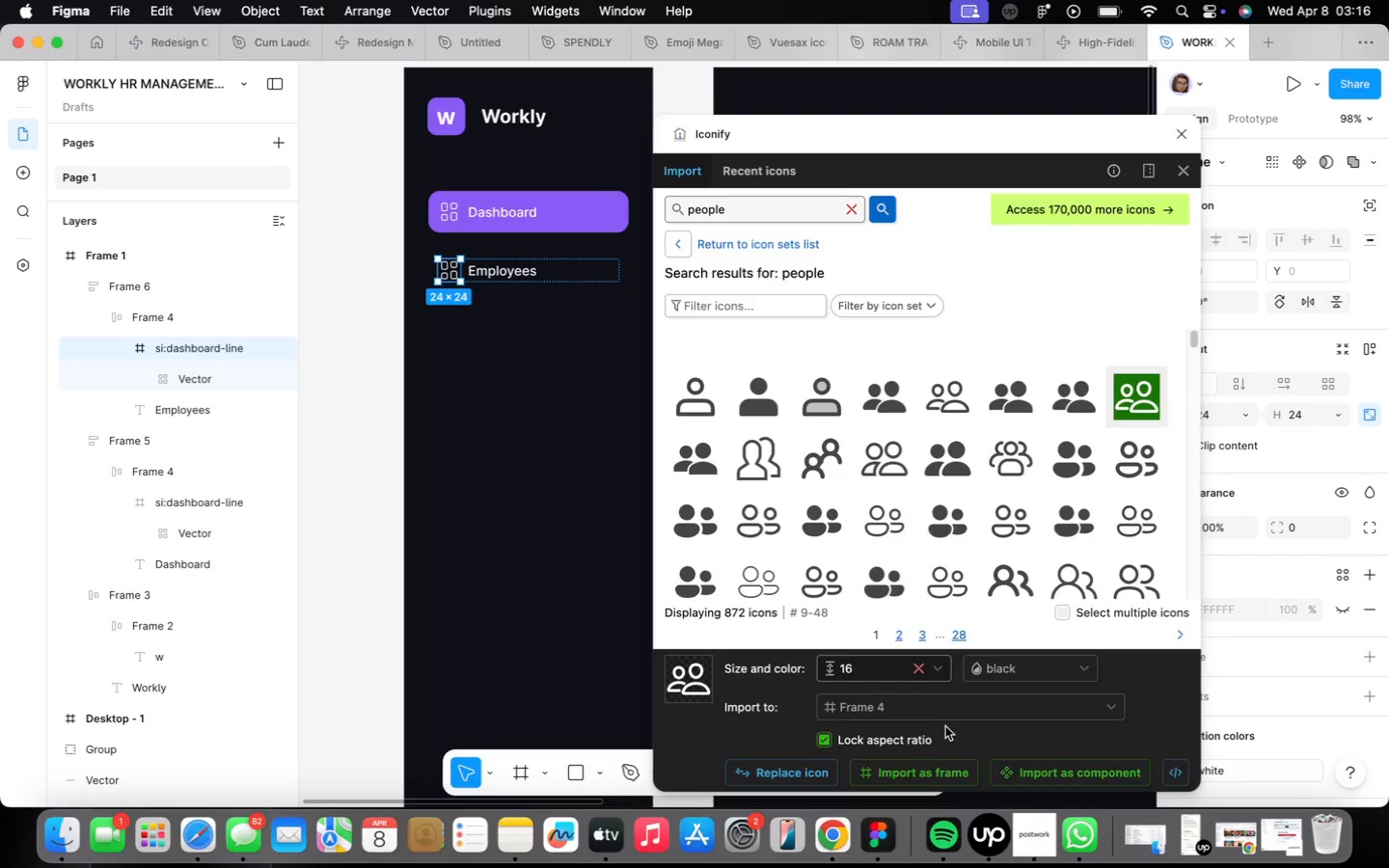 
left_click([1049, 664])
 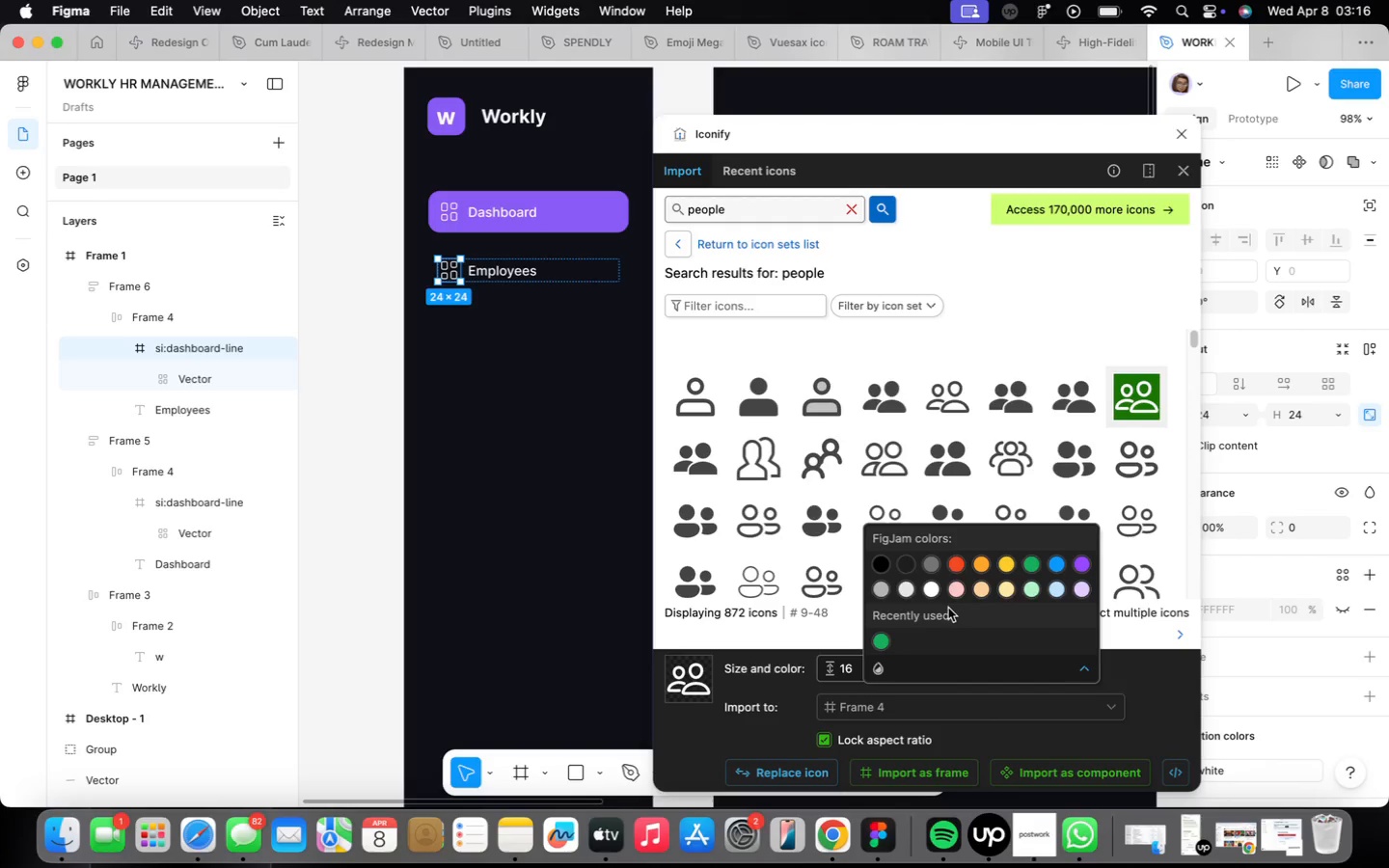 
left_click([907, 593])
 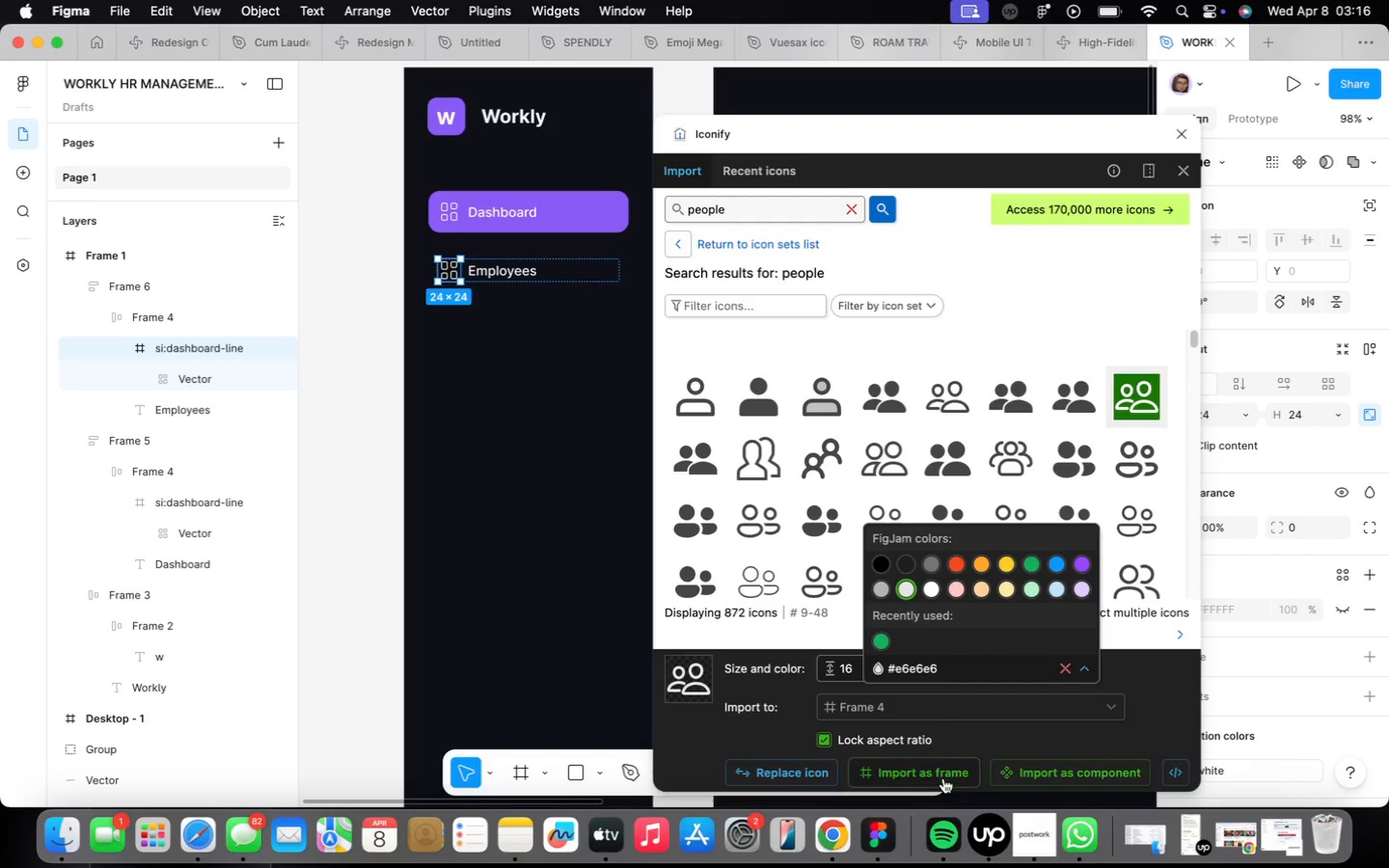 
left_click([943, 779])
 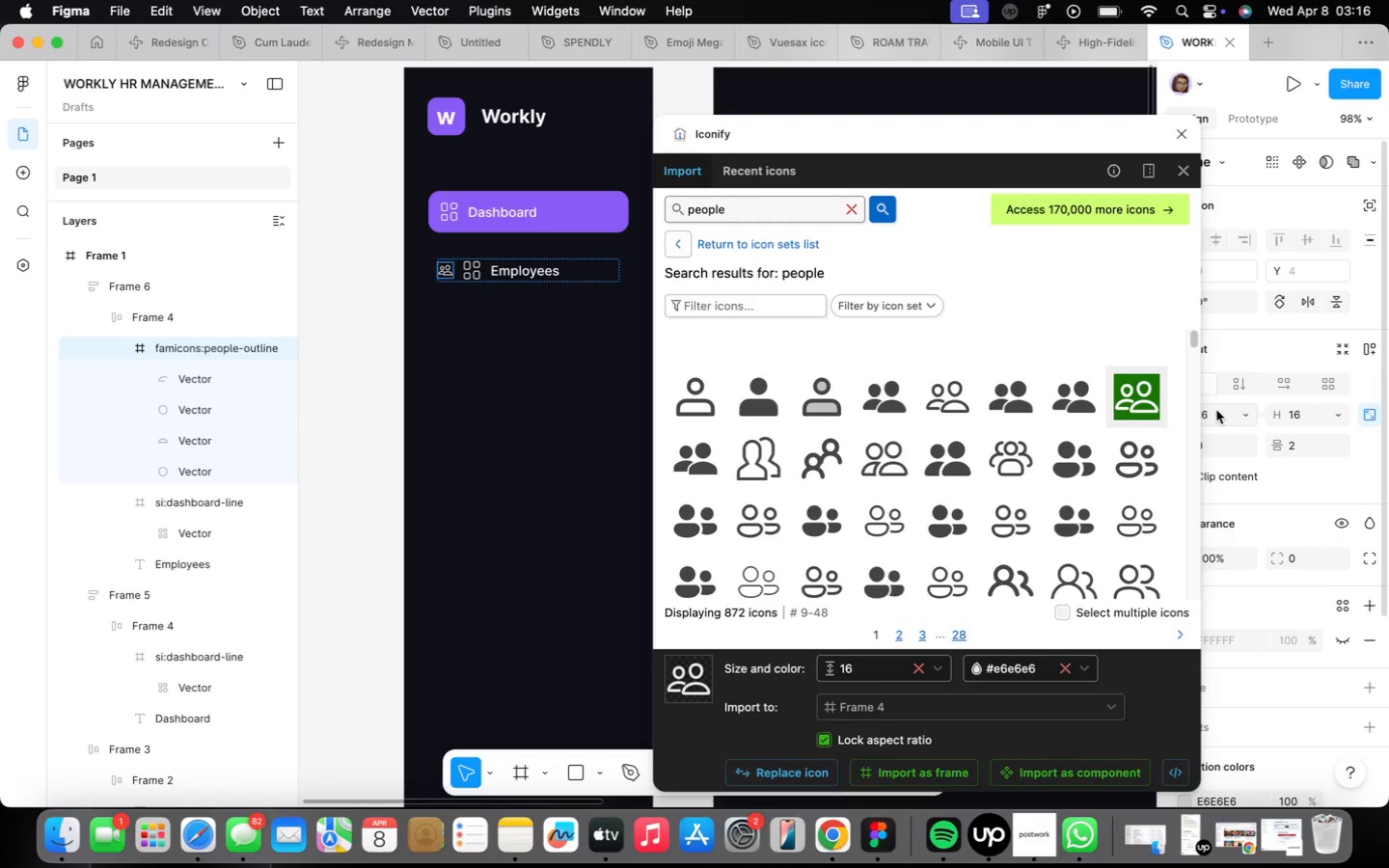 
wait(7.36)
 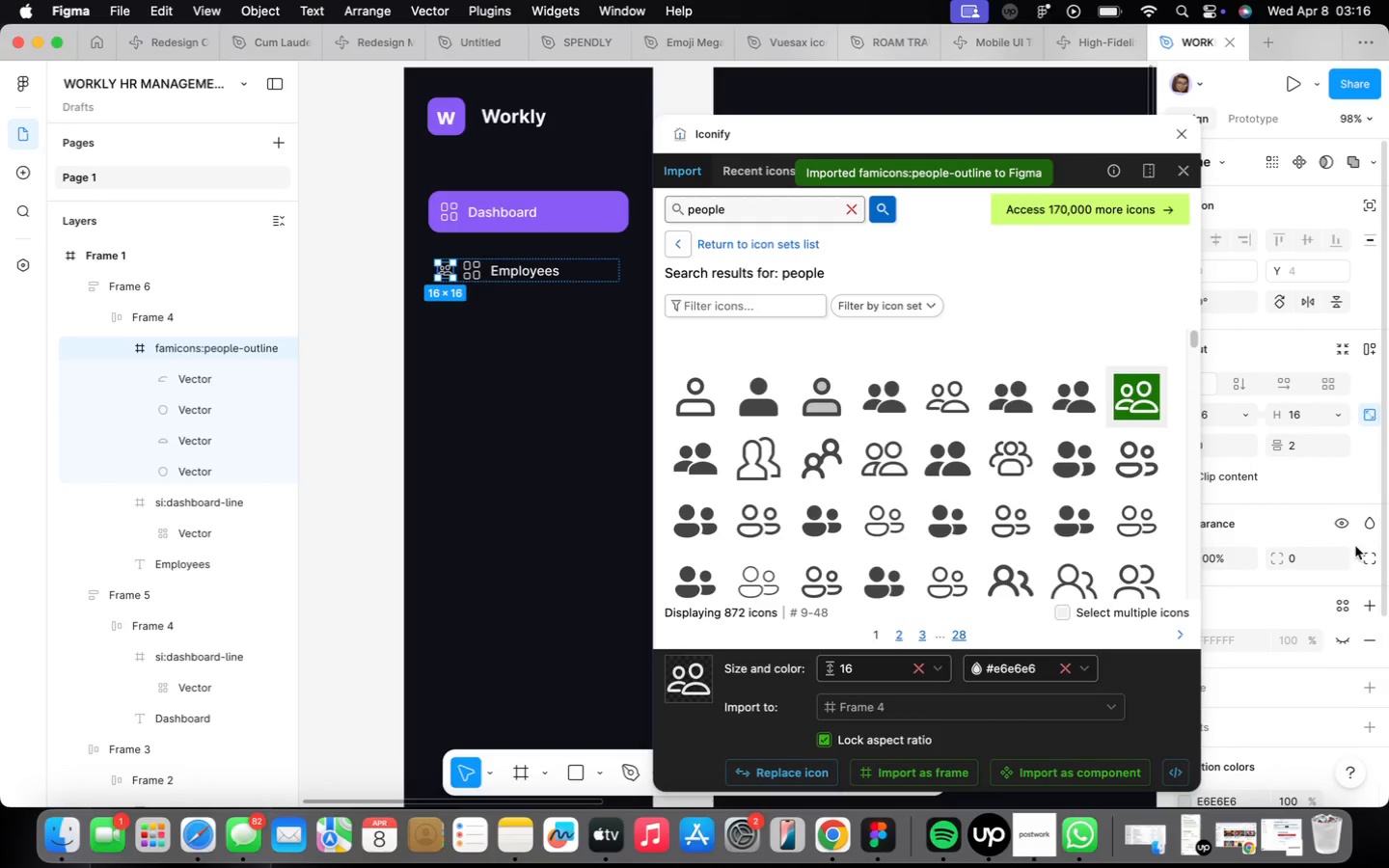 
type(24)
 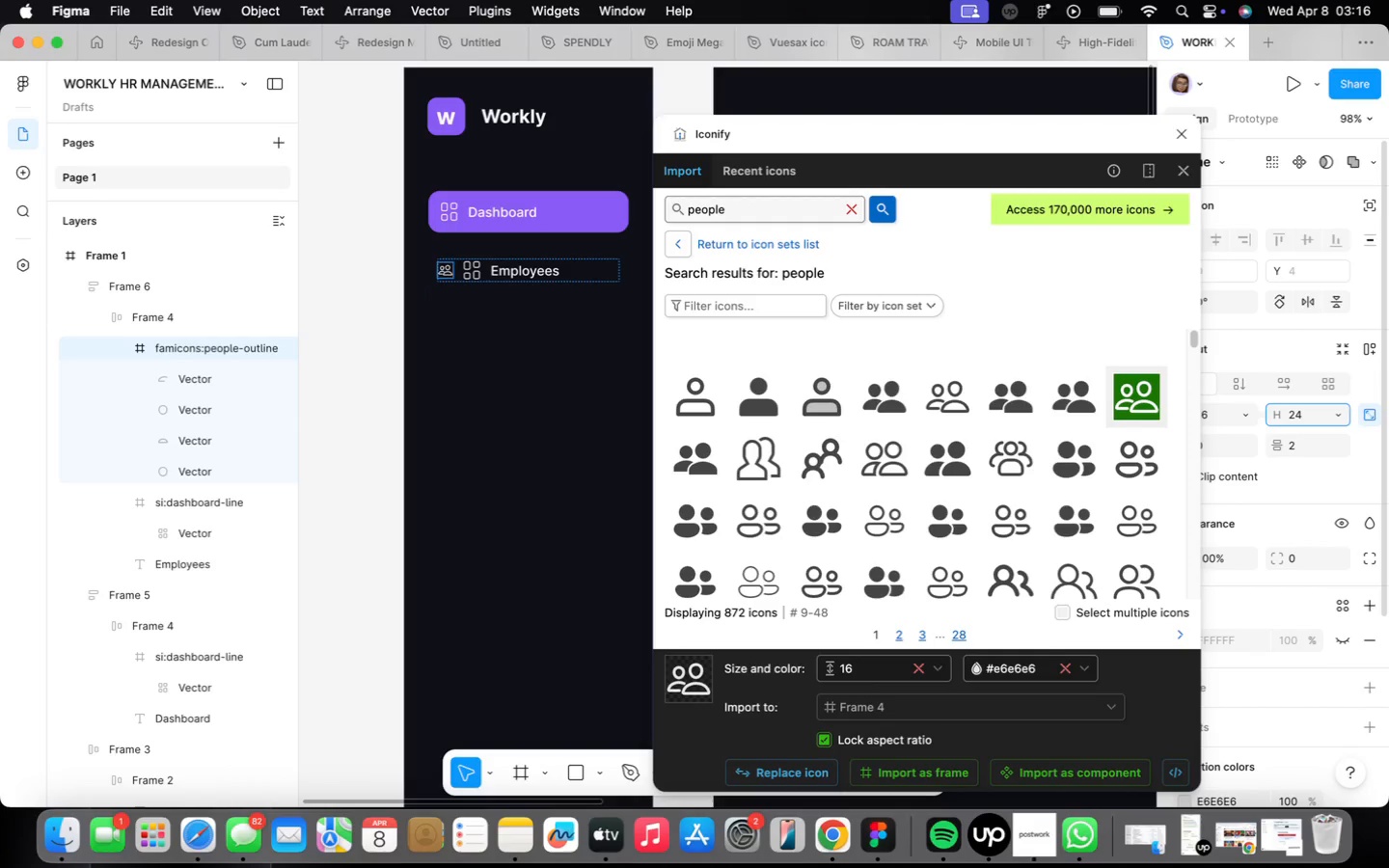 
key(Enter)
 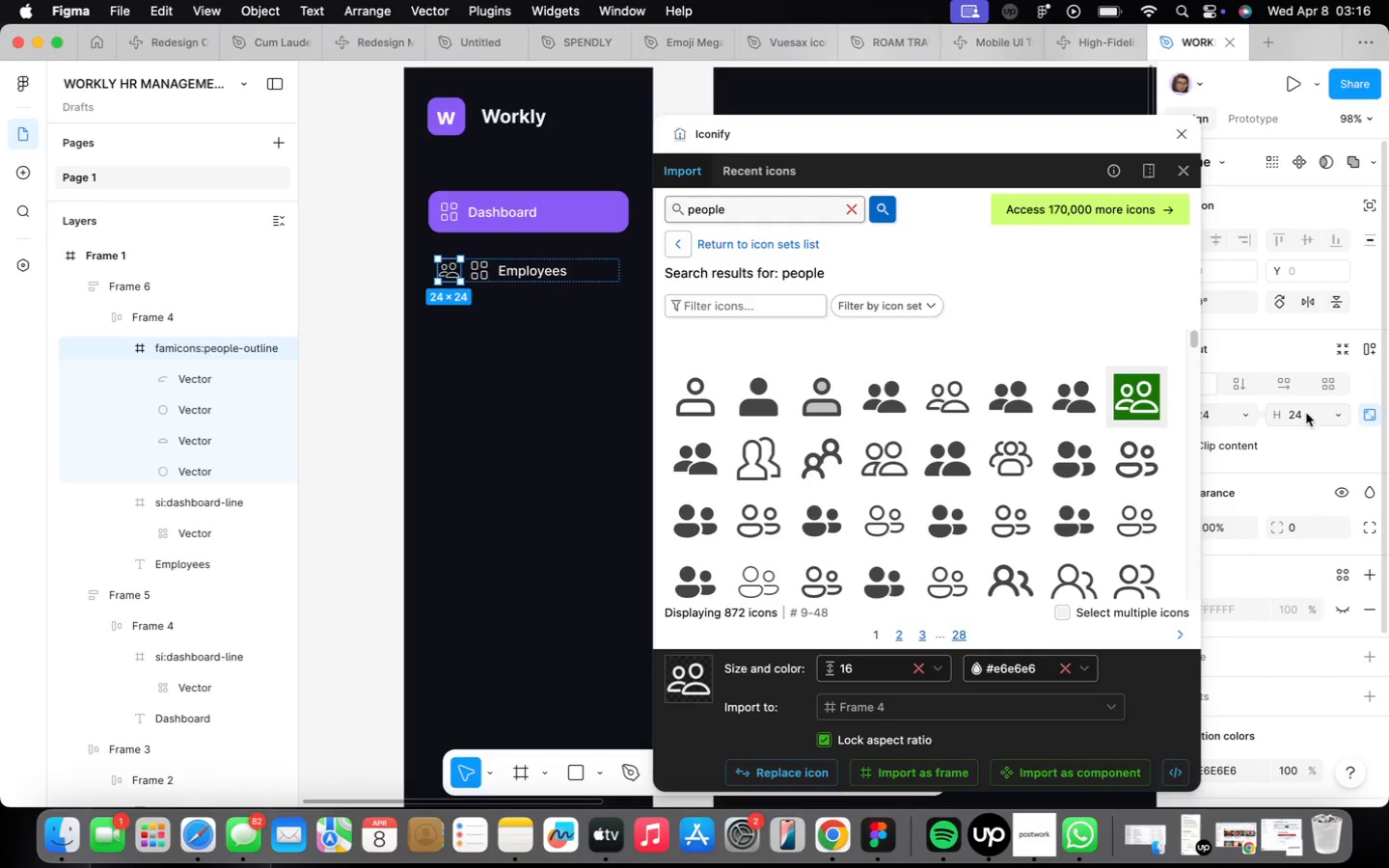 
scroll: coordinate [1272, 538], scroll_direction: down, amount: 9.0
 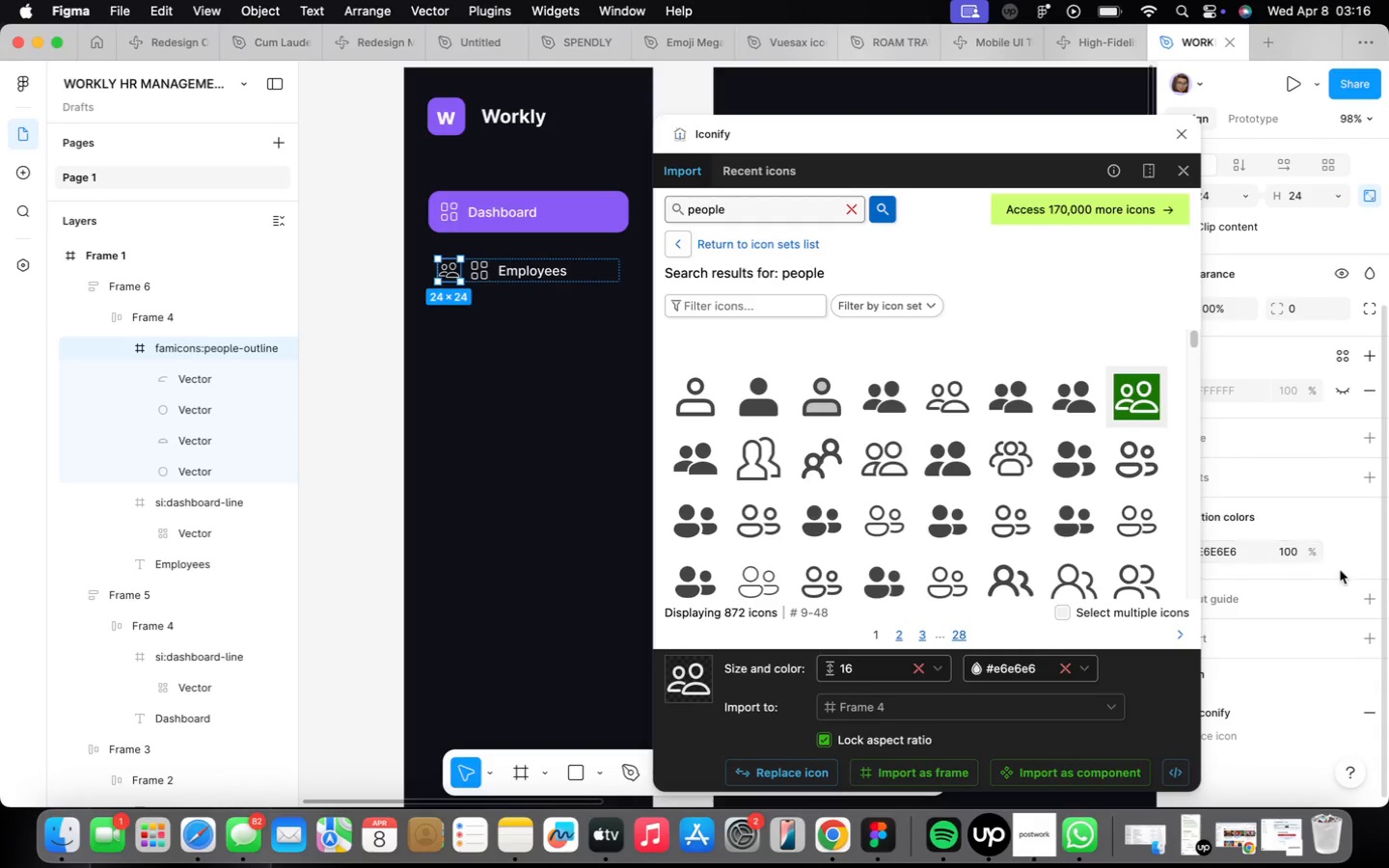 
left_click([1342, 549])
 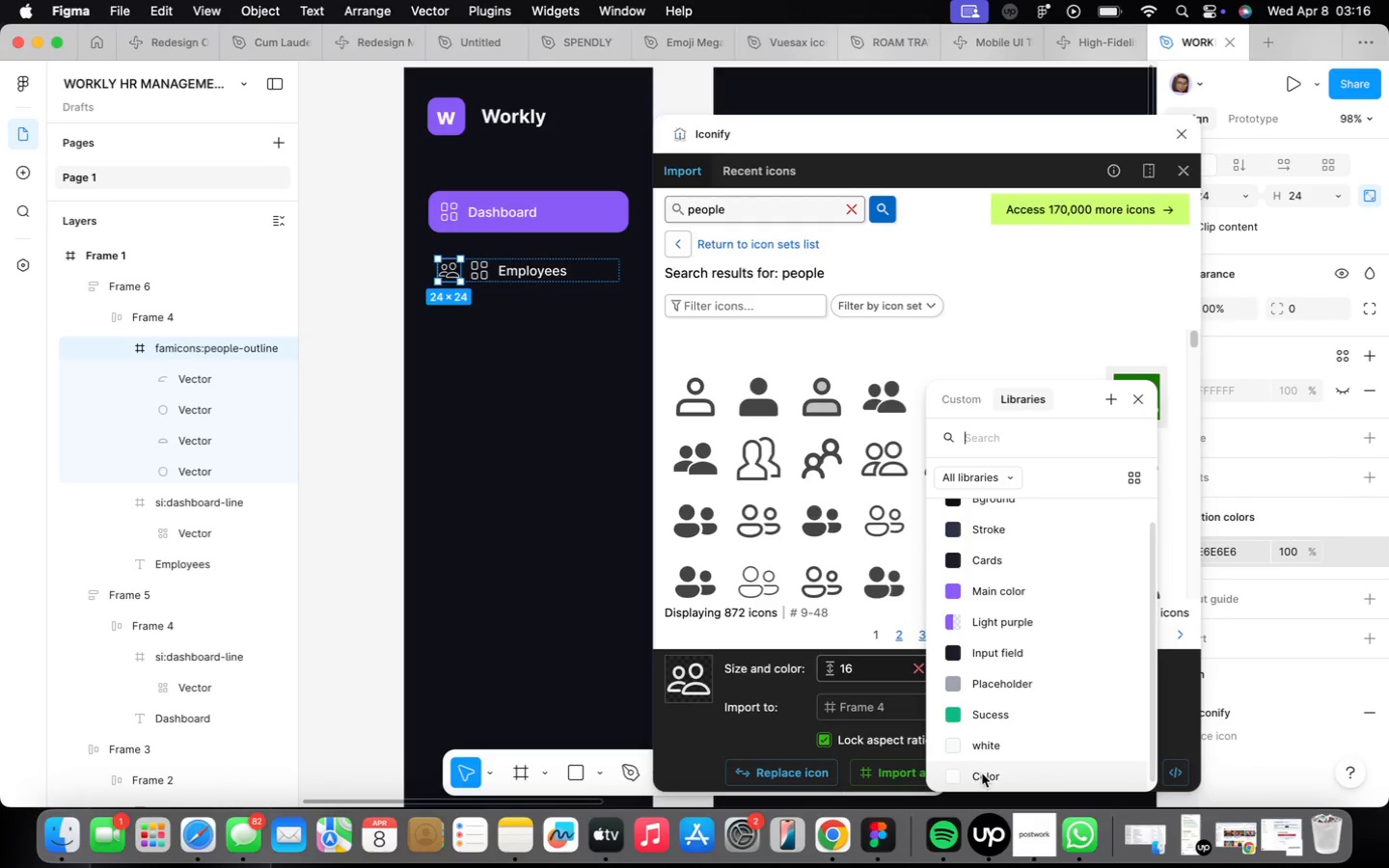 
left_click([991, 738])
 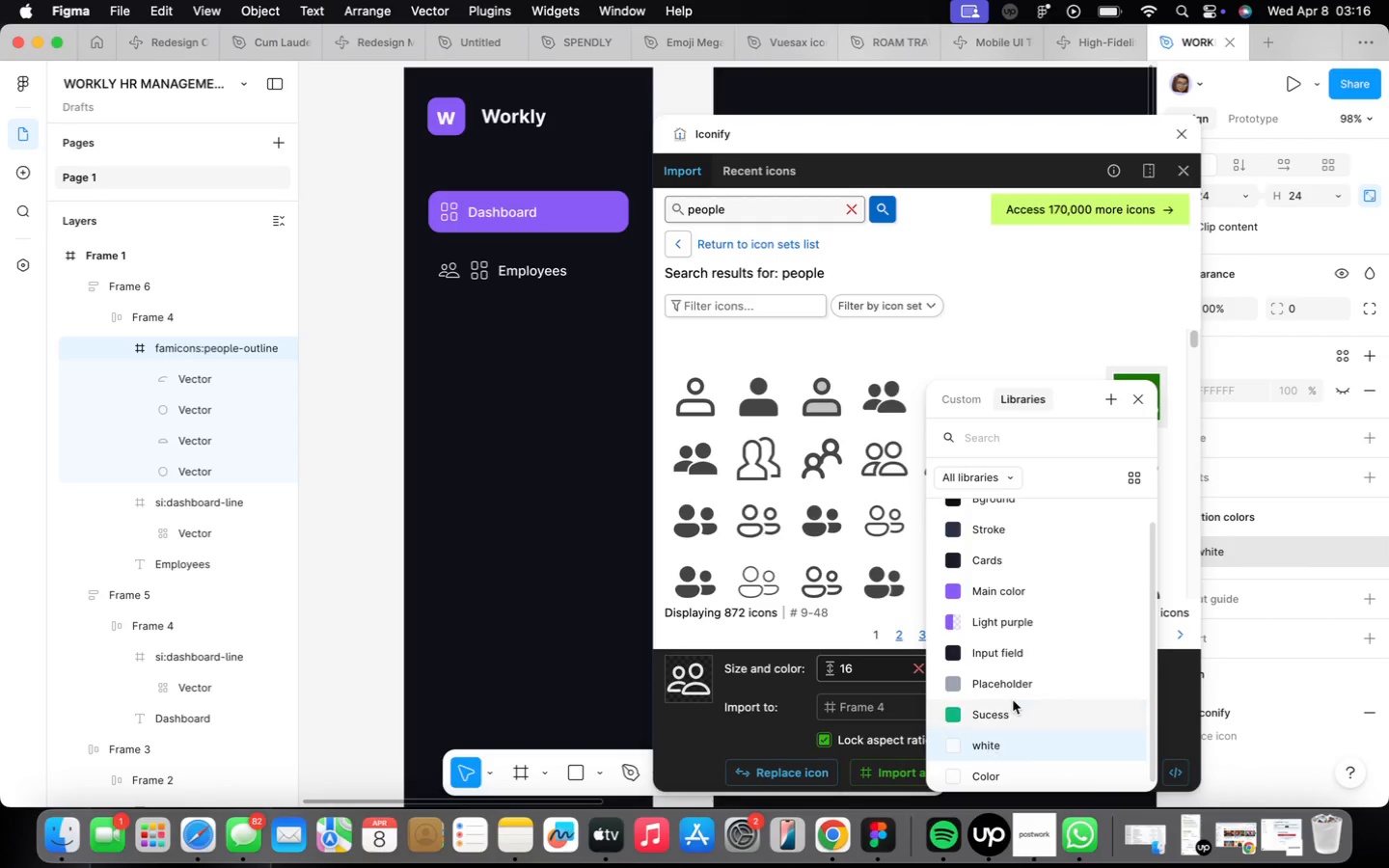 
scroll: coordinate [1013, 700], scroll_direction: up, amount: 13.0
 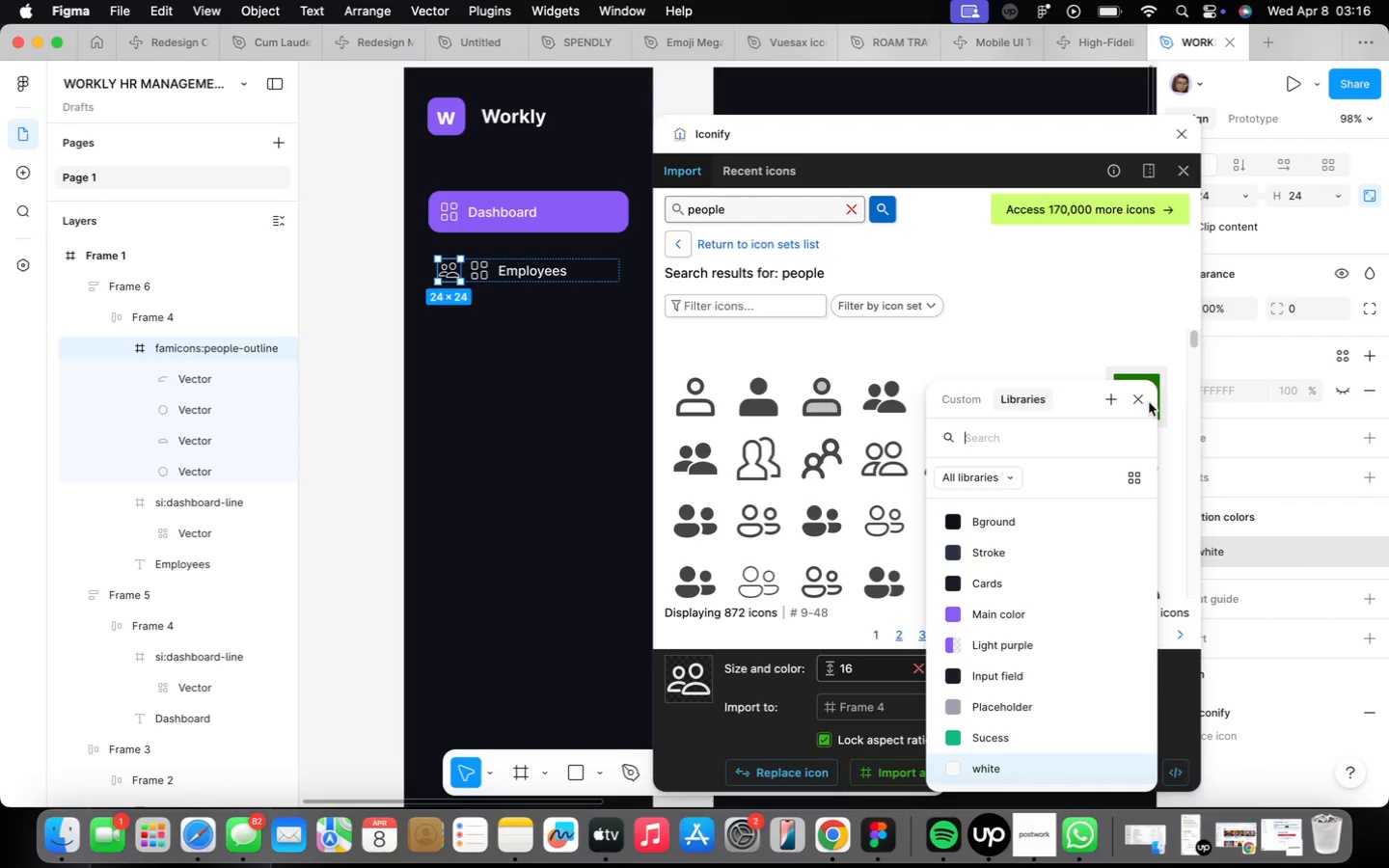 
left_click([1140, 399])
 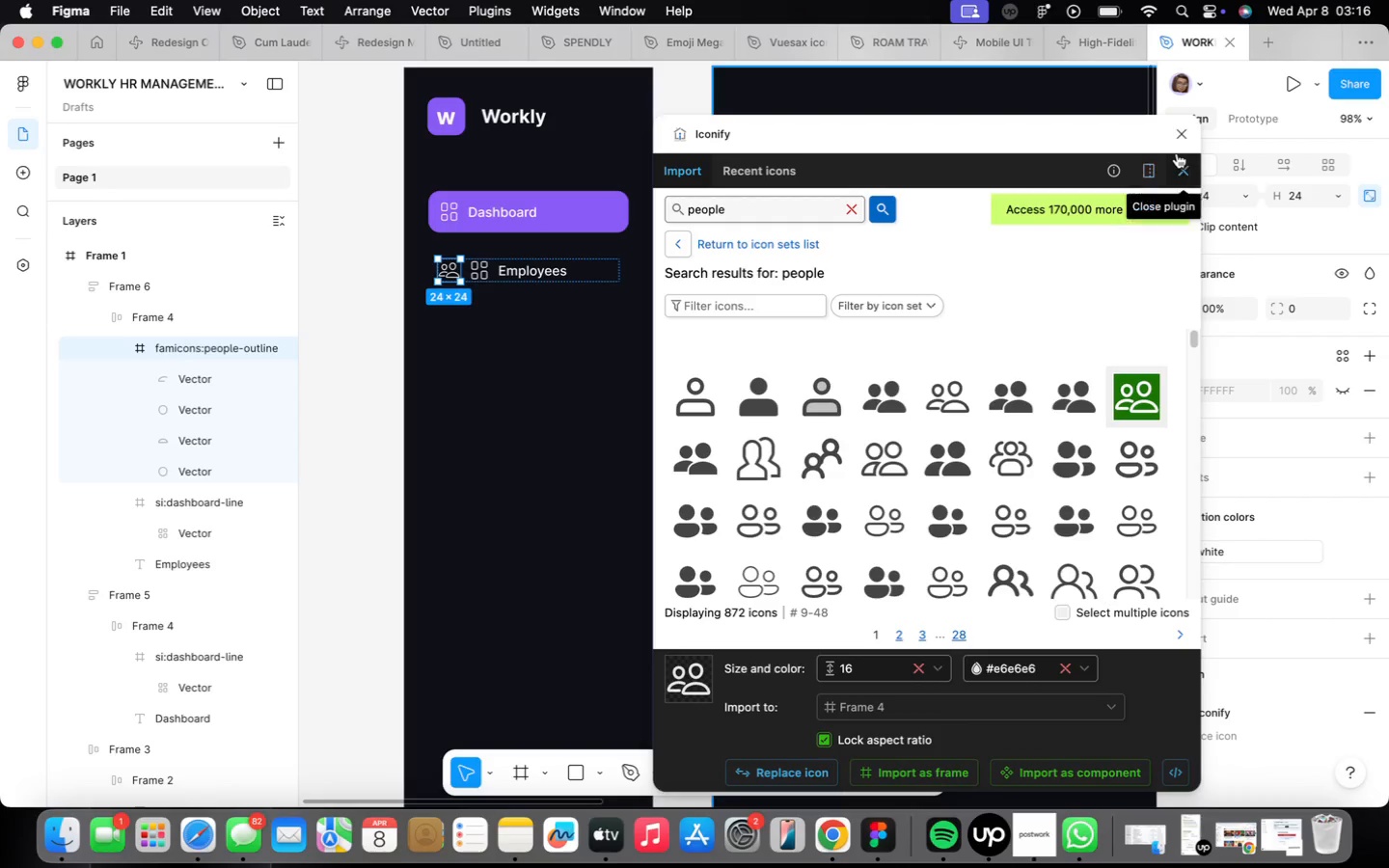 
left_click([1175, 138])
 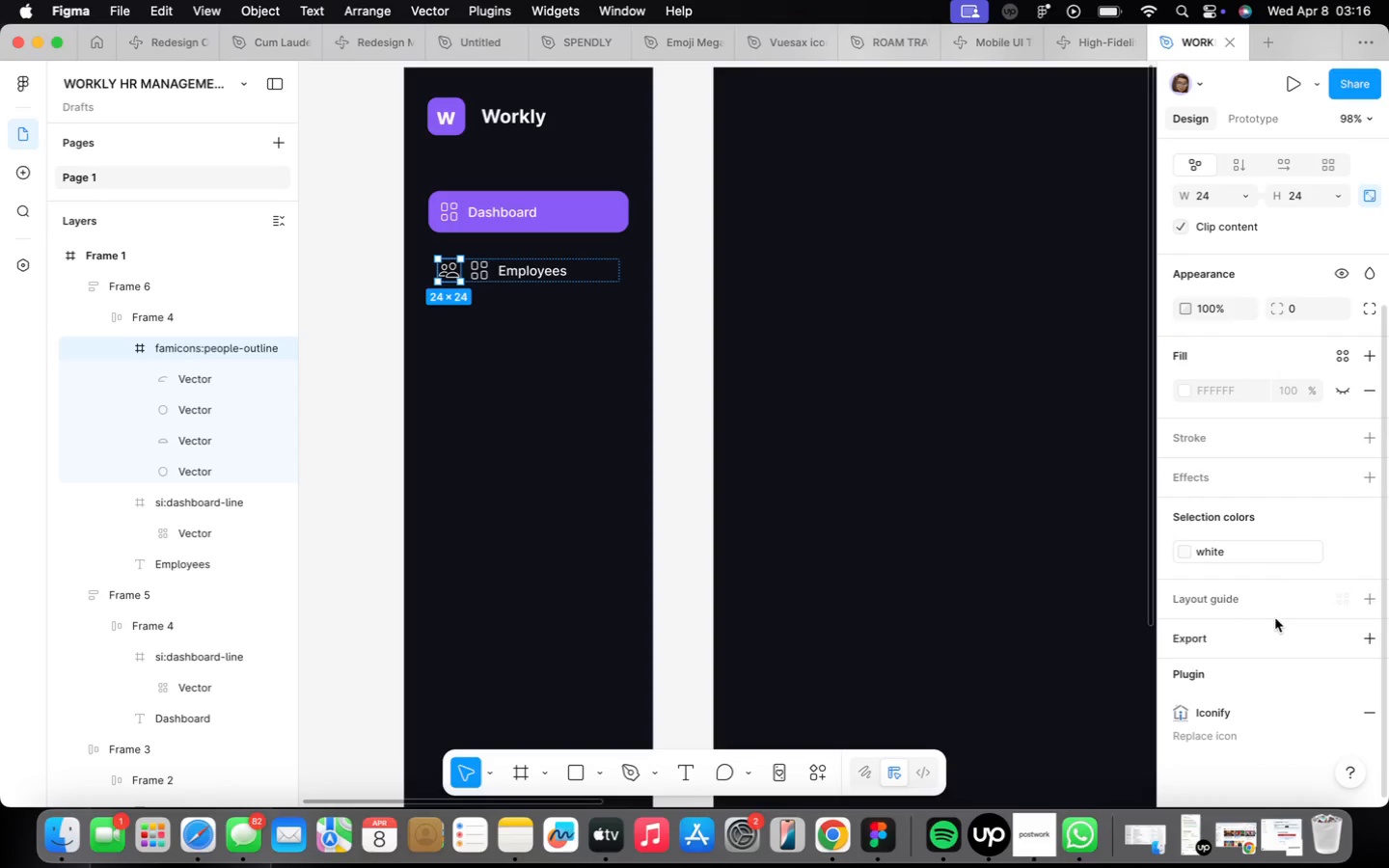 
mouse_move([1260, 576])
 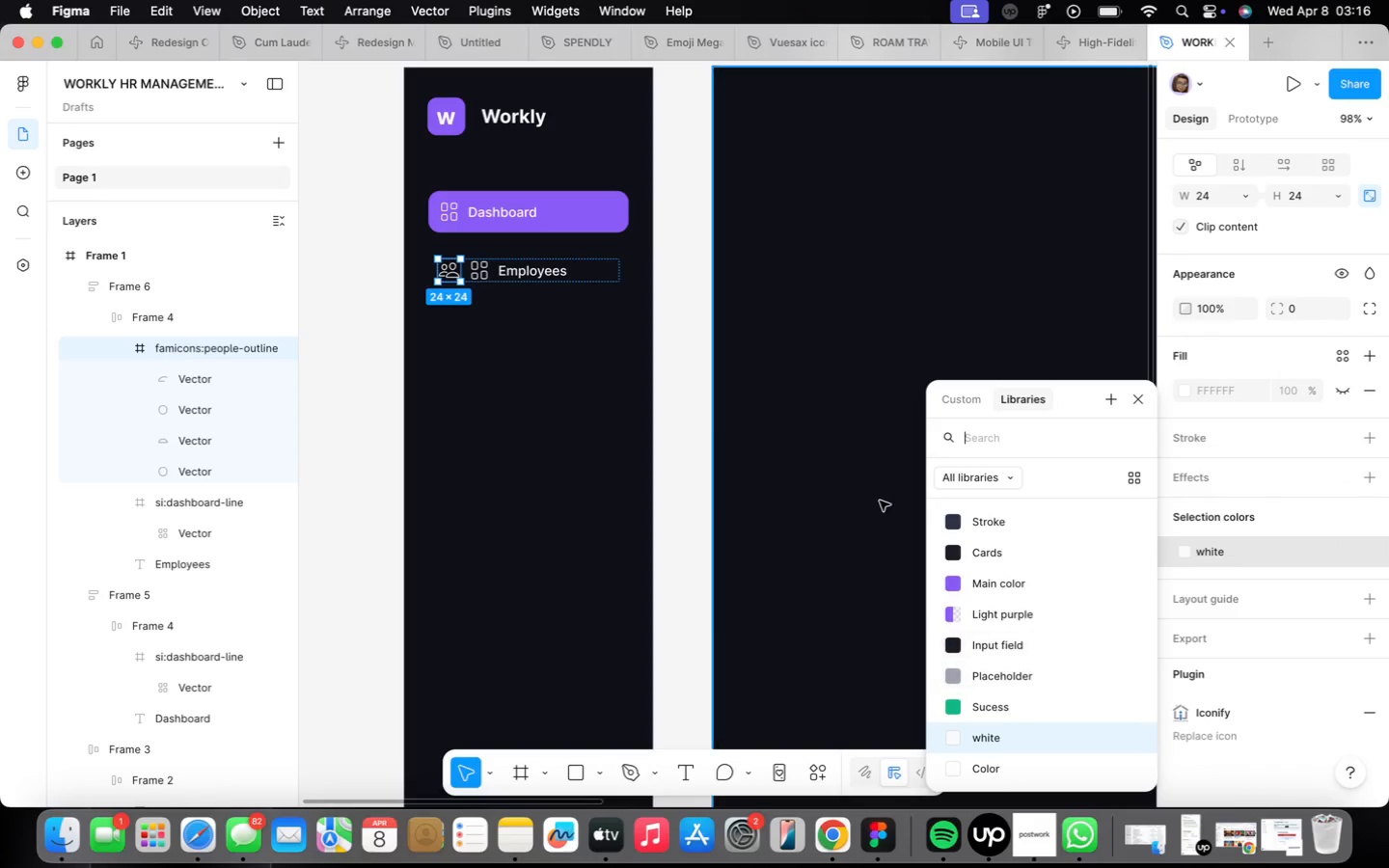 
left_click([876, 497])
 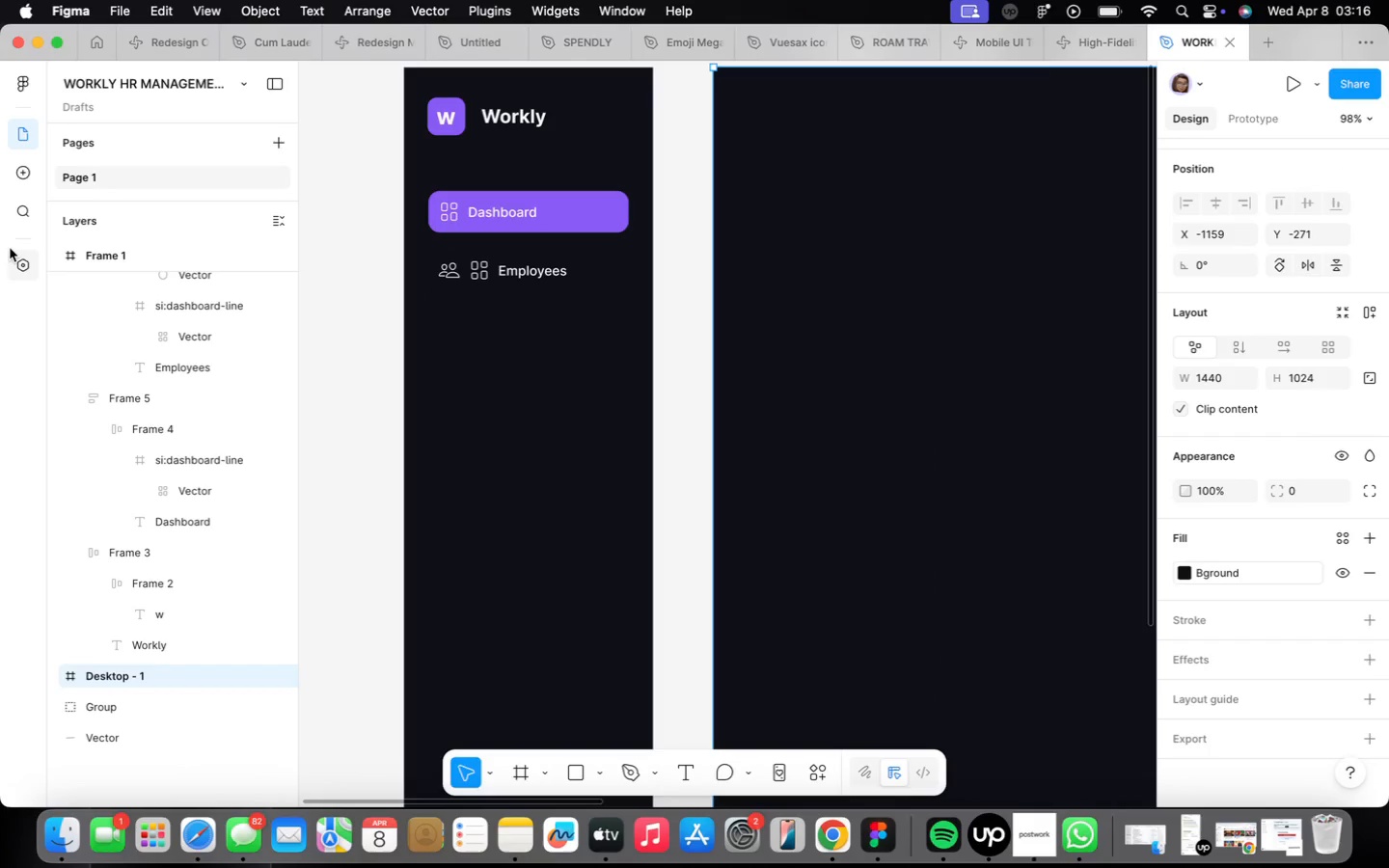 
left_click([12, 249])
 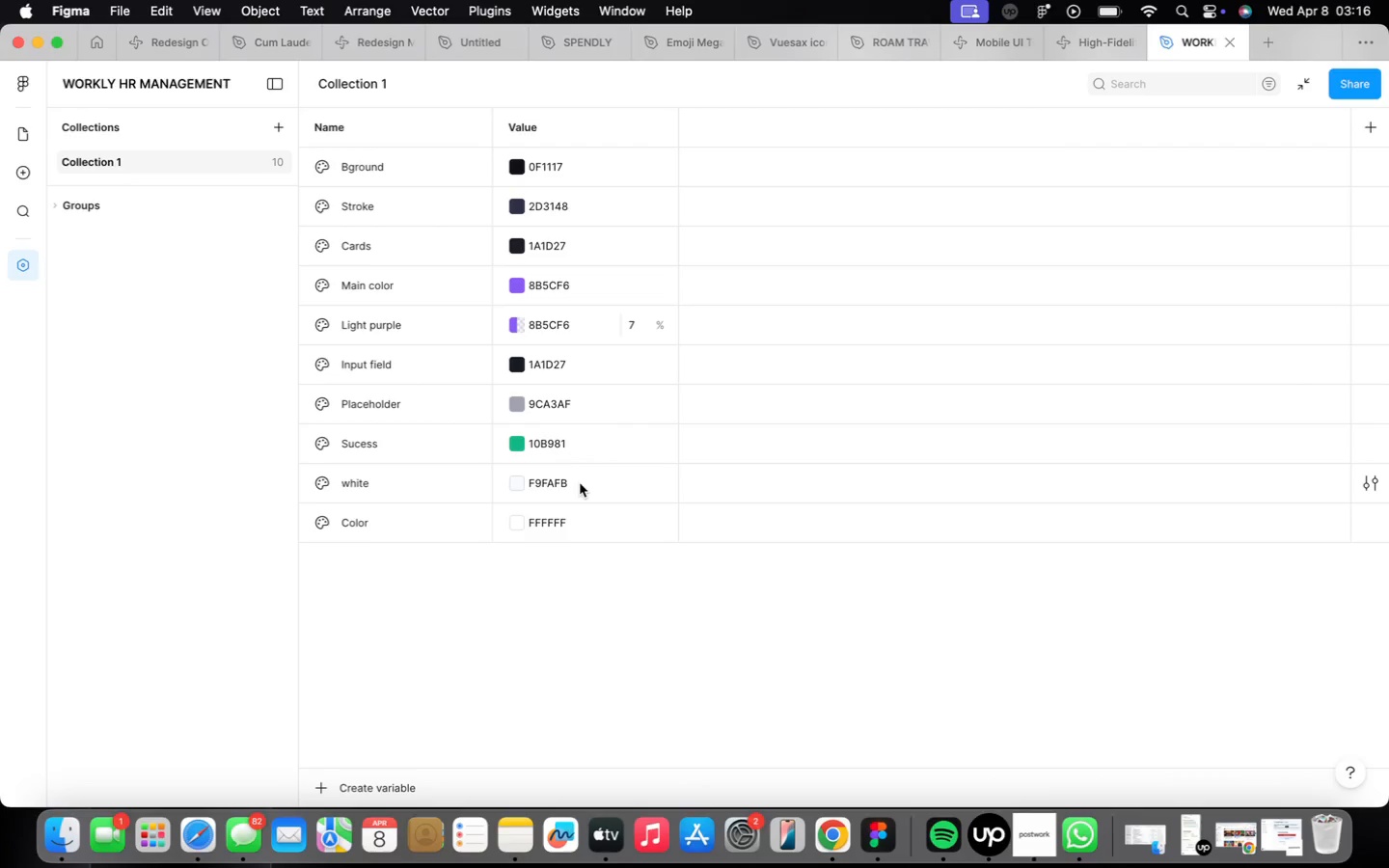 
left_click([461, 525])
 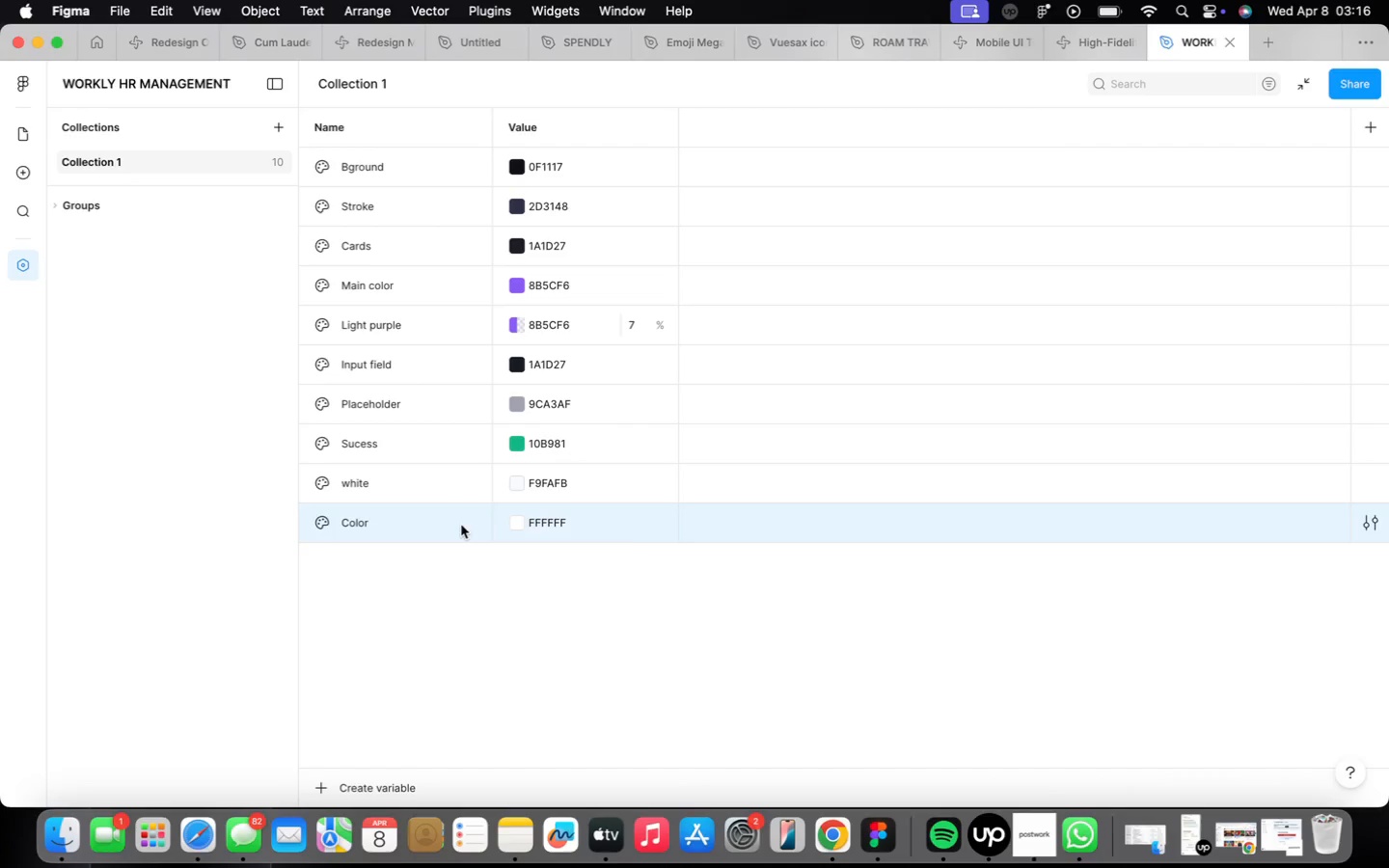 
right_click([461, 525])
 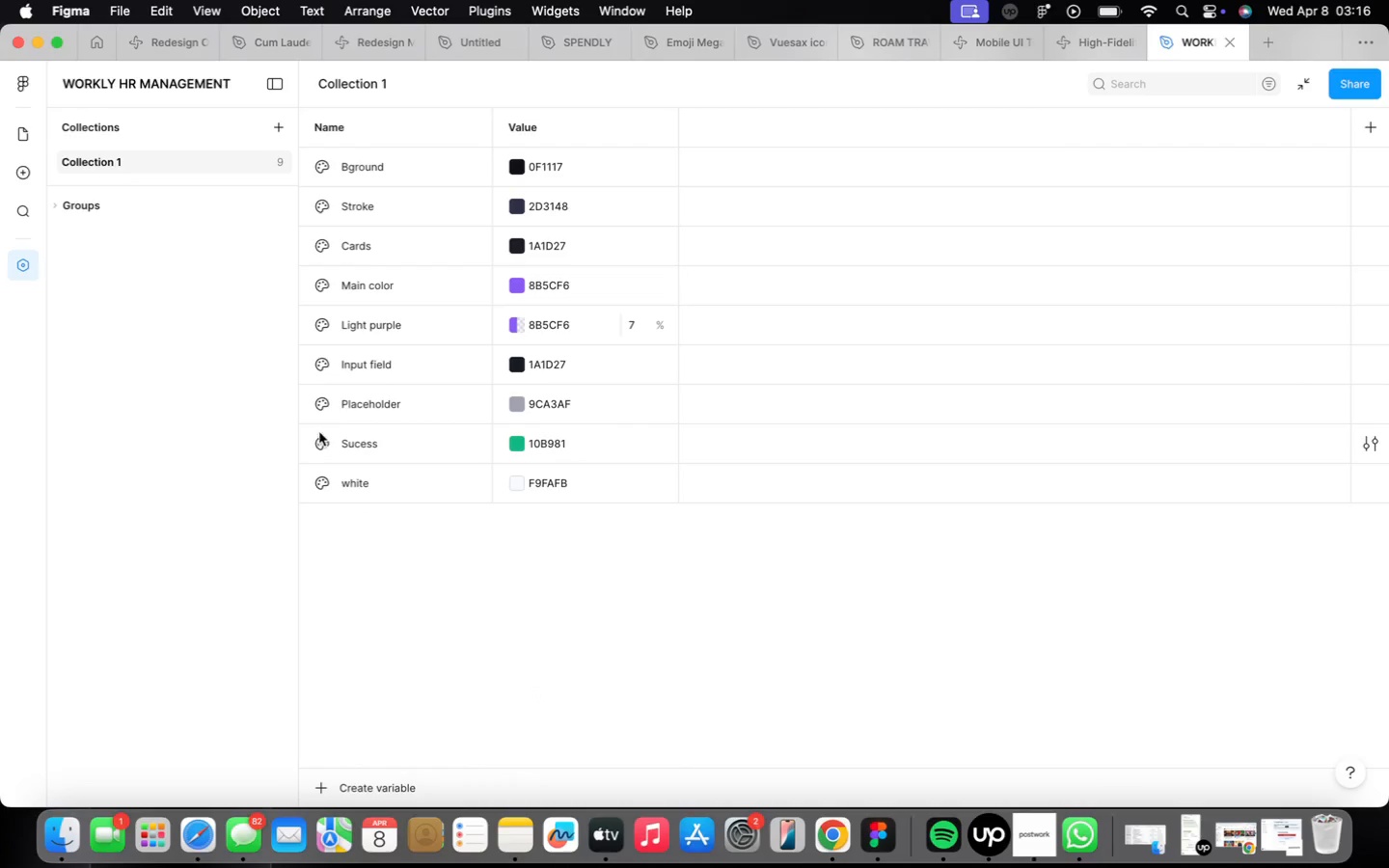 
left_click([23, 141])
 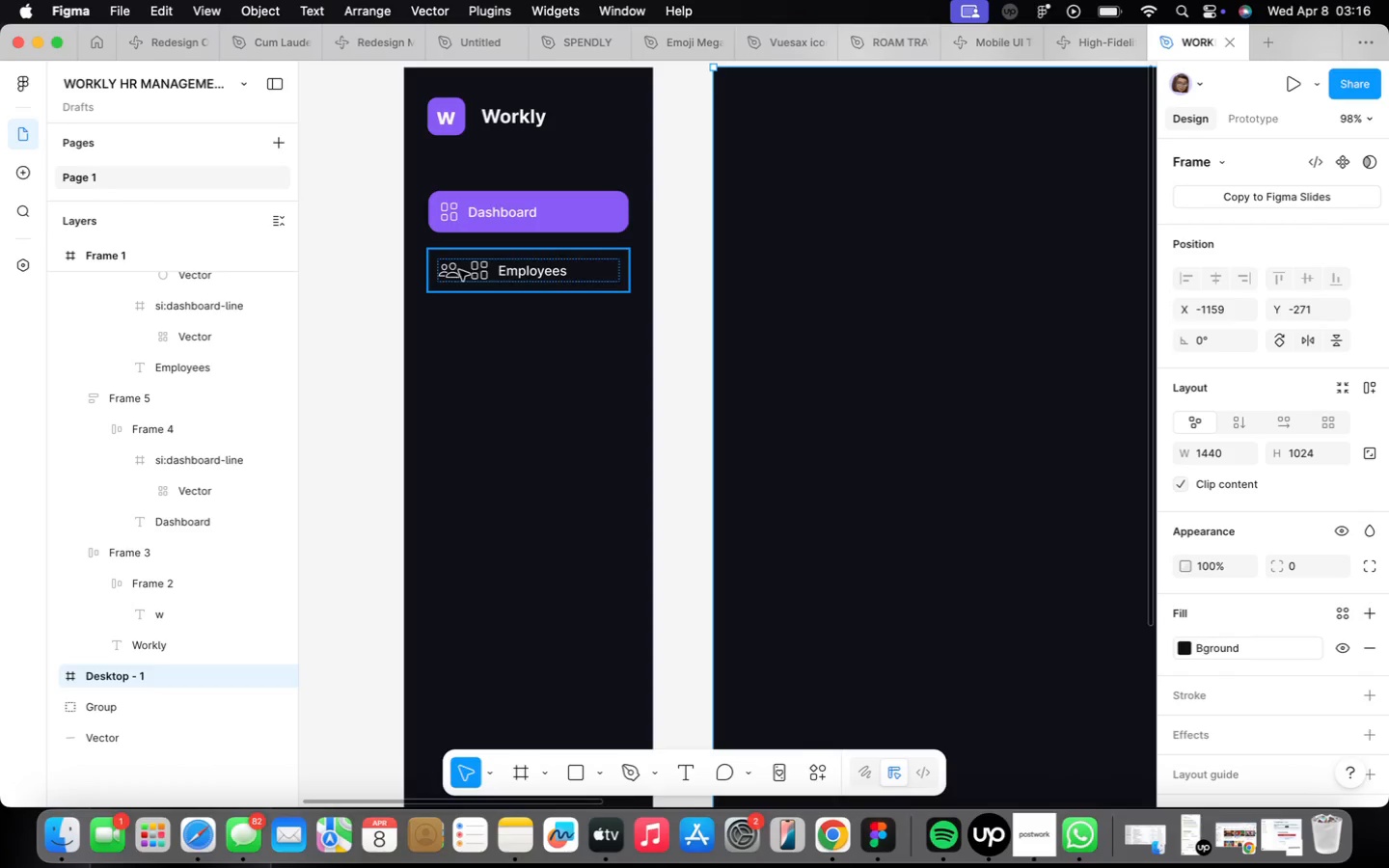 
double_click([483, 269])
 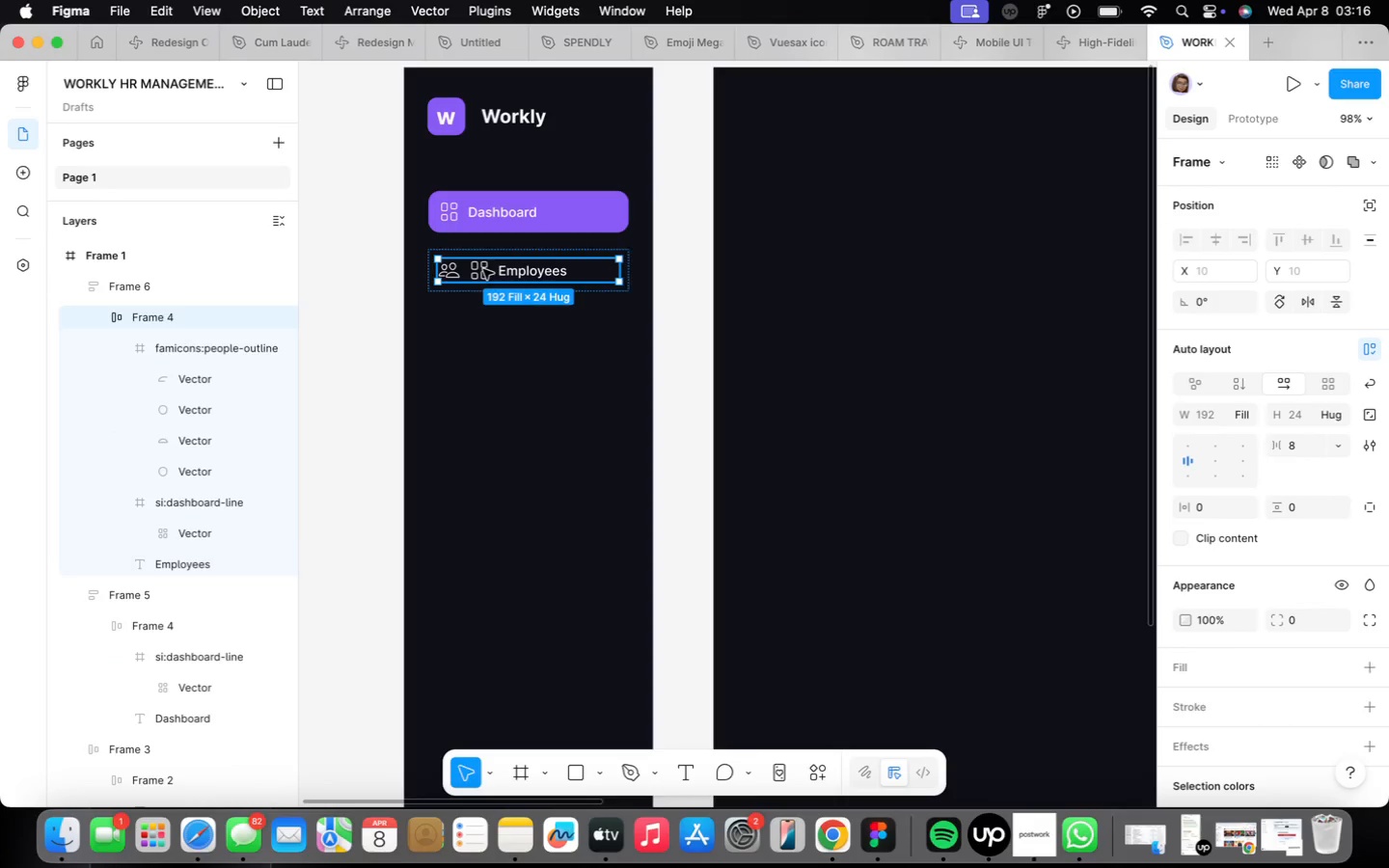 
triple_click([483, 269])
 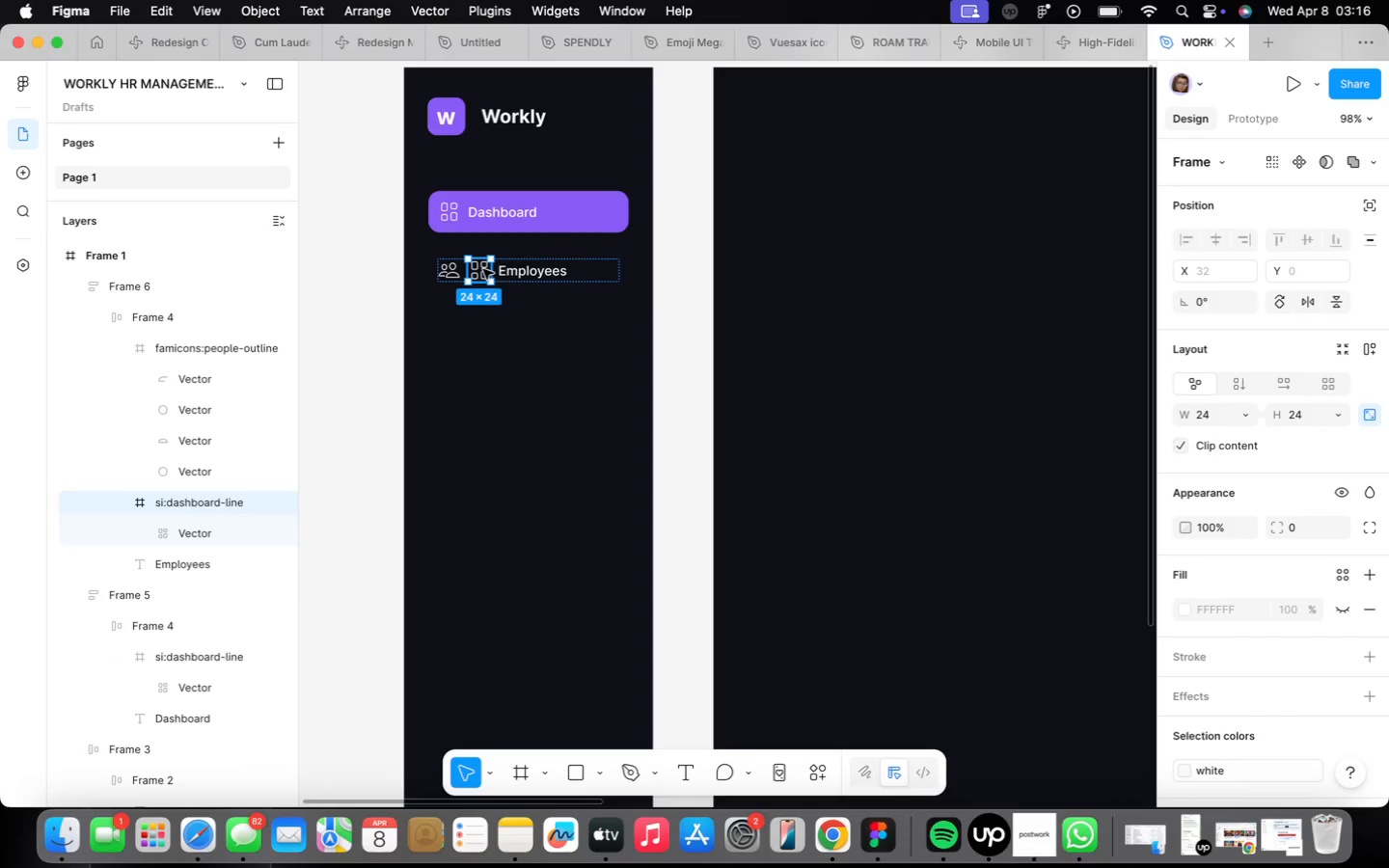 
key(Backspace)
 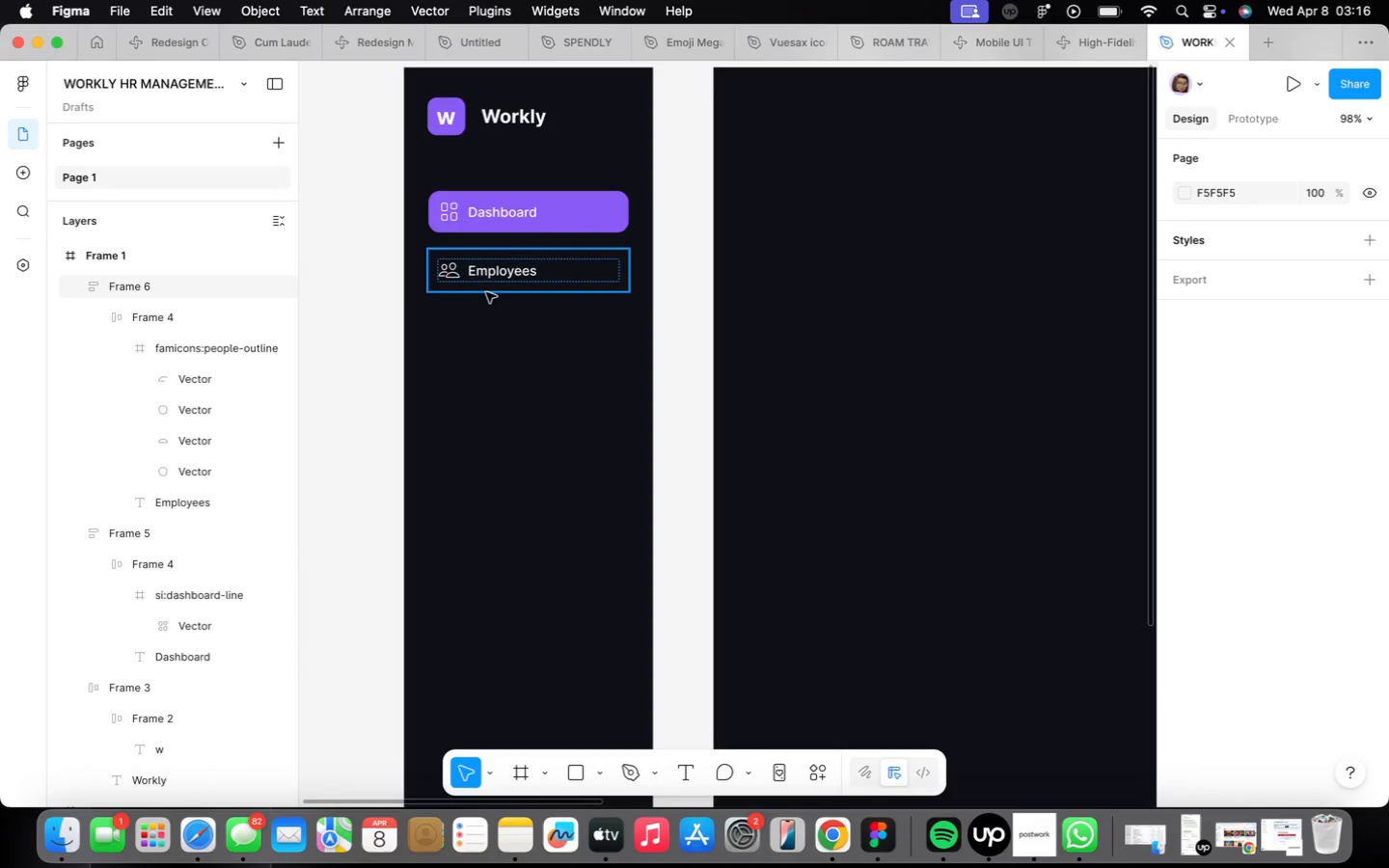 
left_click([490, 270])
 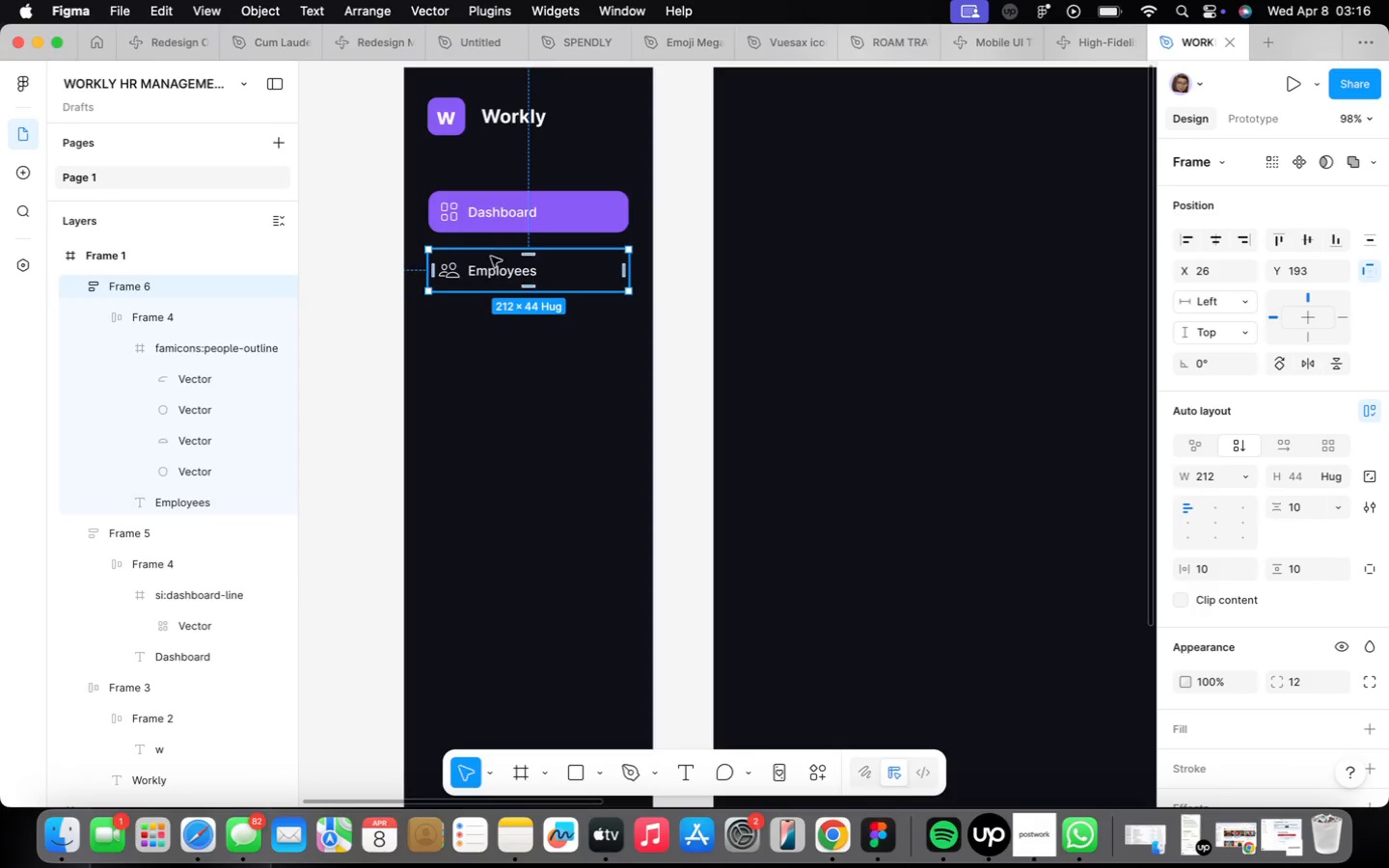 
hold_key(key=ShiftLeft, duration=0.65)
left_click([502, 219])
 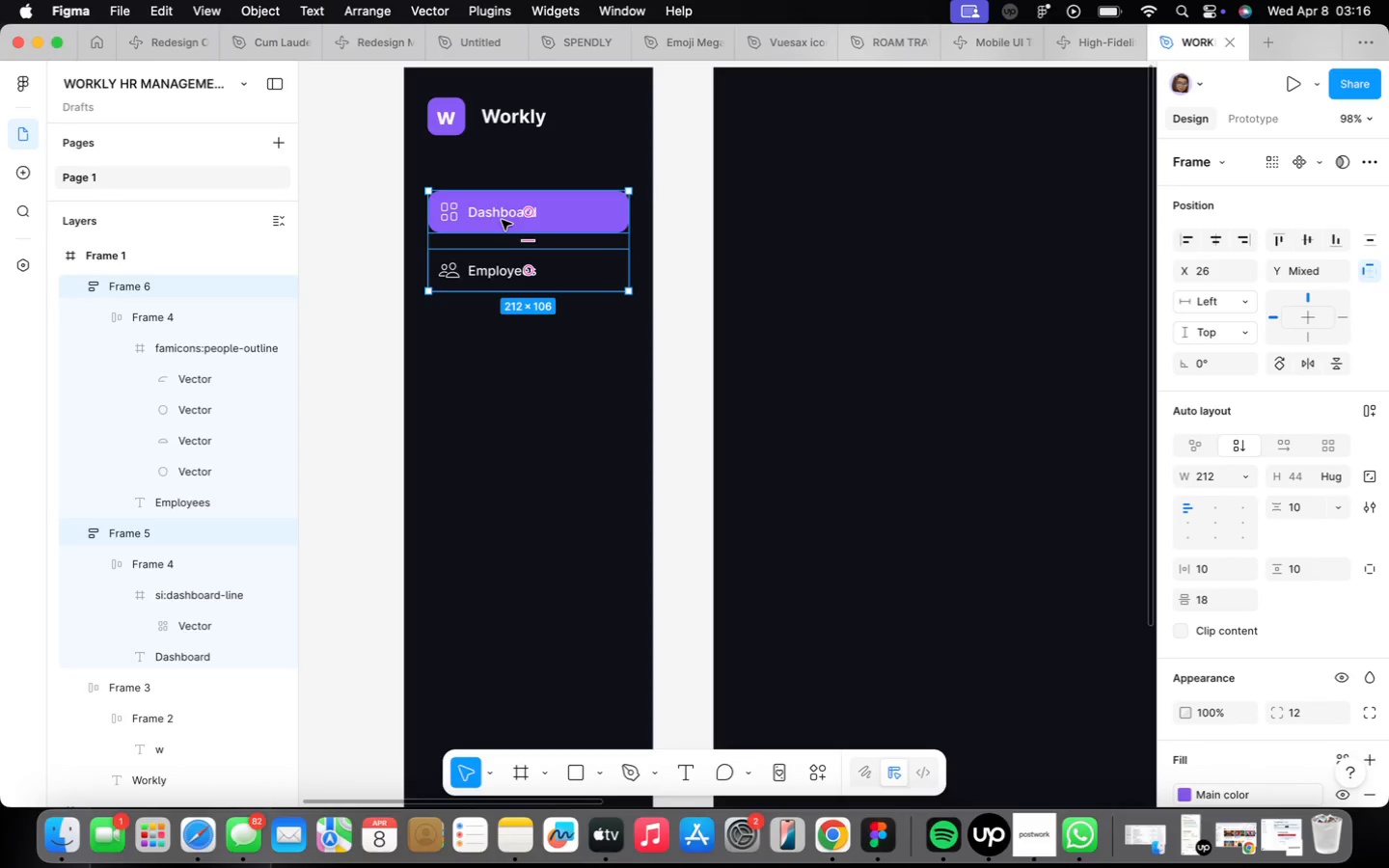 
key(Shift+ShiftLeft)
 